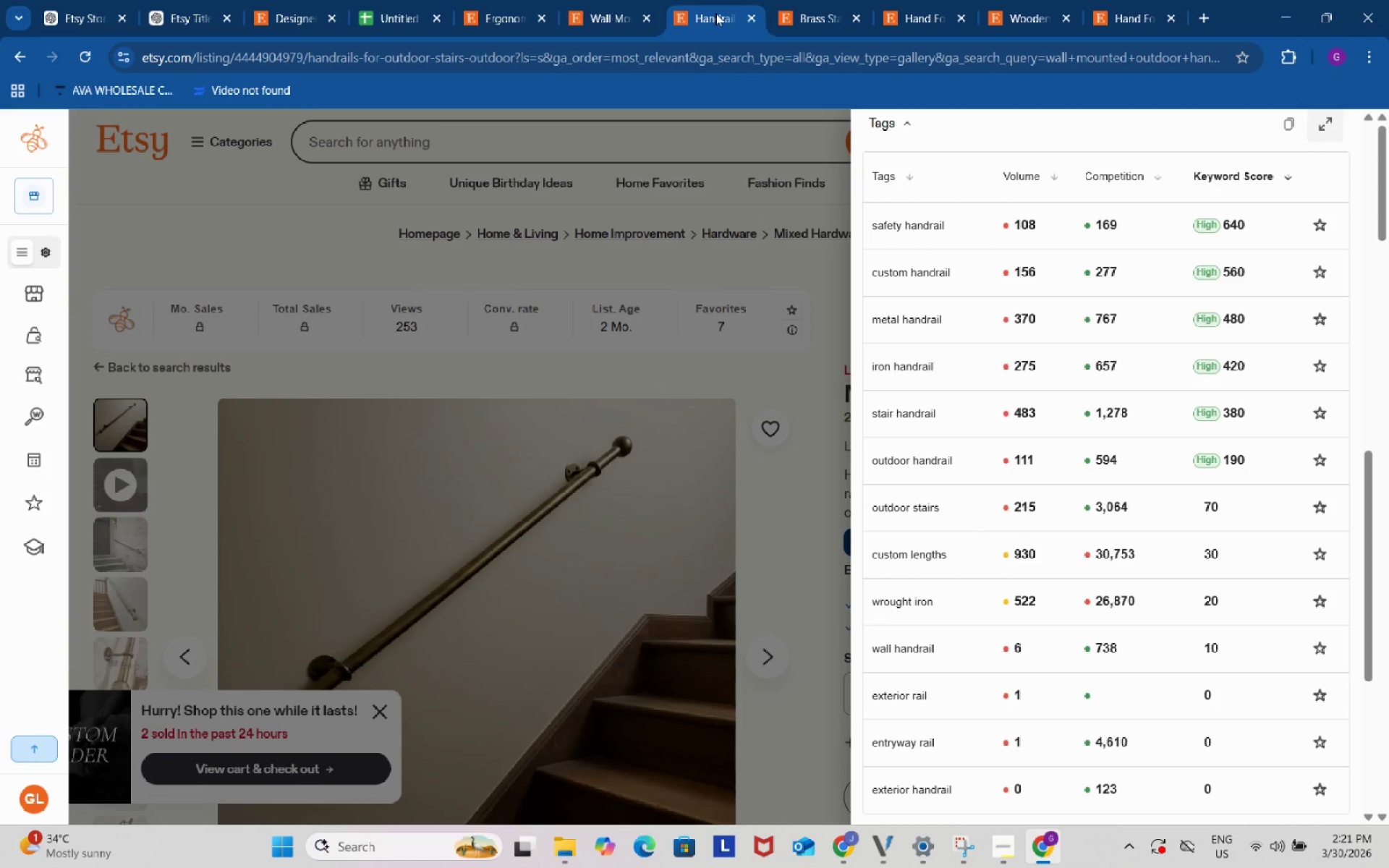 
left_click([815, 395])
 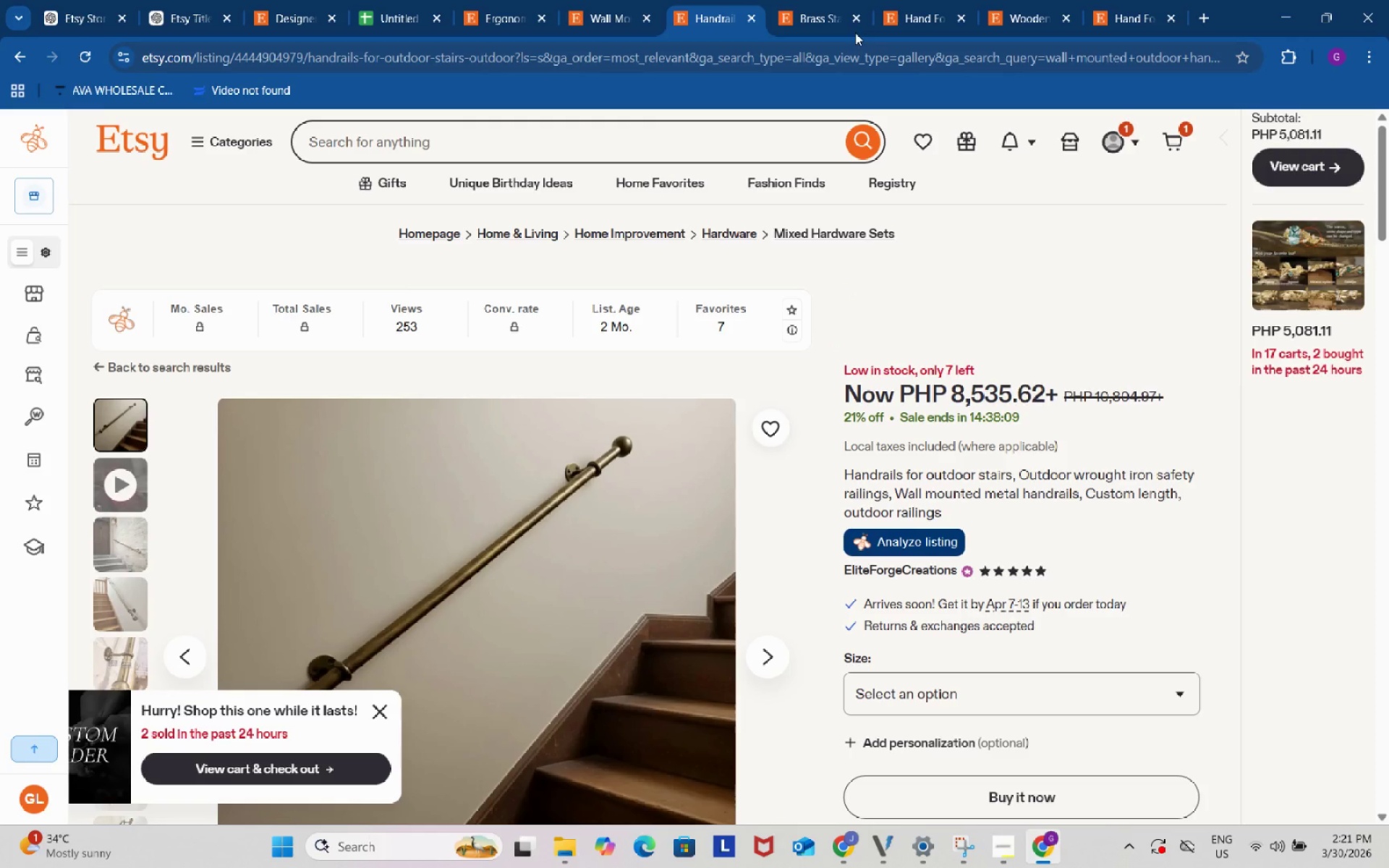 
left_click([823, 0])
 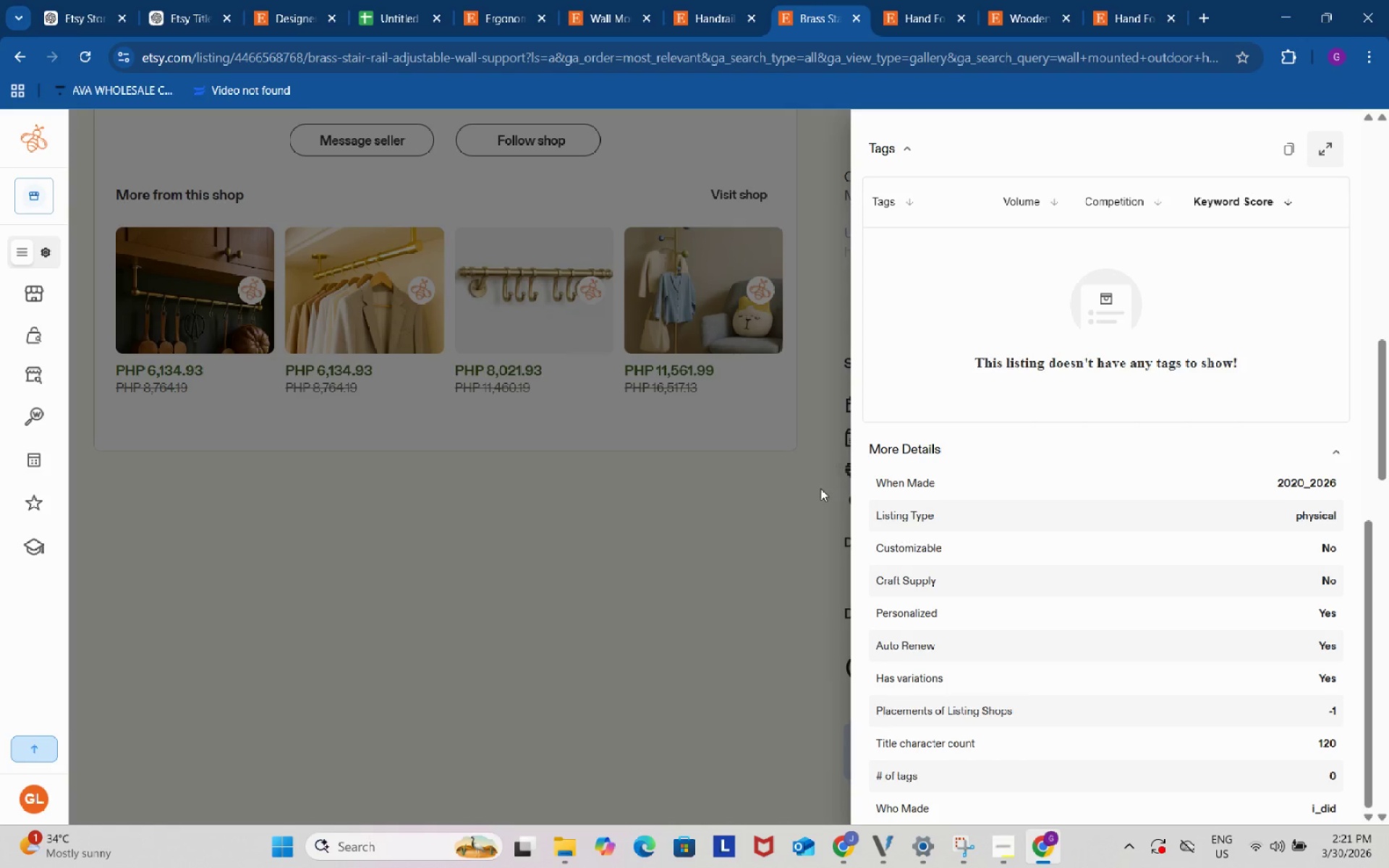 
left_click([781, 503])
 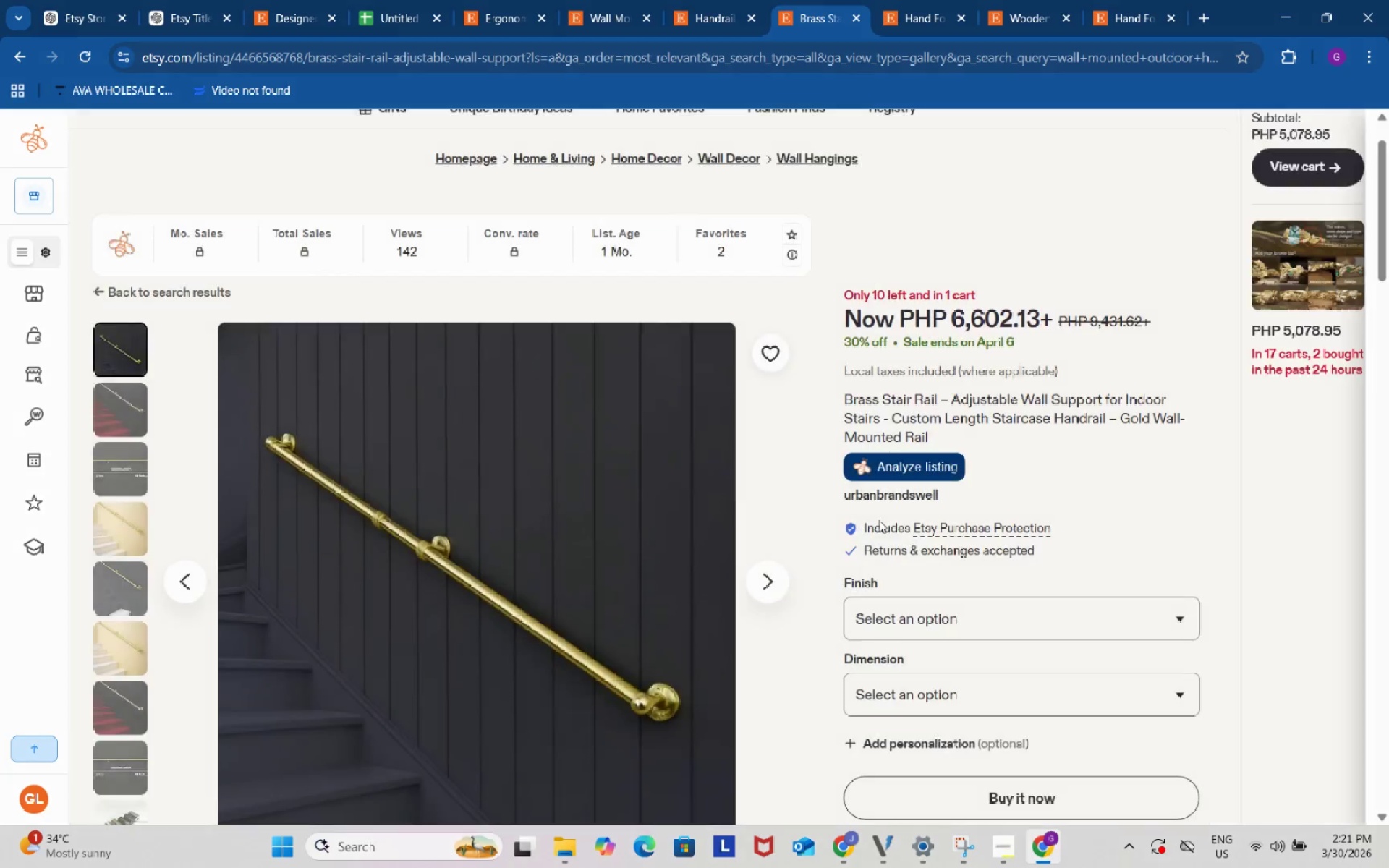 
scroll: coordinate [881, 520], scroll_direction: up, amount: 3.0
 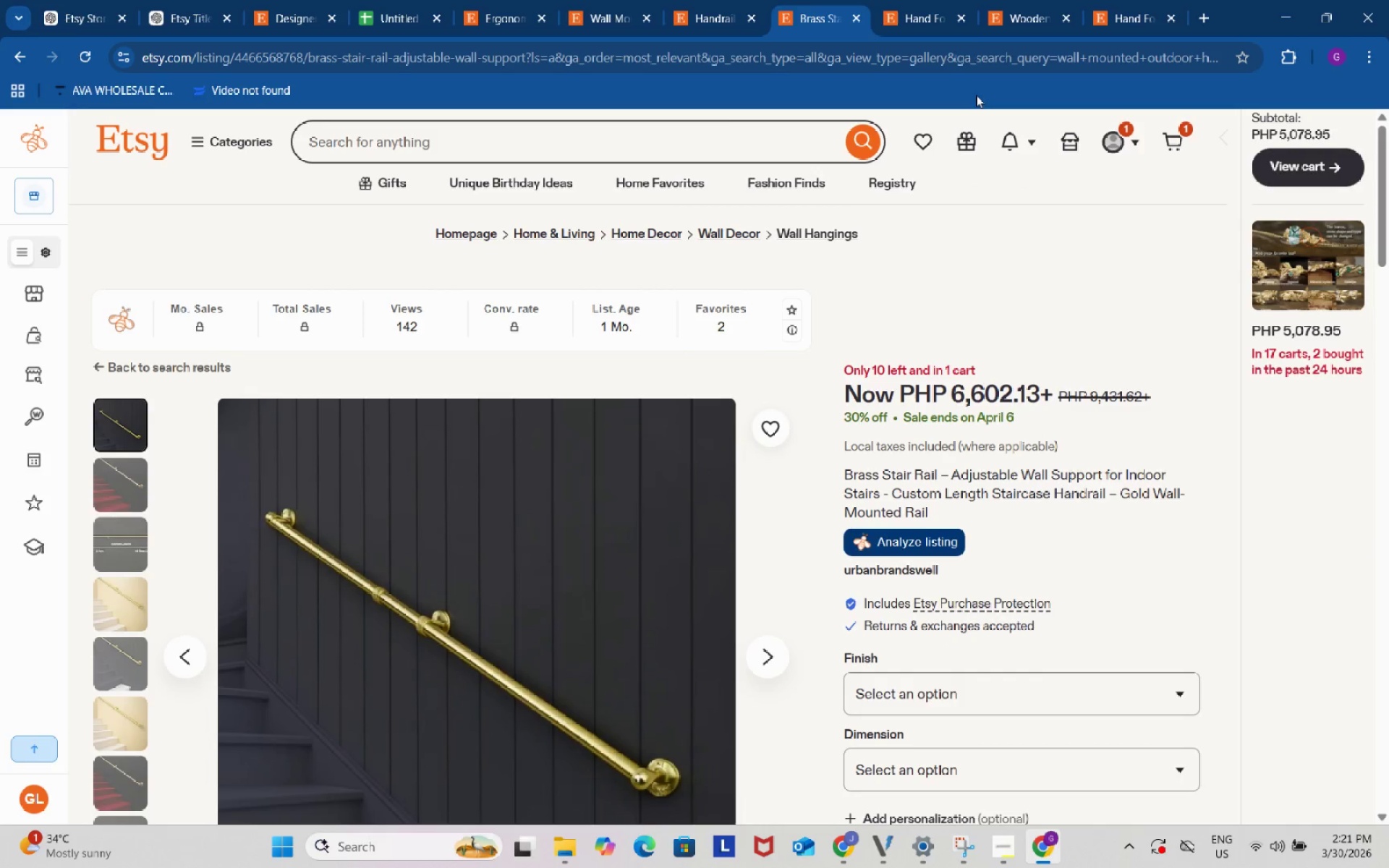 
left_click([922, 0])
 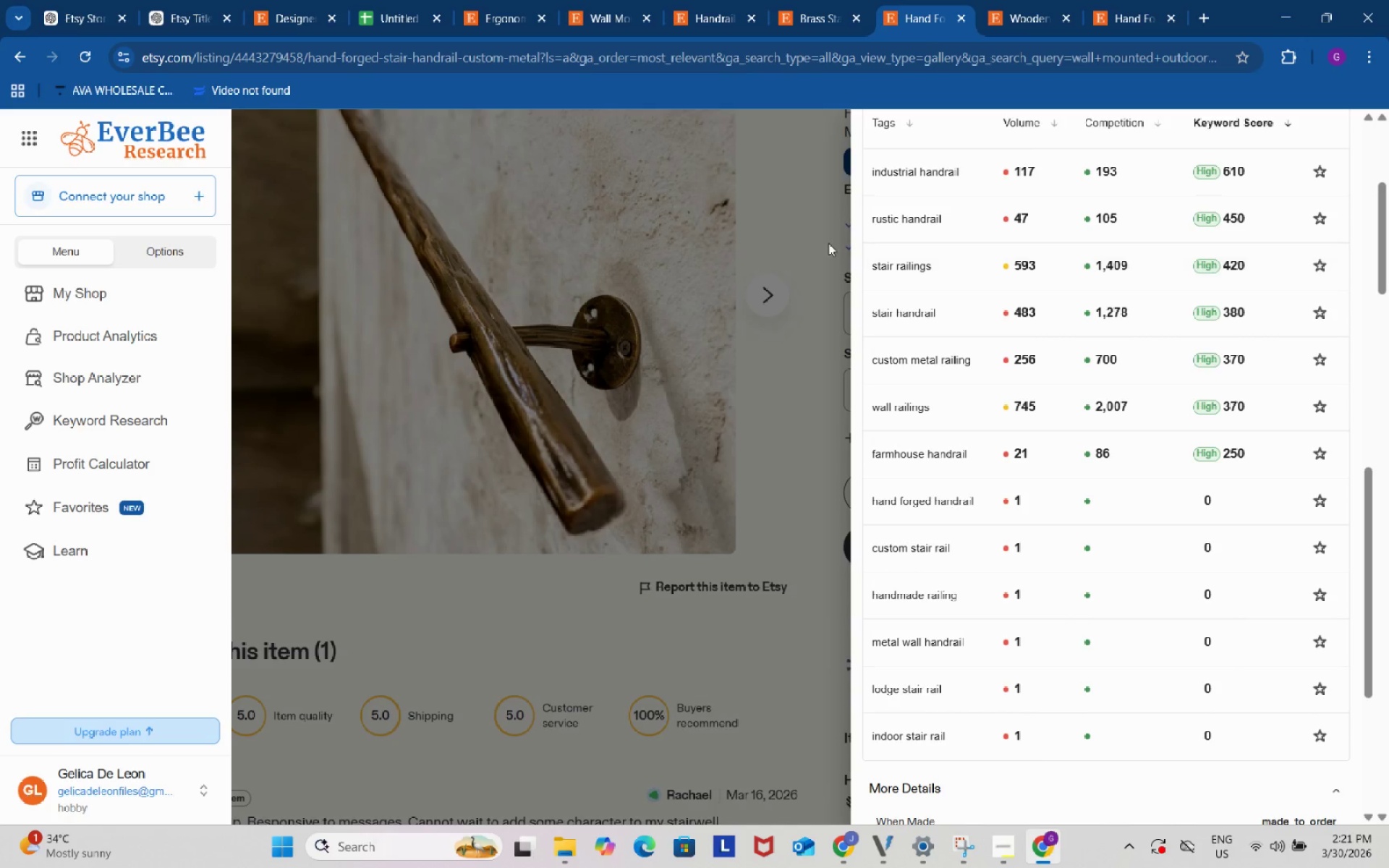 
left_click([810, 199])
 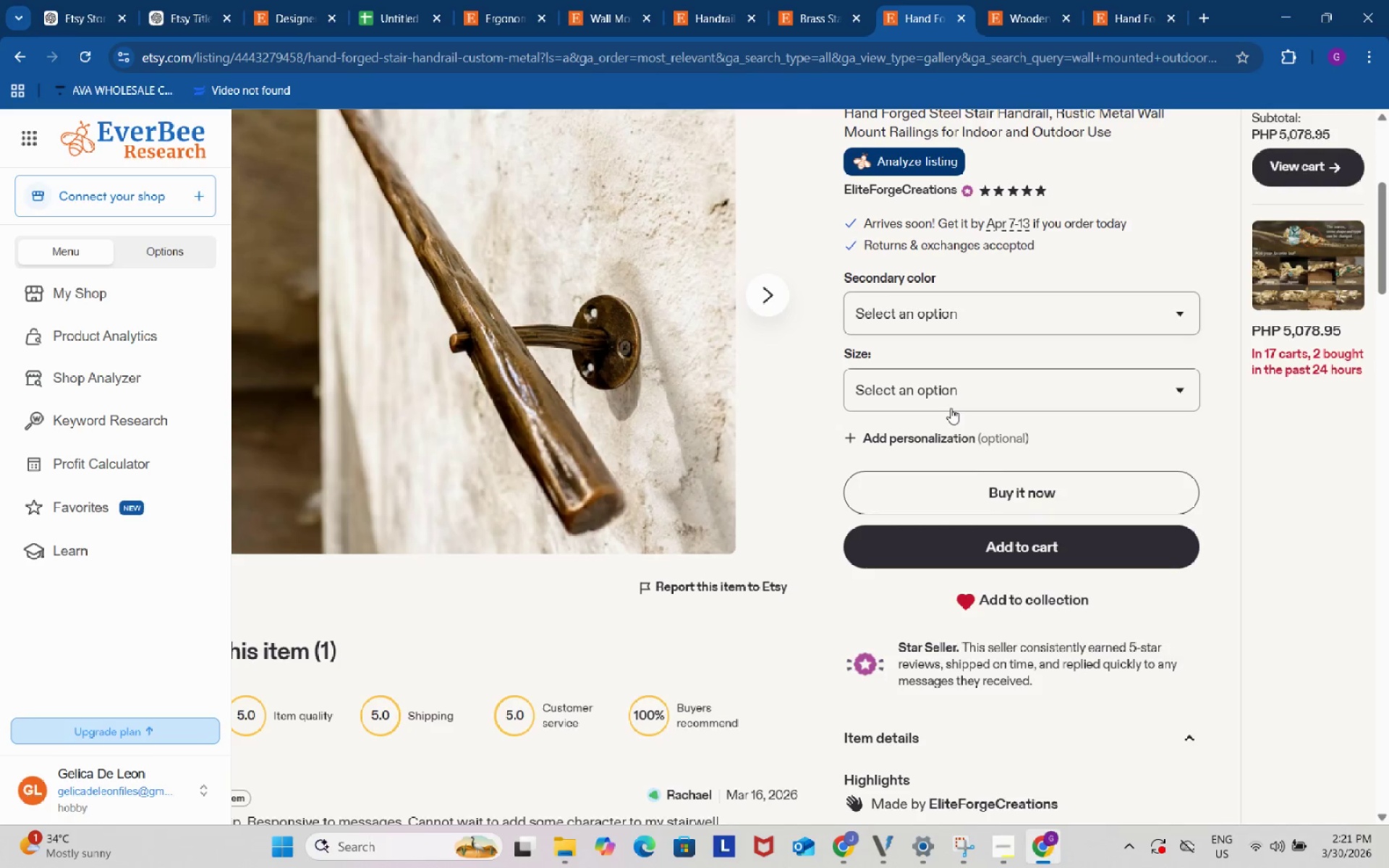 
scroll: coordinate [998, 468], scroll_direction: up, amount: 3.0
 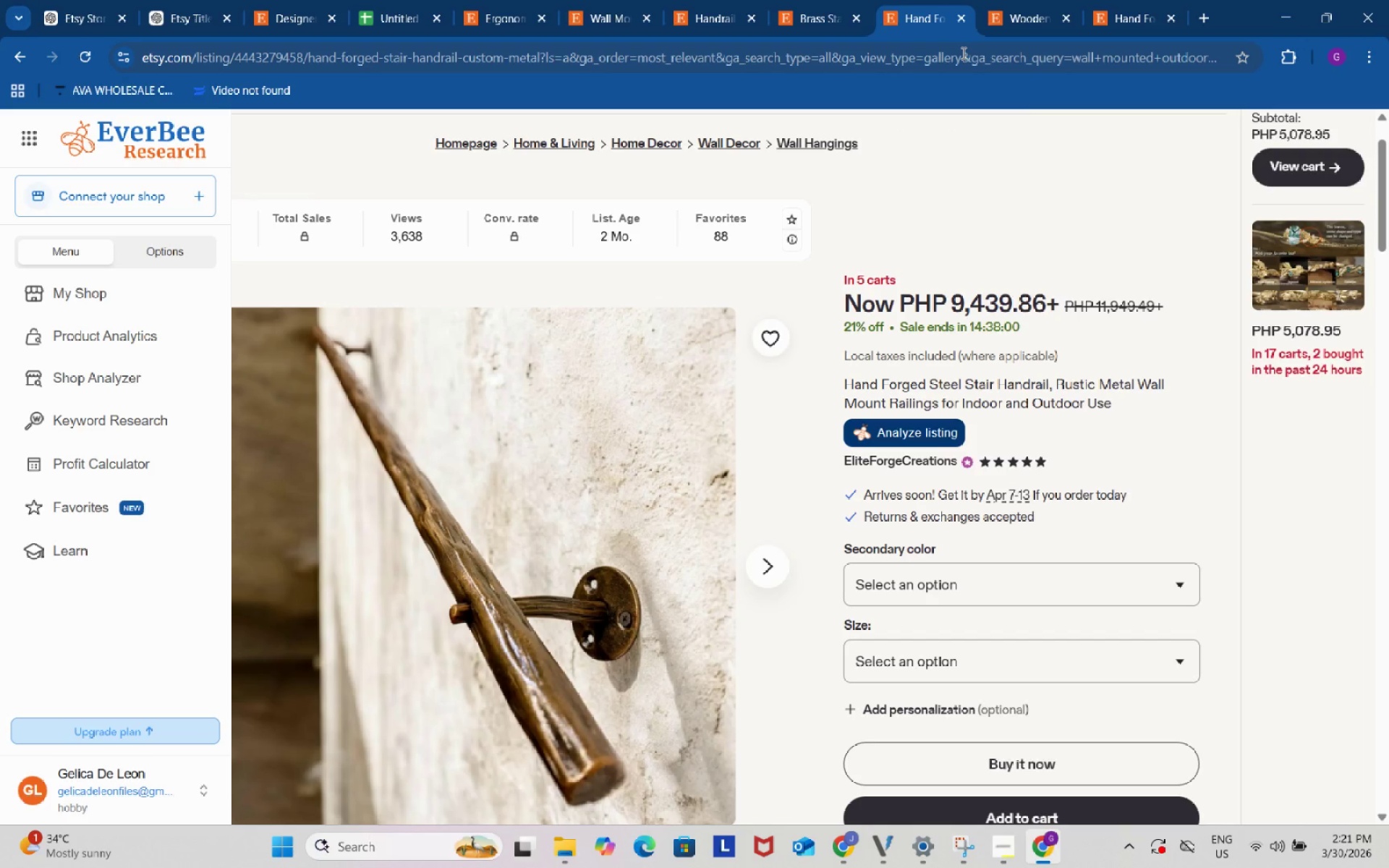 
left_click([1008, 0])
 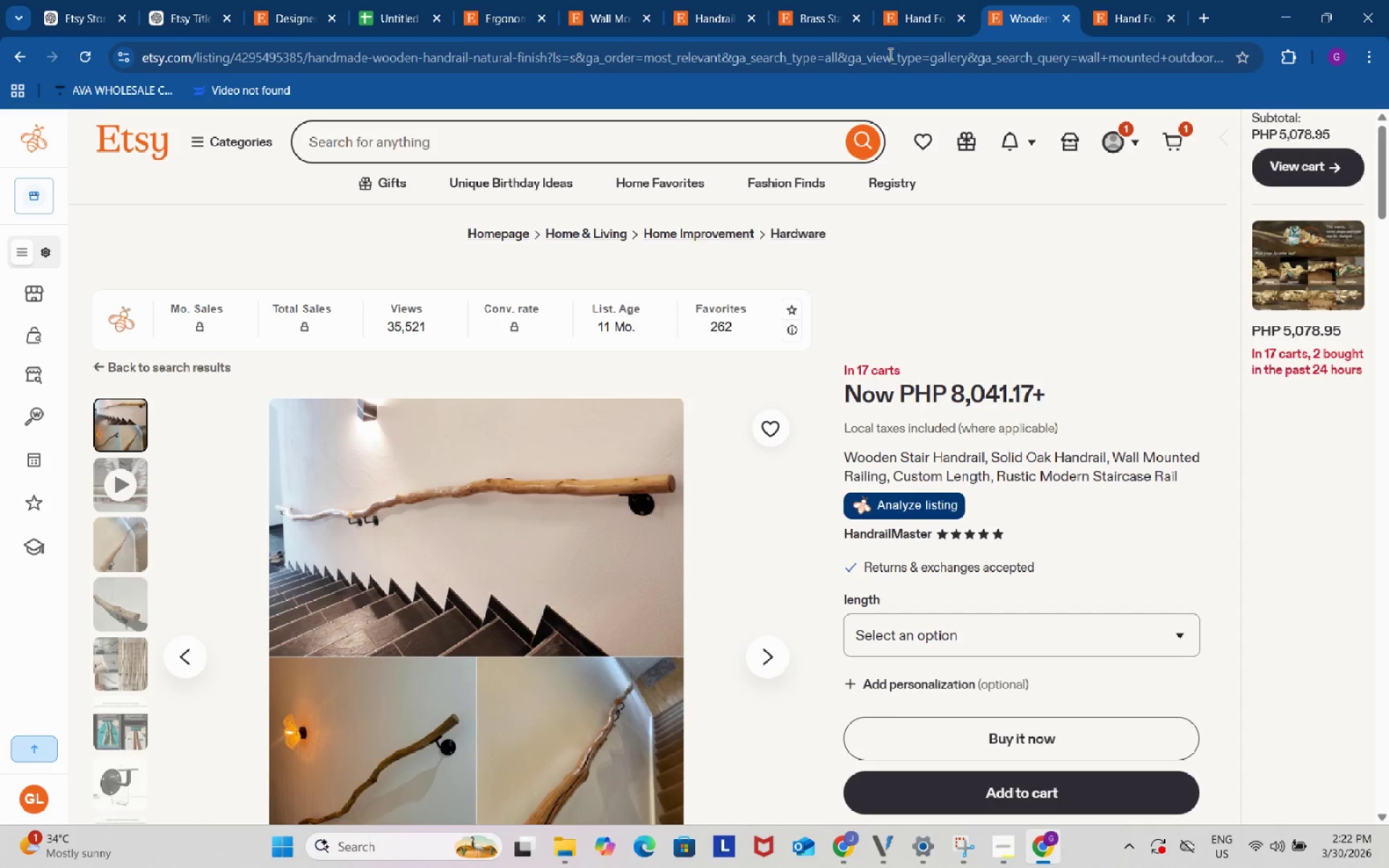 
left_click([817, 0])
 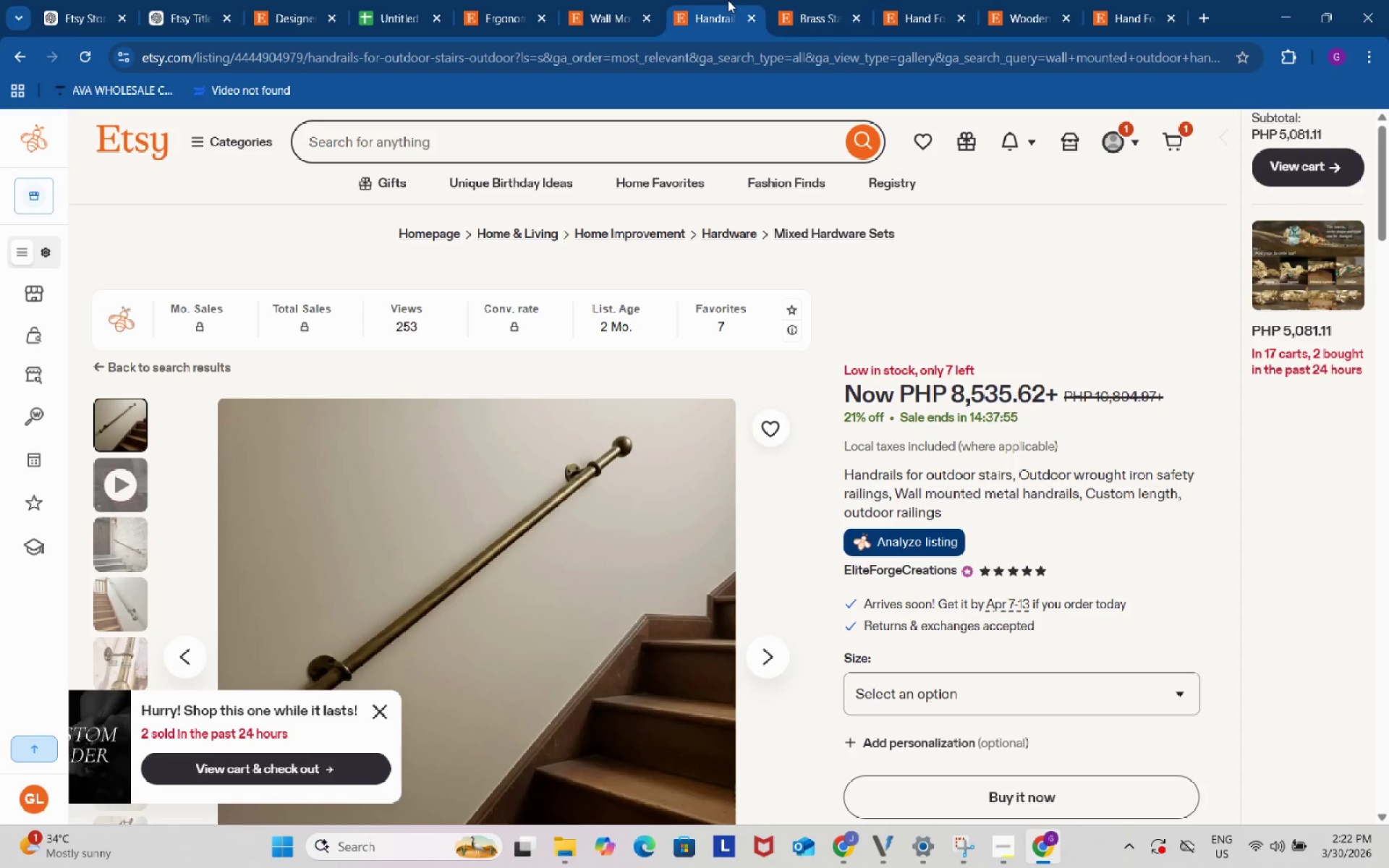 
double_click([810, 0])
 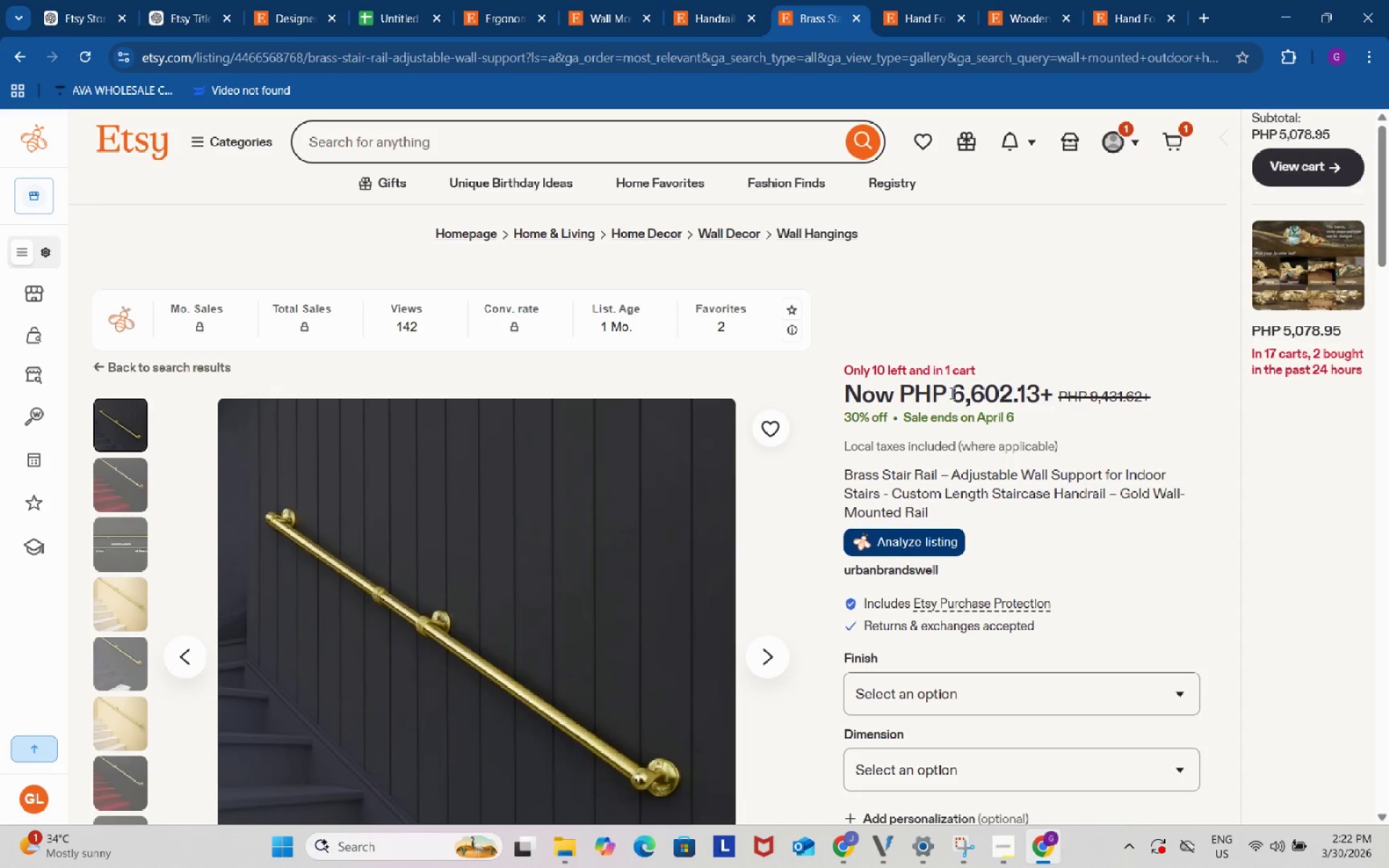 
left_click_drag(start_coordinate=[951, 393], to_coordinate=[1041, 388])
 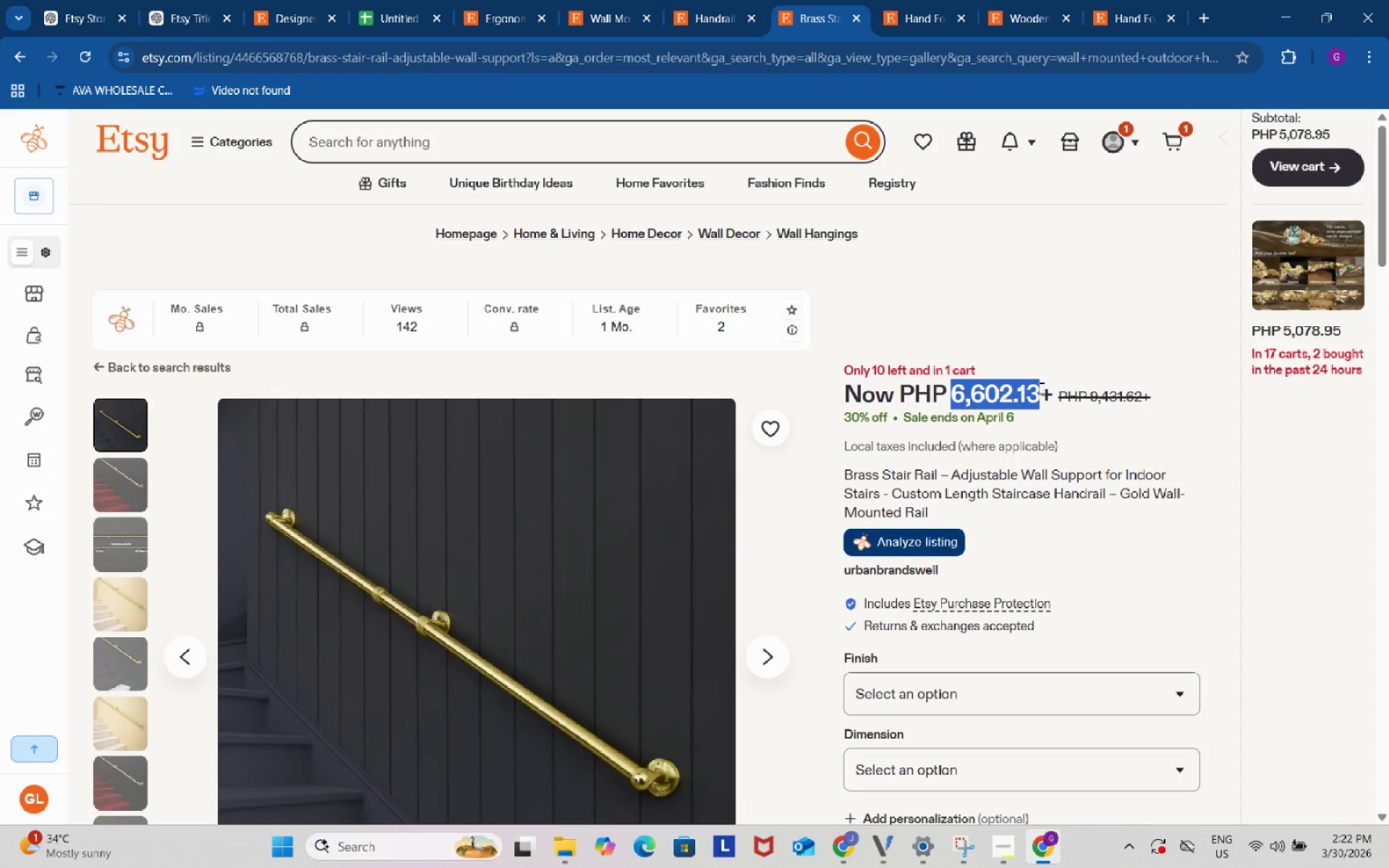 
wait(14.36)
 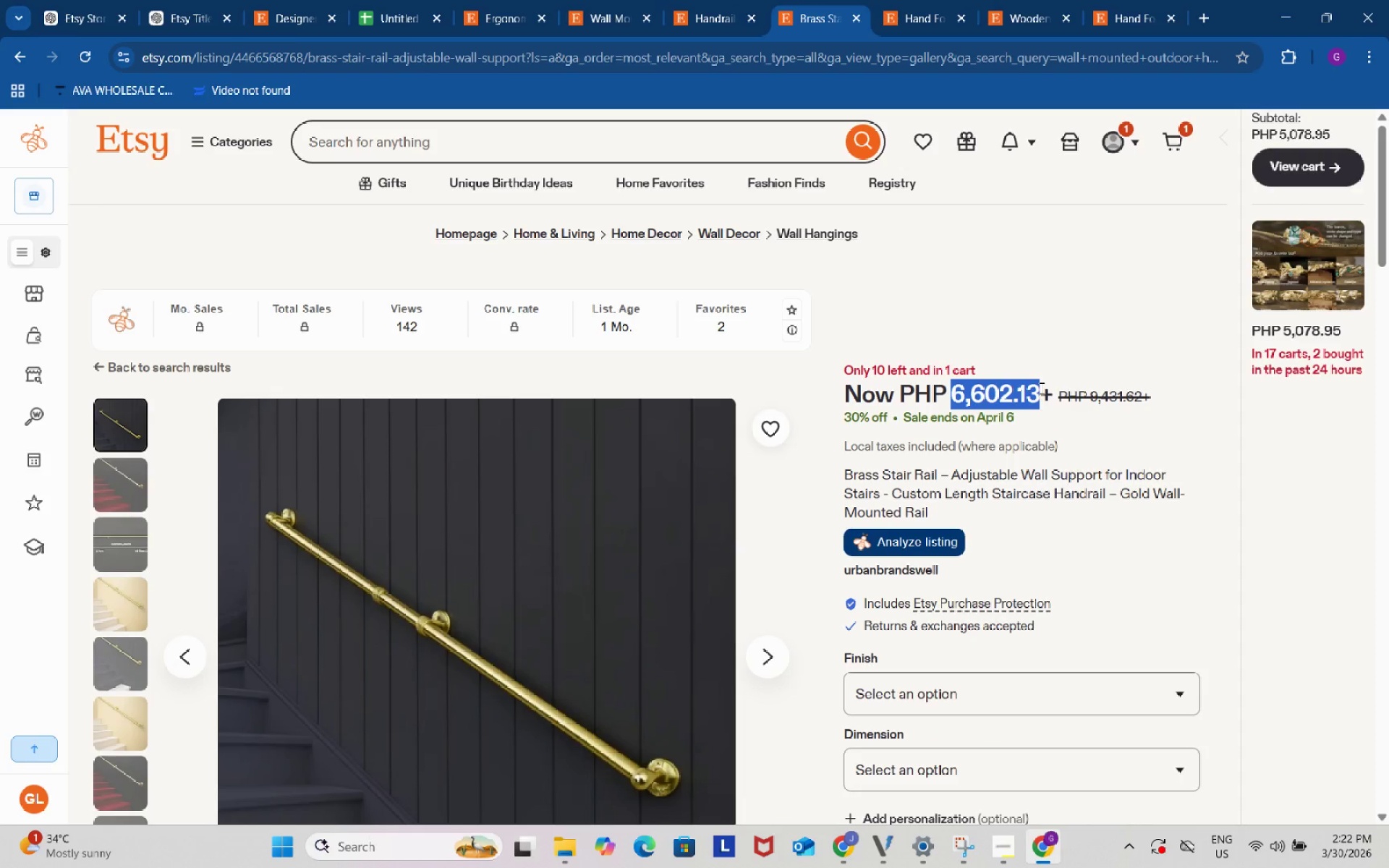 
left_click([1040, 388])
 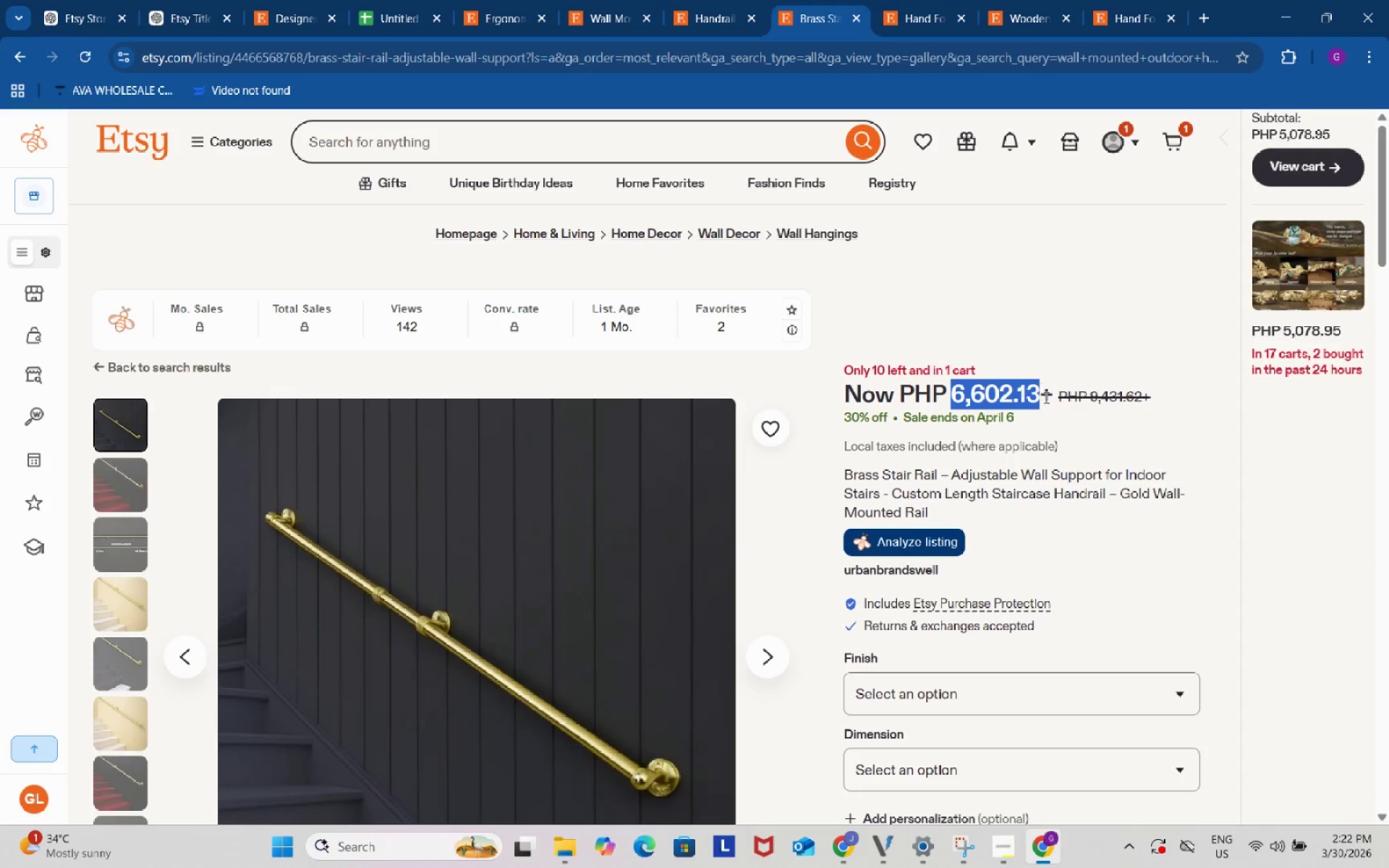 
key(Control+C)
 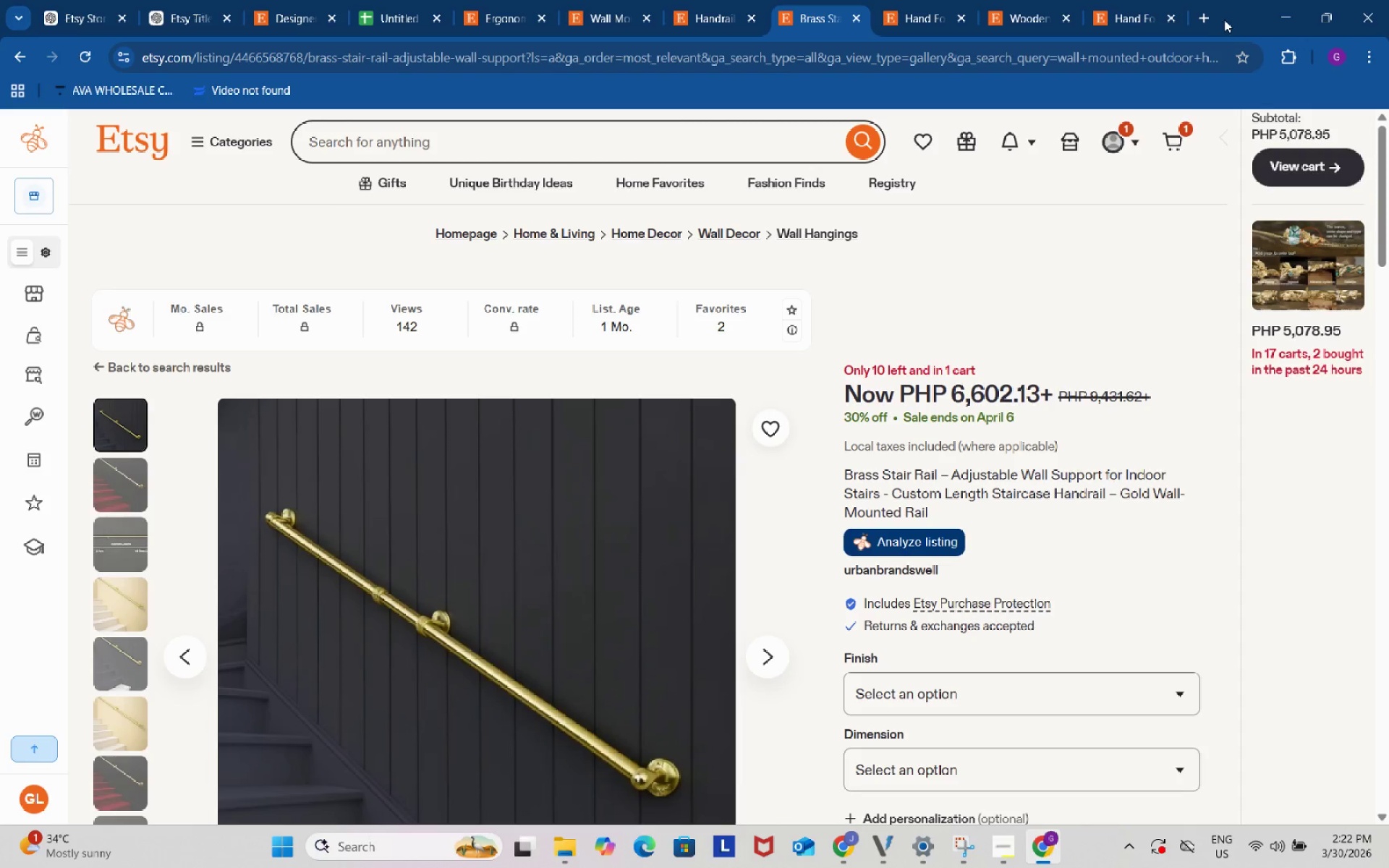 
left_click([1205, 12])
 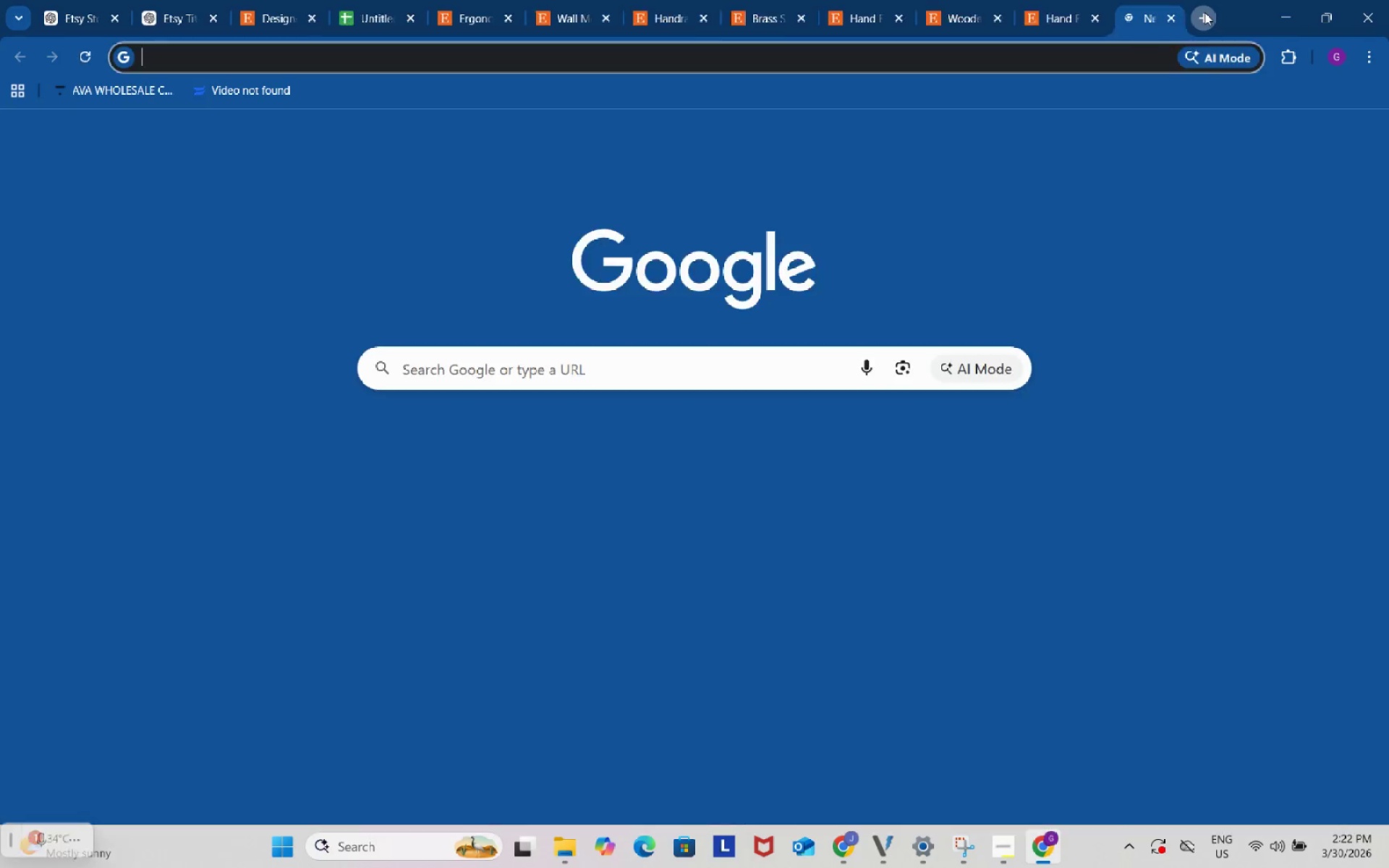 
key(Control+ControlLeft)
 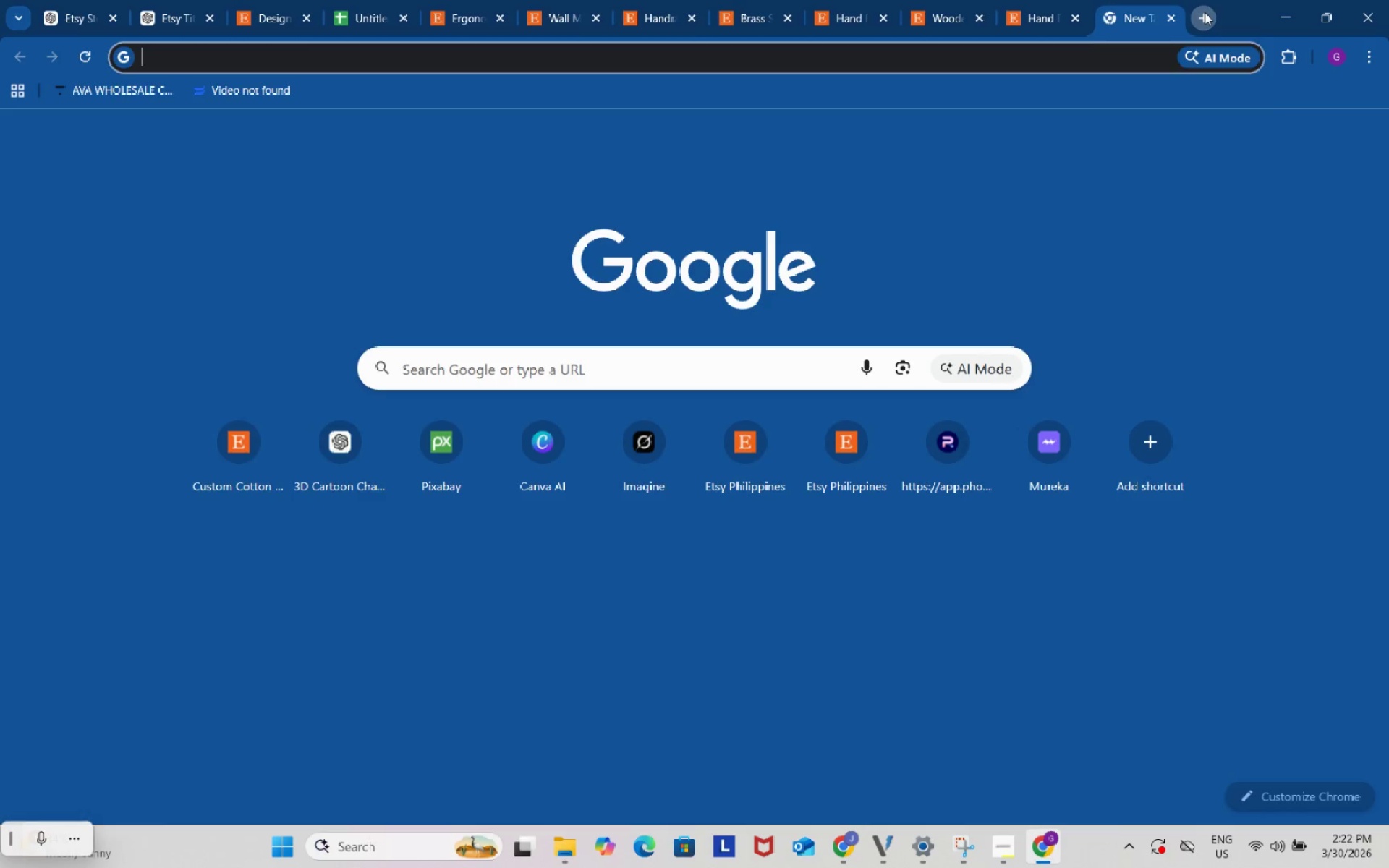 
key(Control+V)
 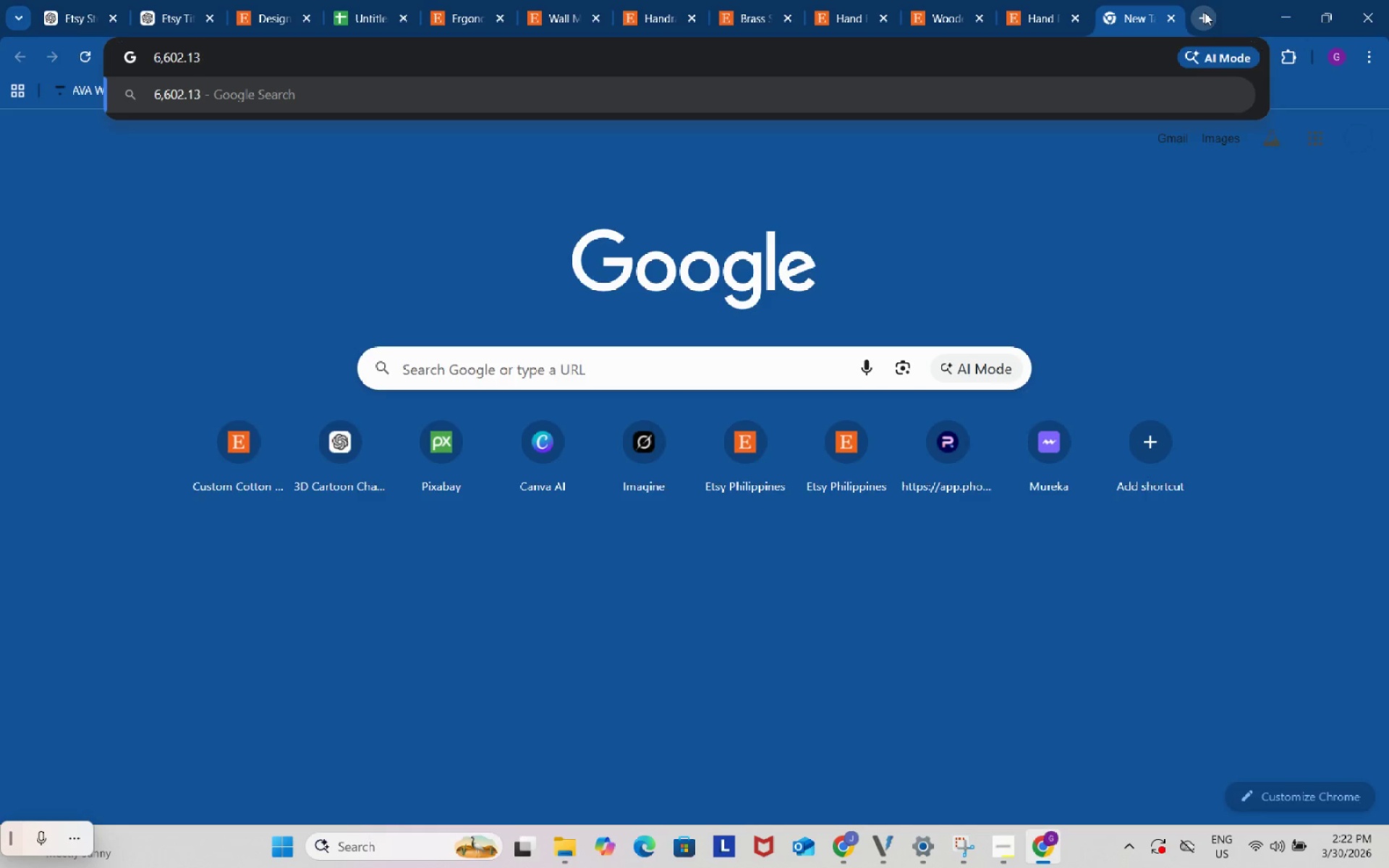 
type( php to usd)
 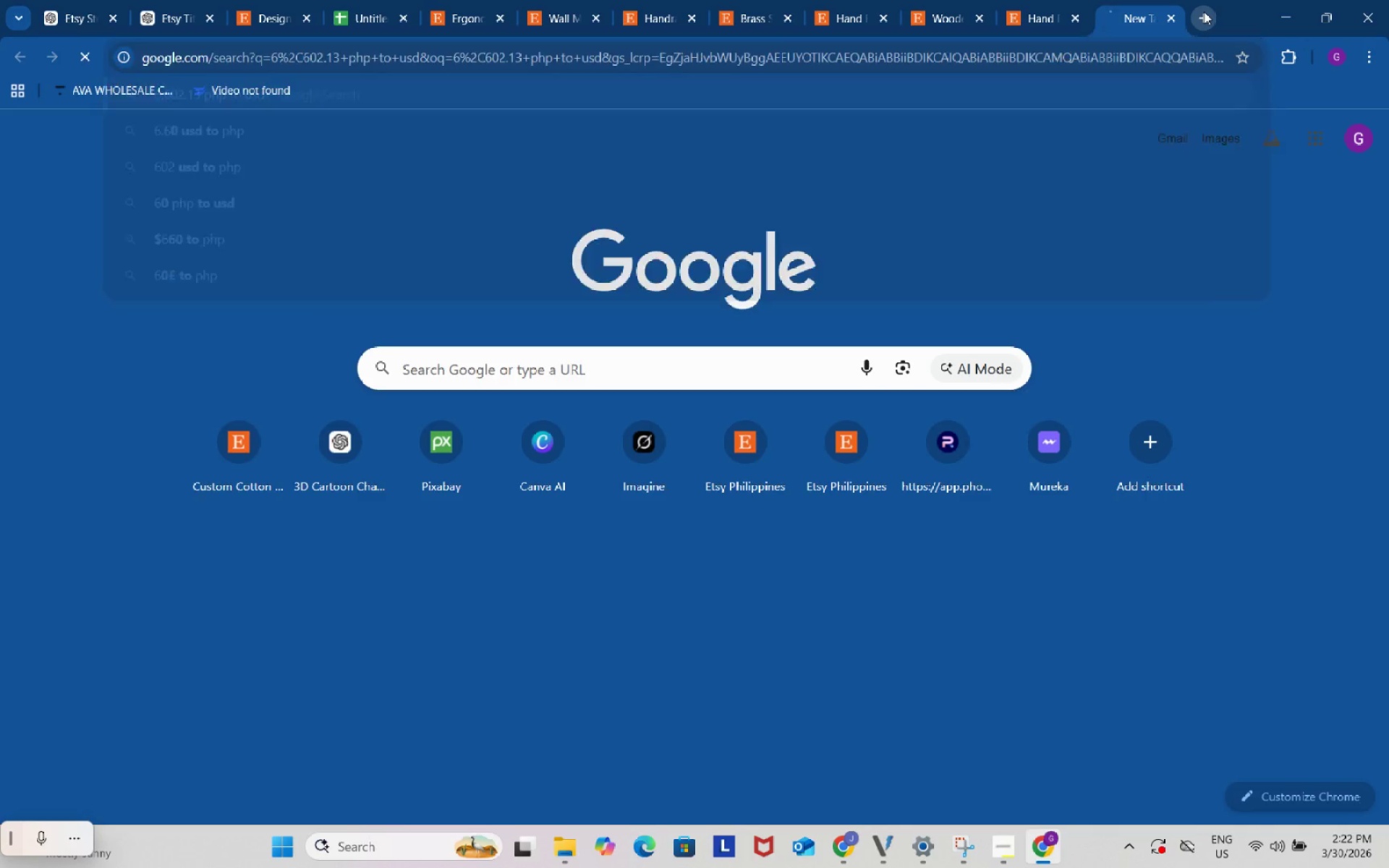 
key(Enter)
 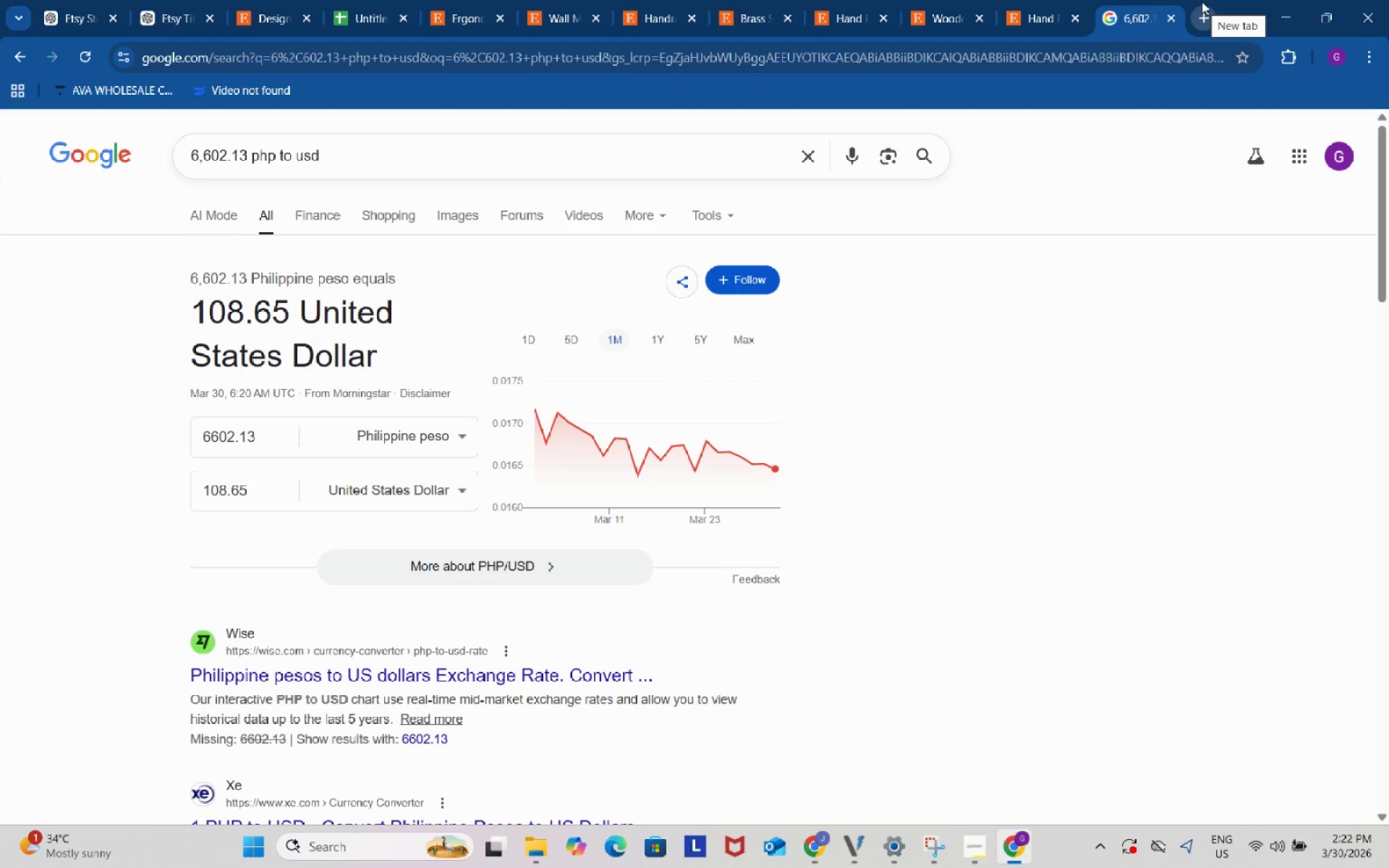 
left_click_drag(start_coordinate=[1202, 1], to_coordinate=[1061, 9])
 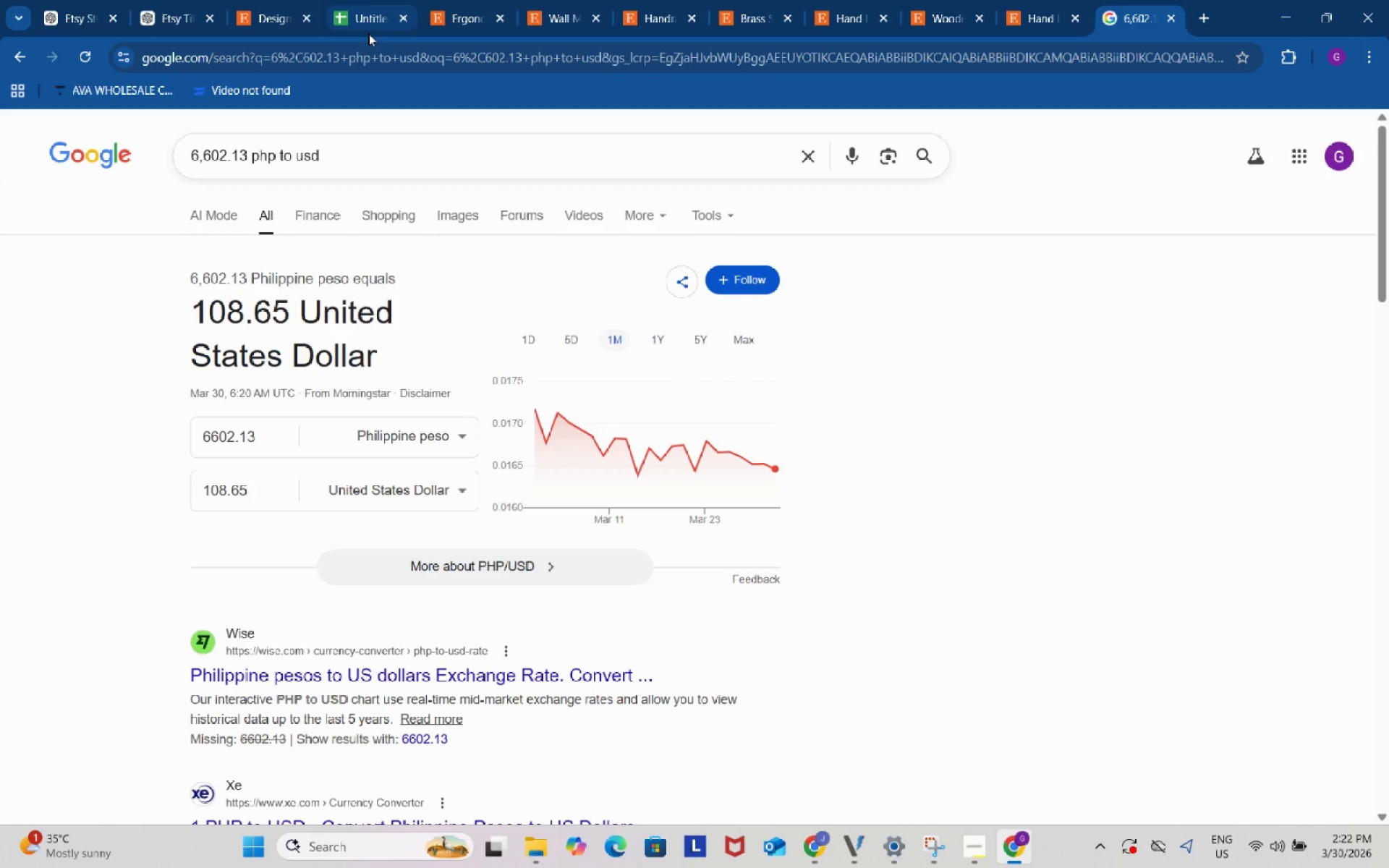 
left_click([362, 22])
 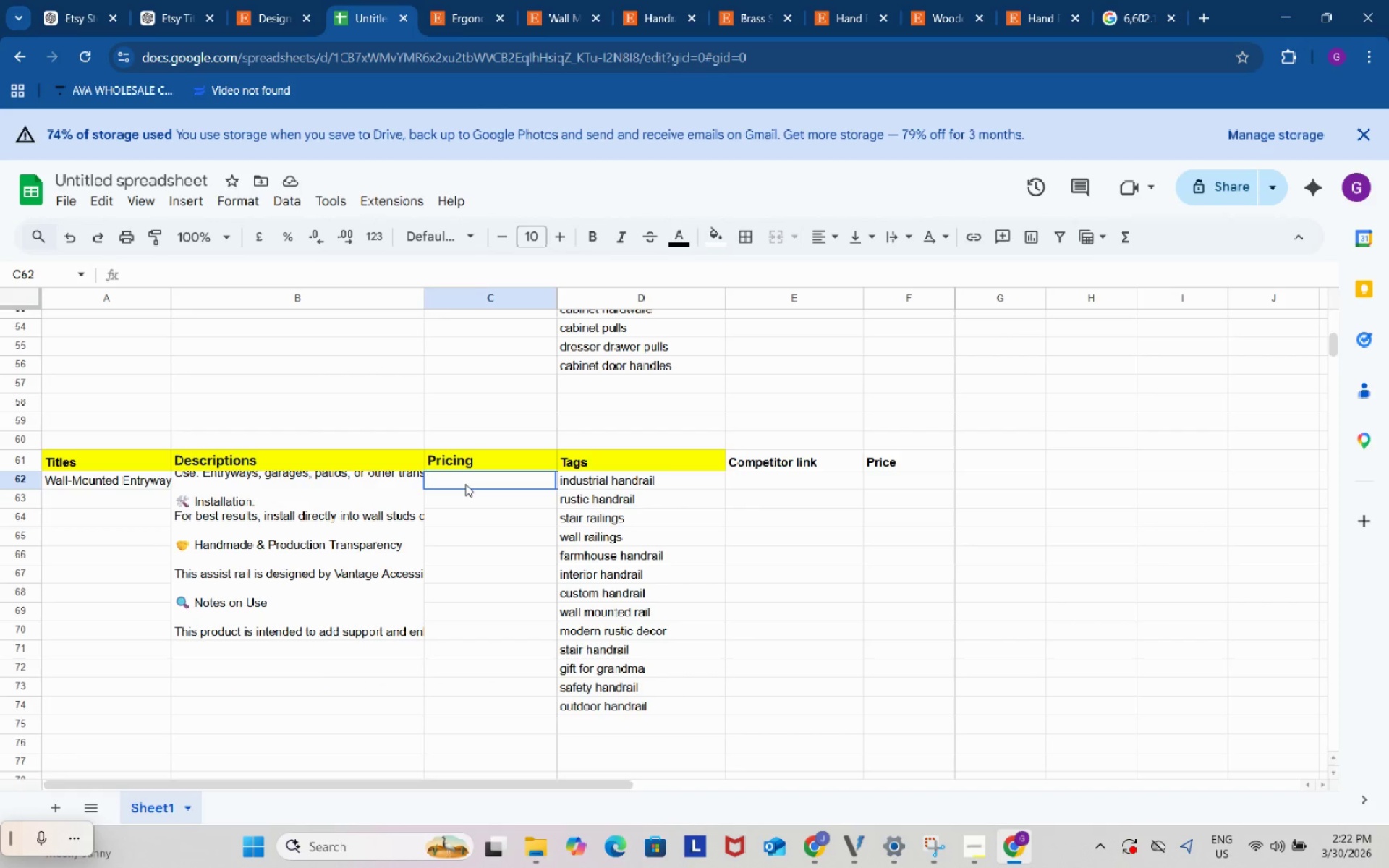 
double_click([465, 484])
 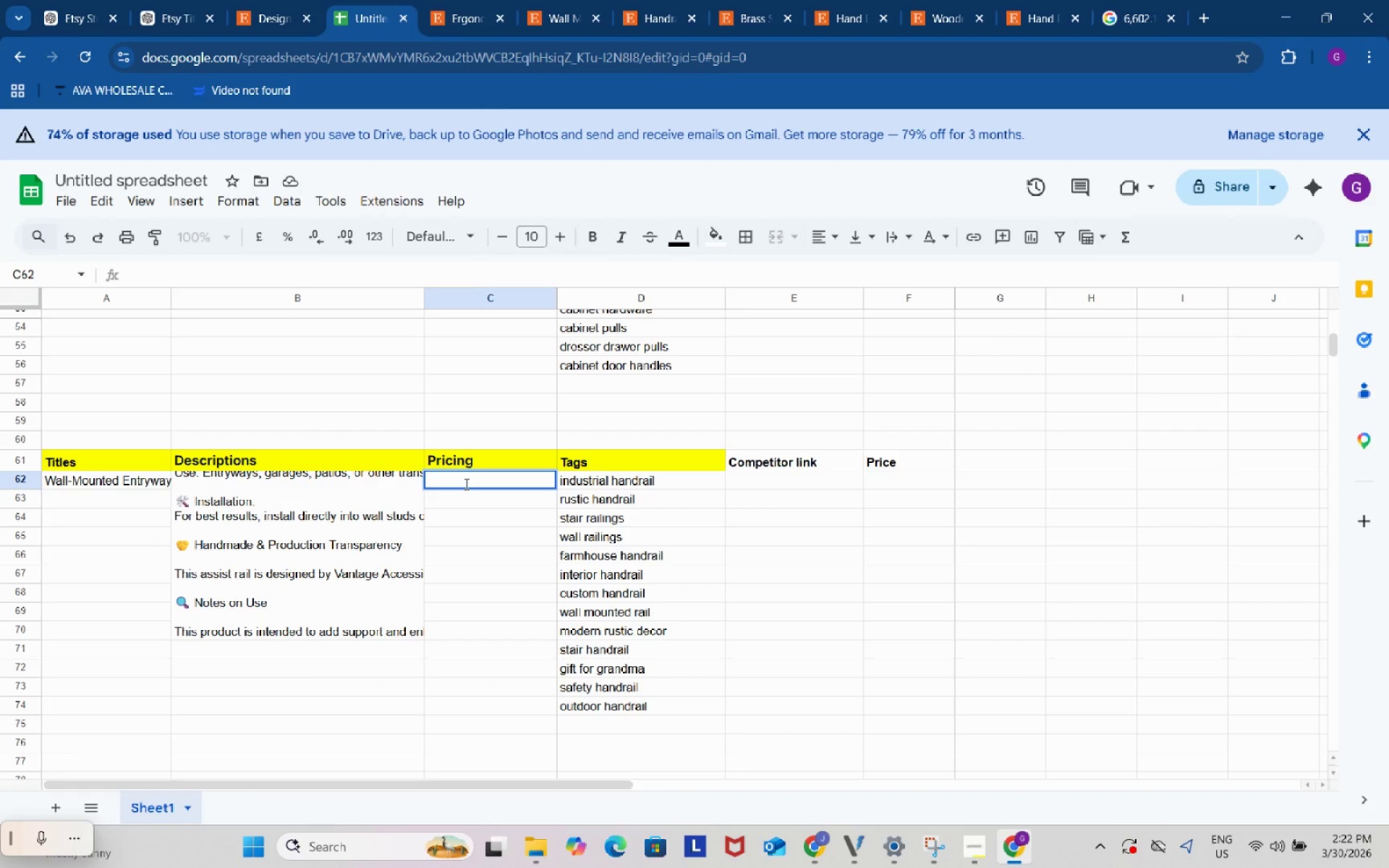 
key(Shift+ShiftRight)
 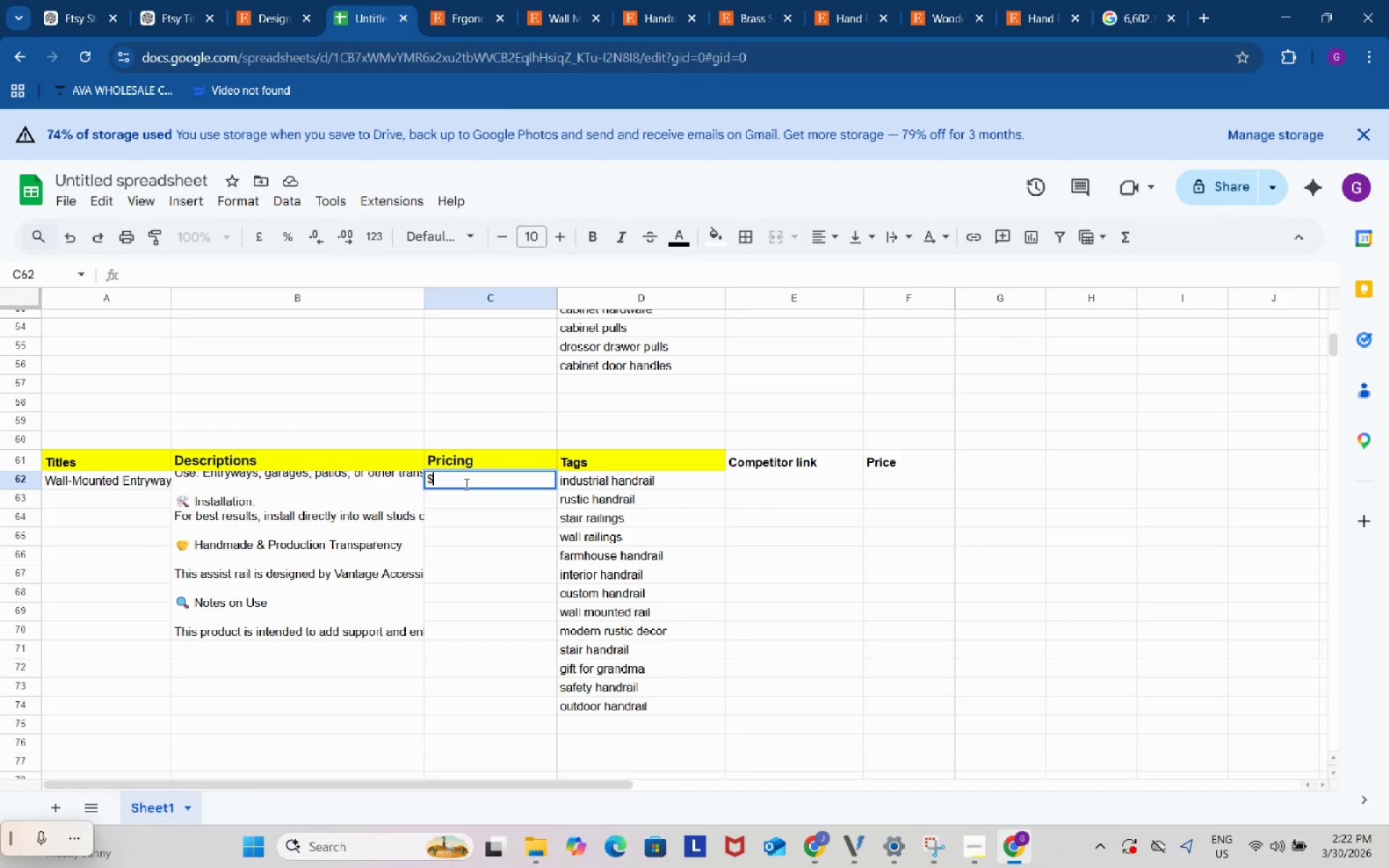 
key(Shift+4)
 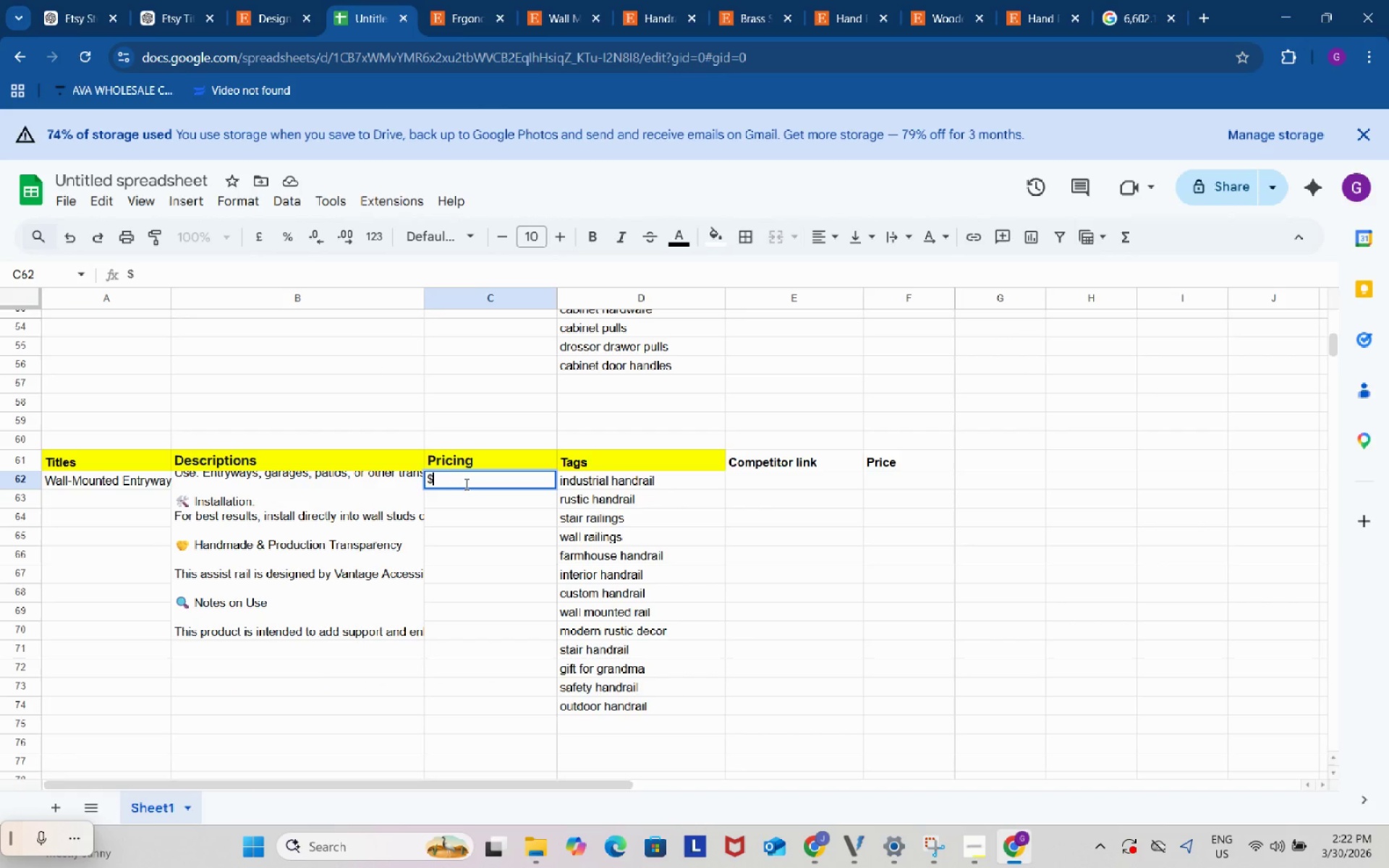 
key(Numpad1)
 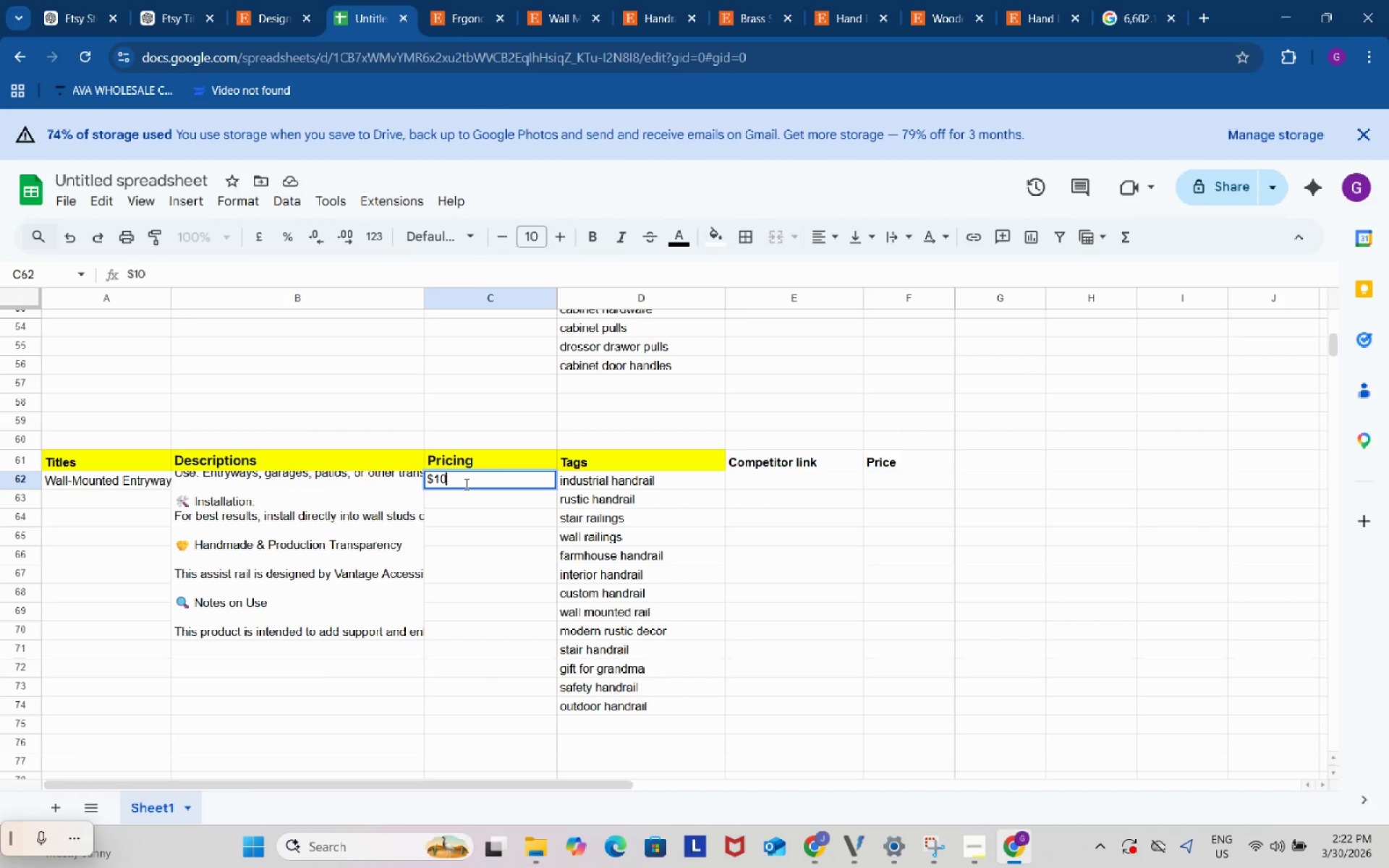 
key(Numpad0)
 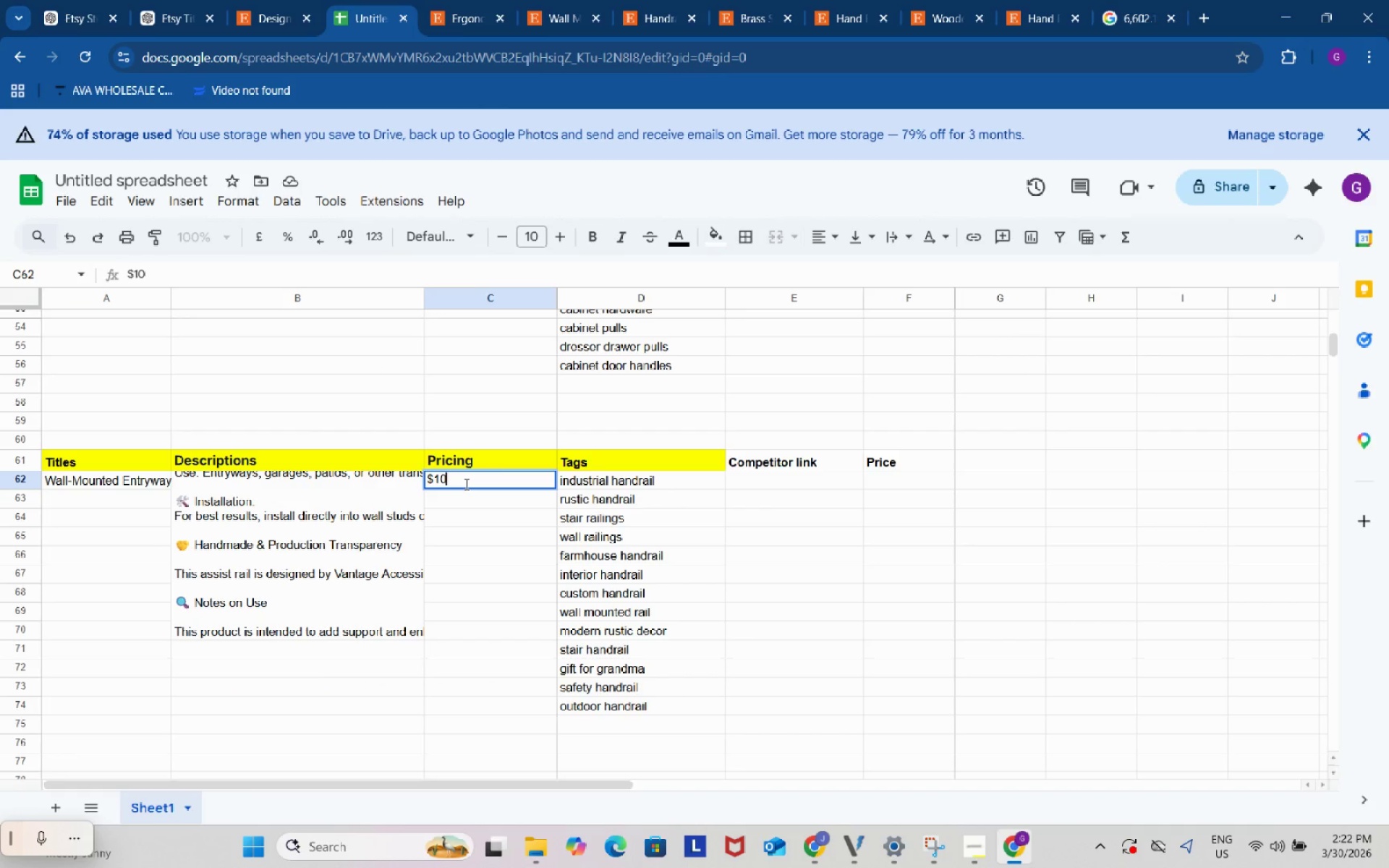 
key(Numpad8)
 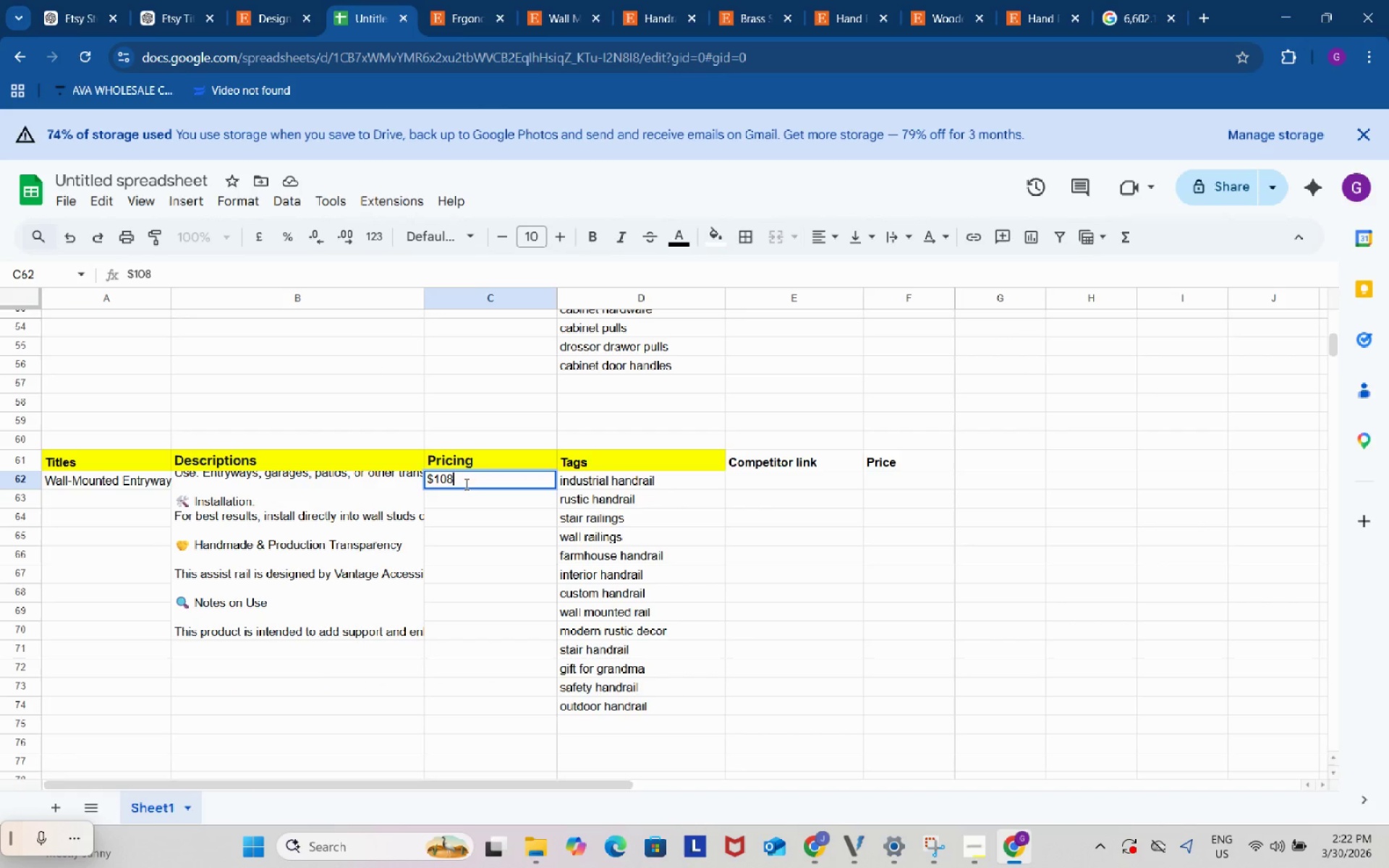 
key(Space)
 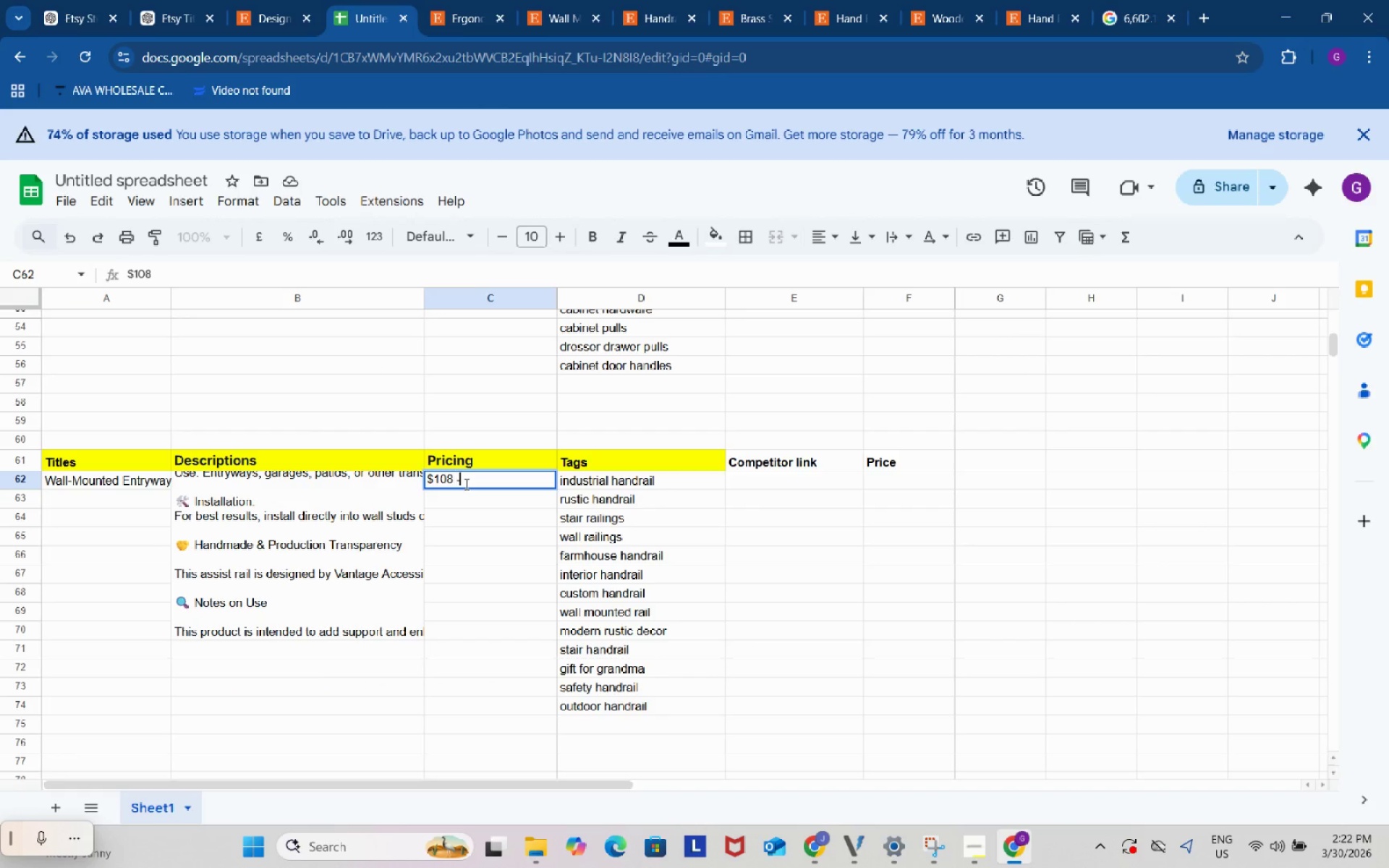 
key(NumpadSubtract)
 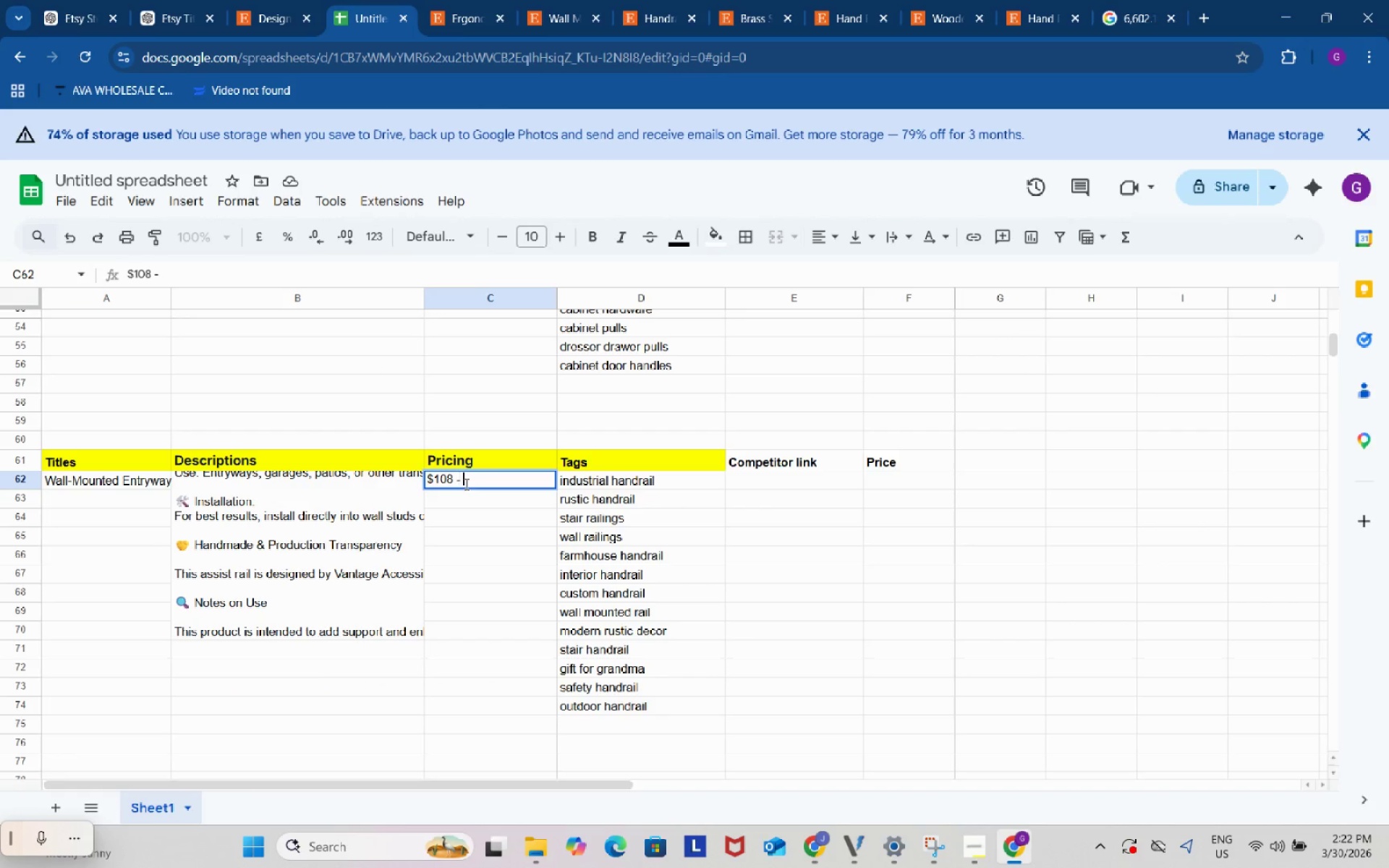 
key(Space)
 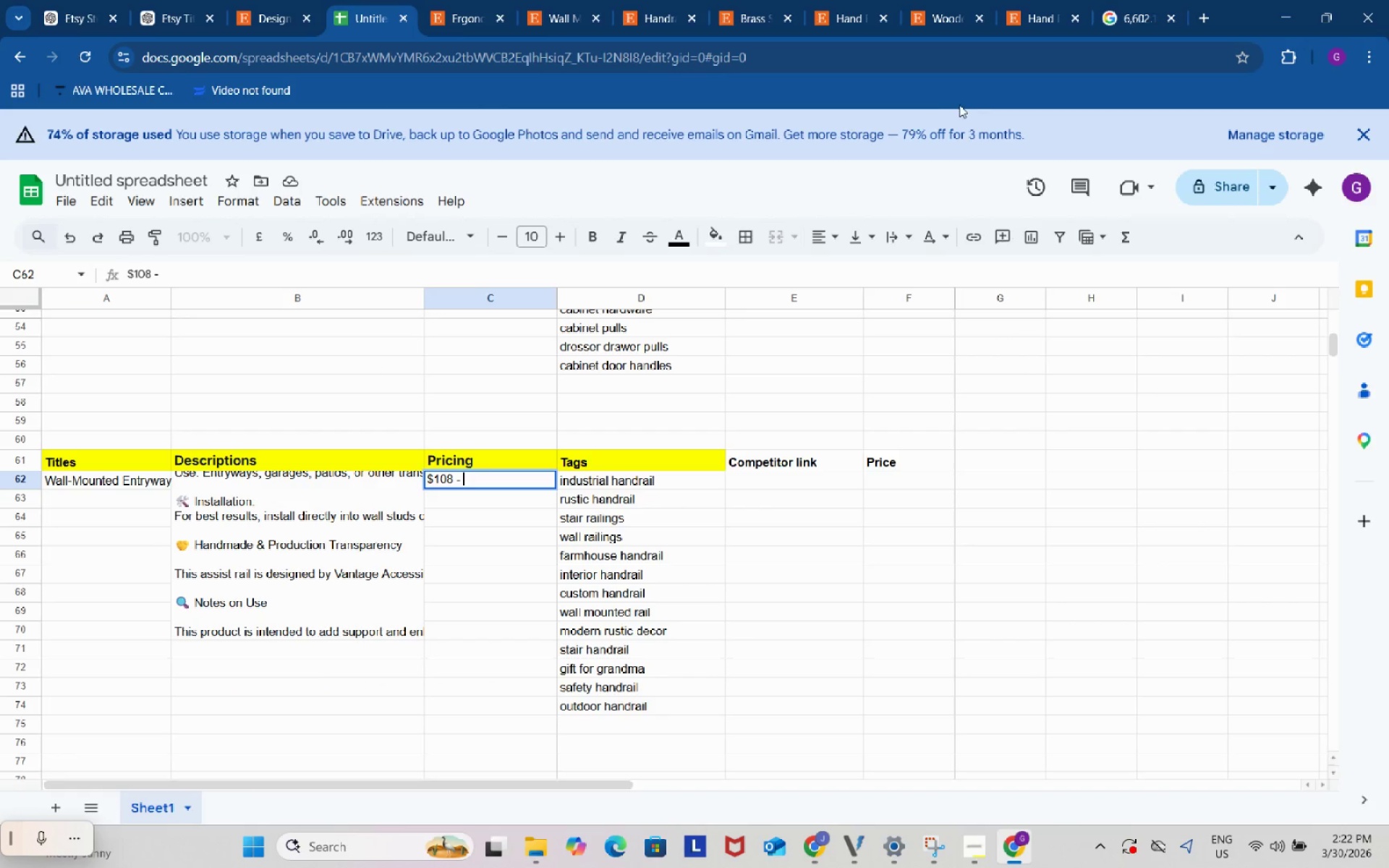 
left_click([813, 0])
 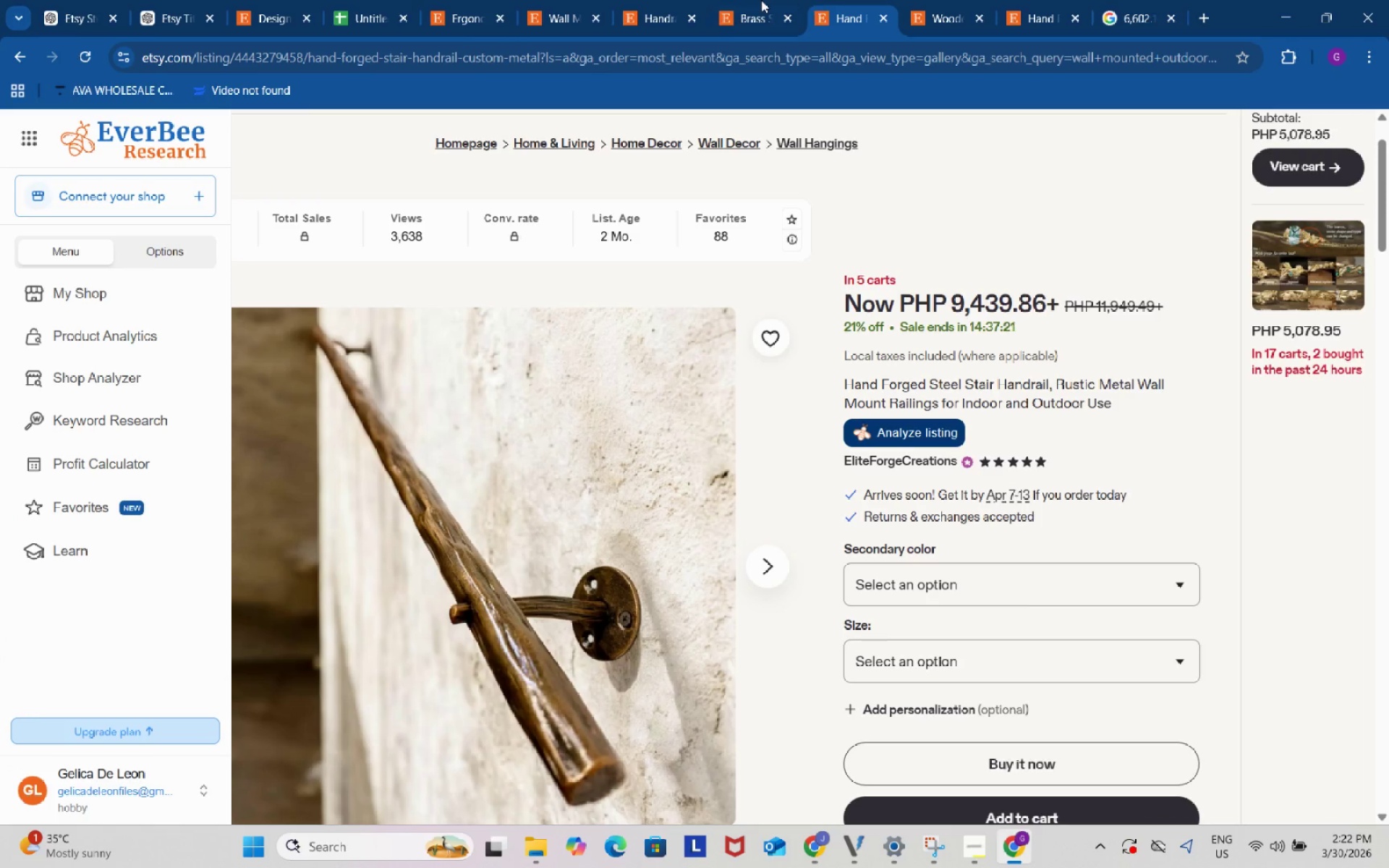 
left_click([760, 0])
 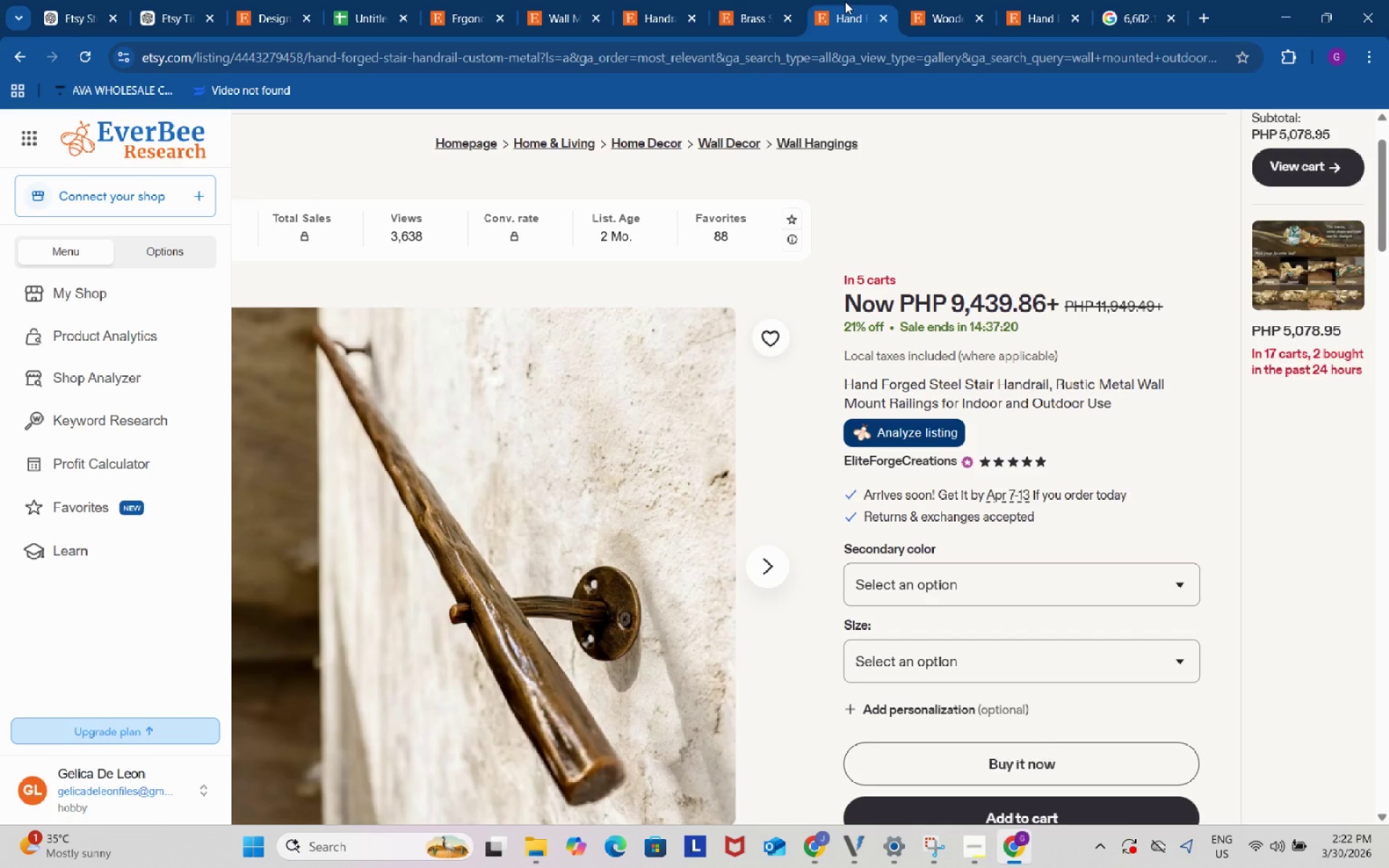 
double_click([929, 1])
 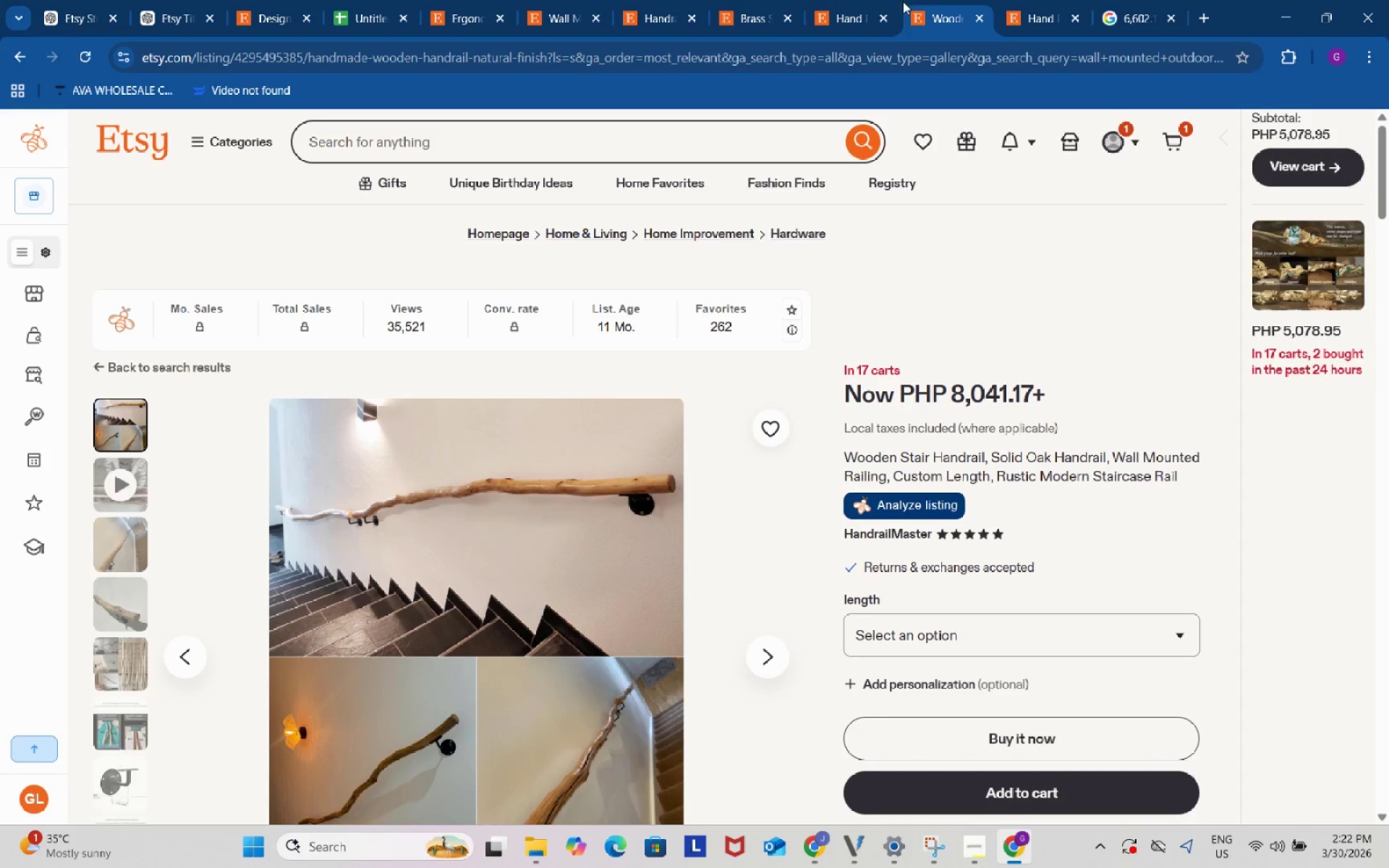 
left_click([842, 1])
 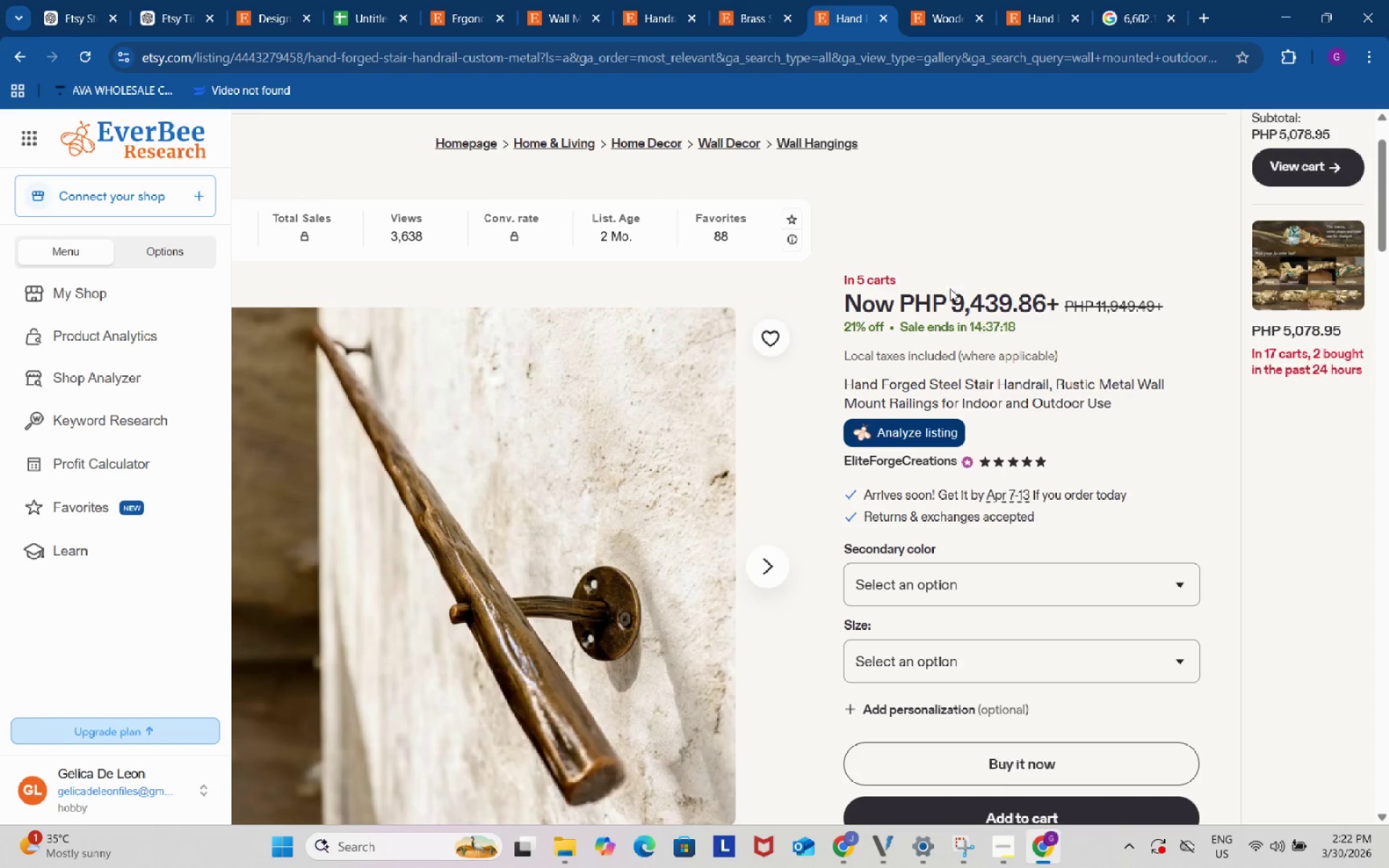 
left_click_drag(start_coordinate=[950, 295], to_coordinate=[1047, 295])
 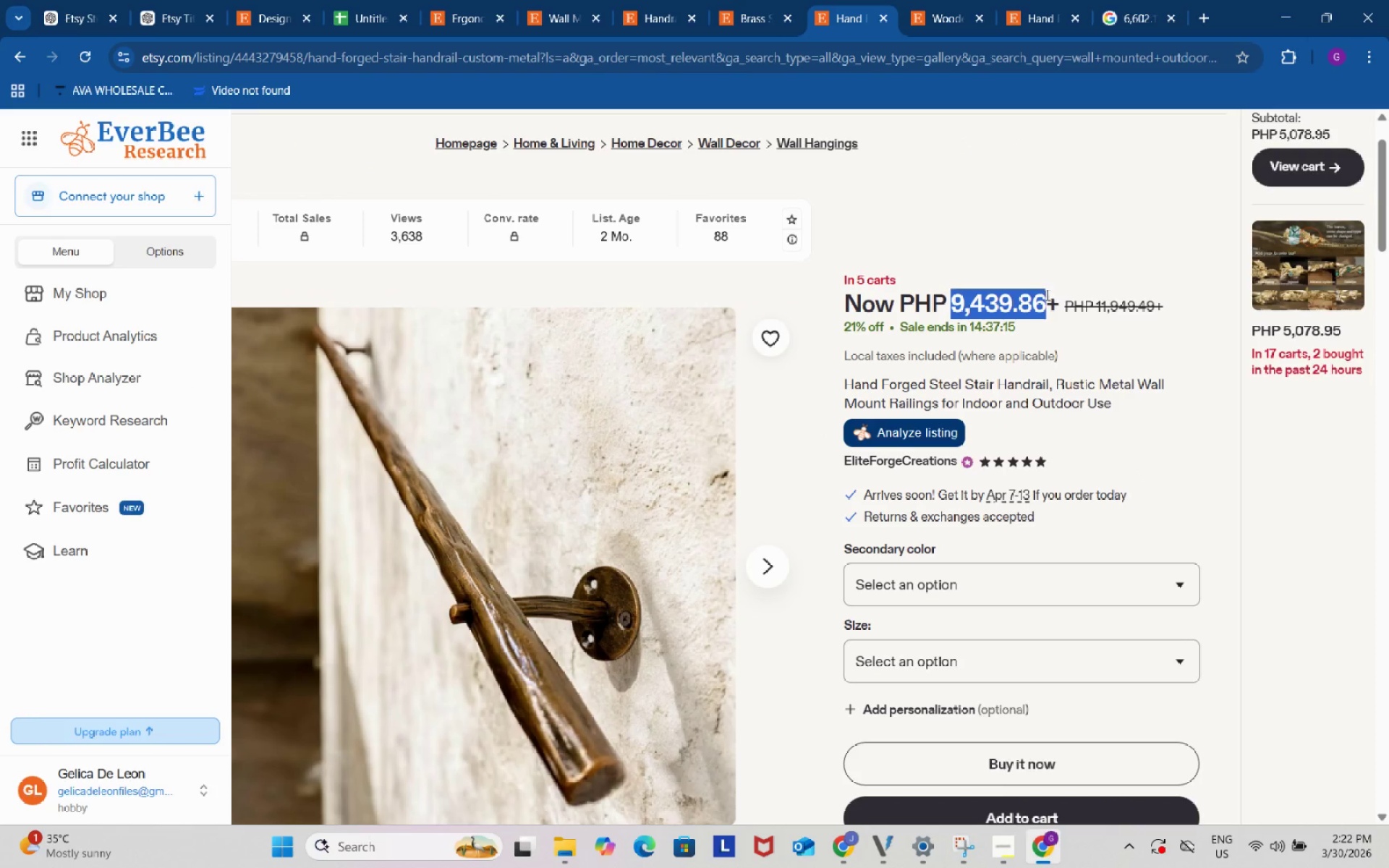 
key(Control+ControlLeft)
 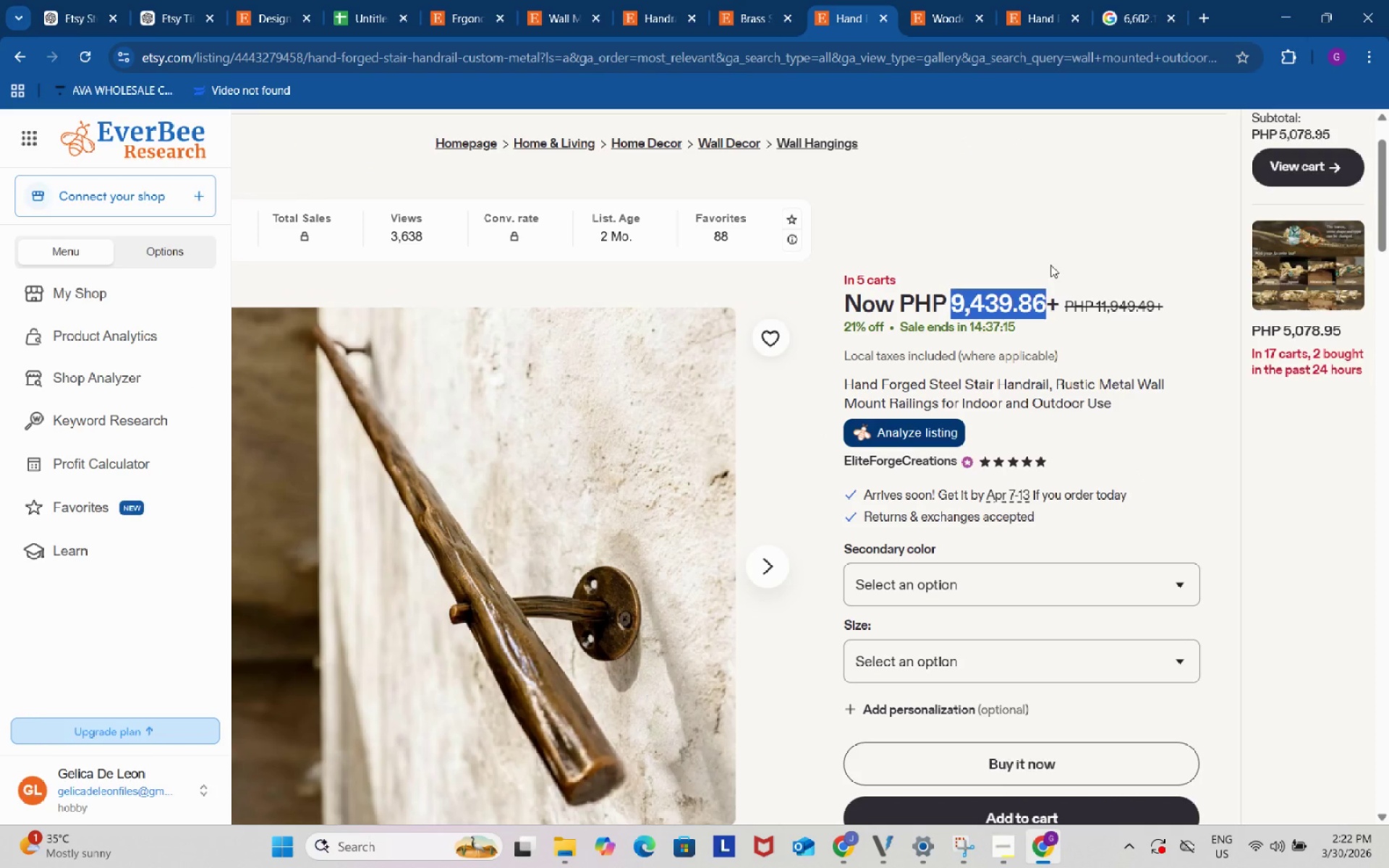 
key(Control+C)
 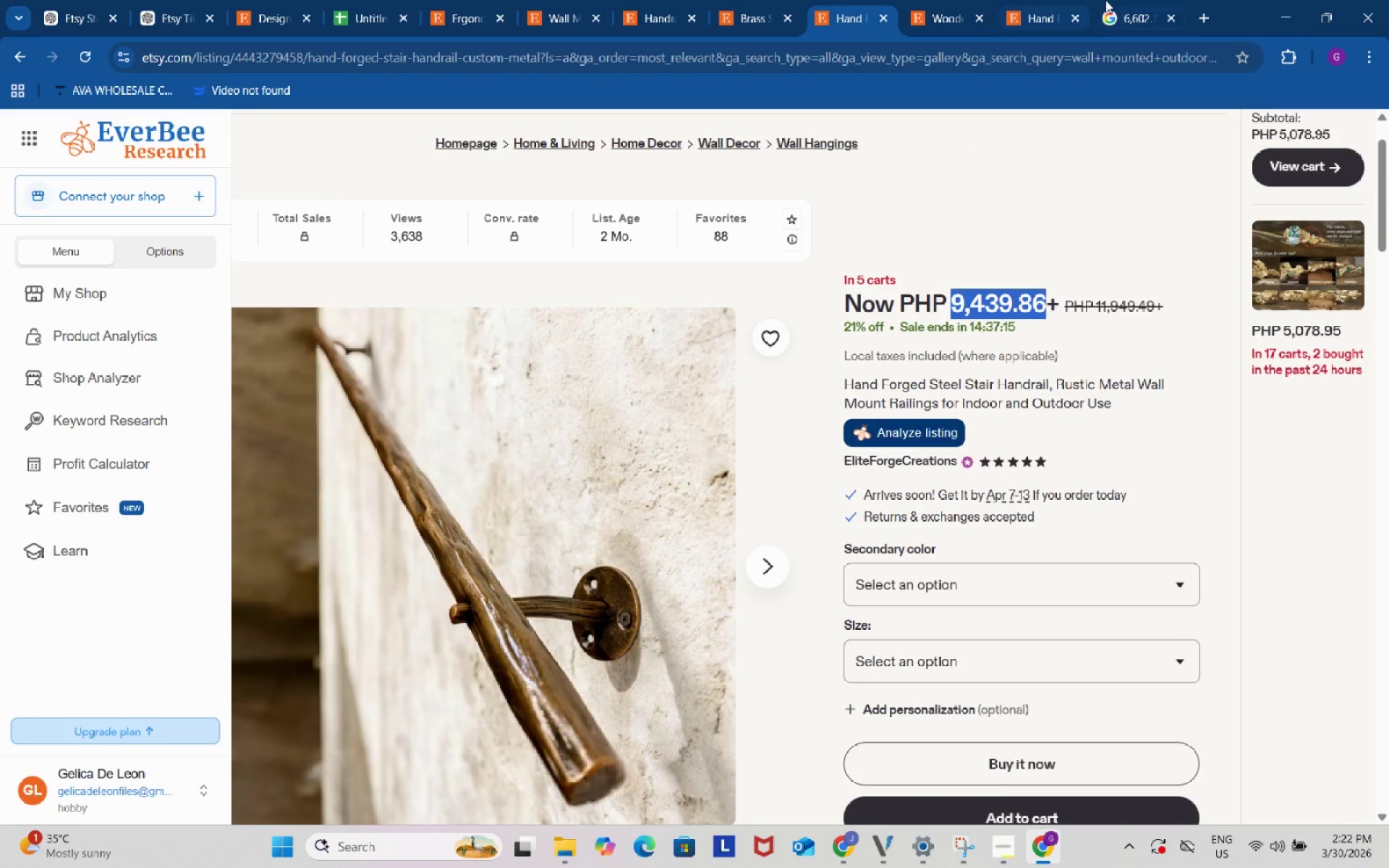 
left_click([1108, 0])
 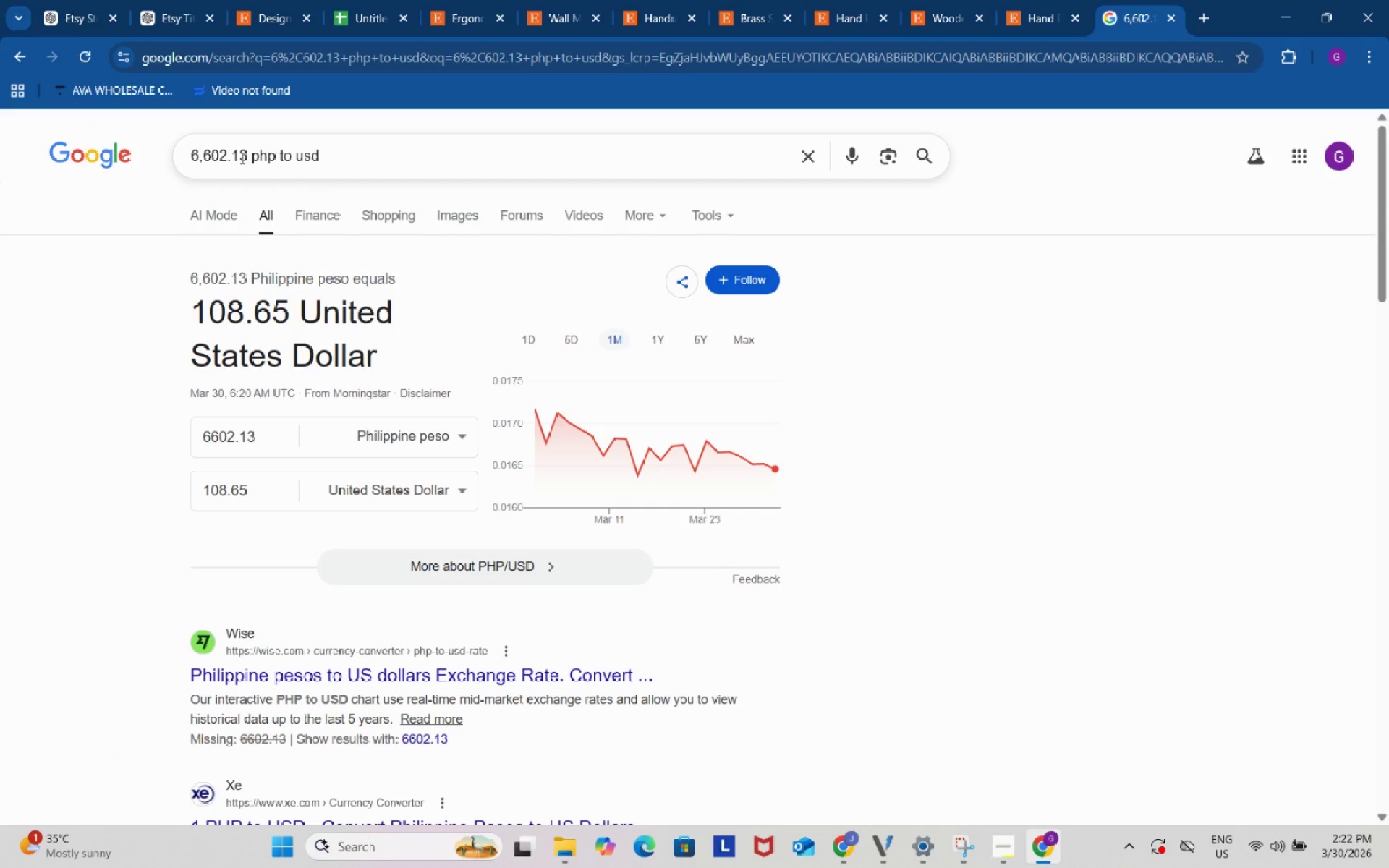 
left_click_drag(start_coordinate=[247, 156], to_coordinate=[165, 144])
 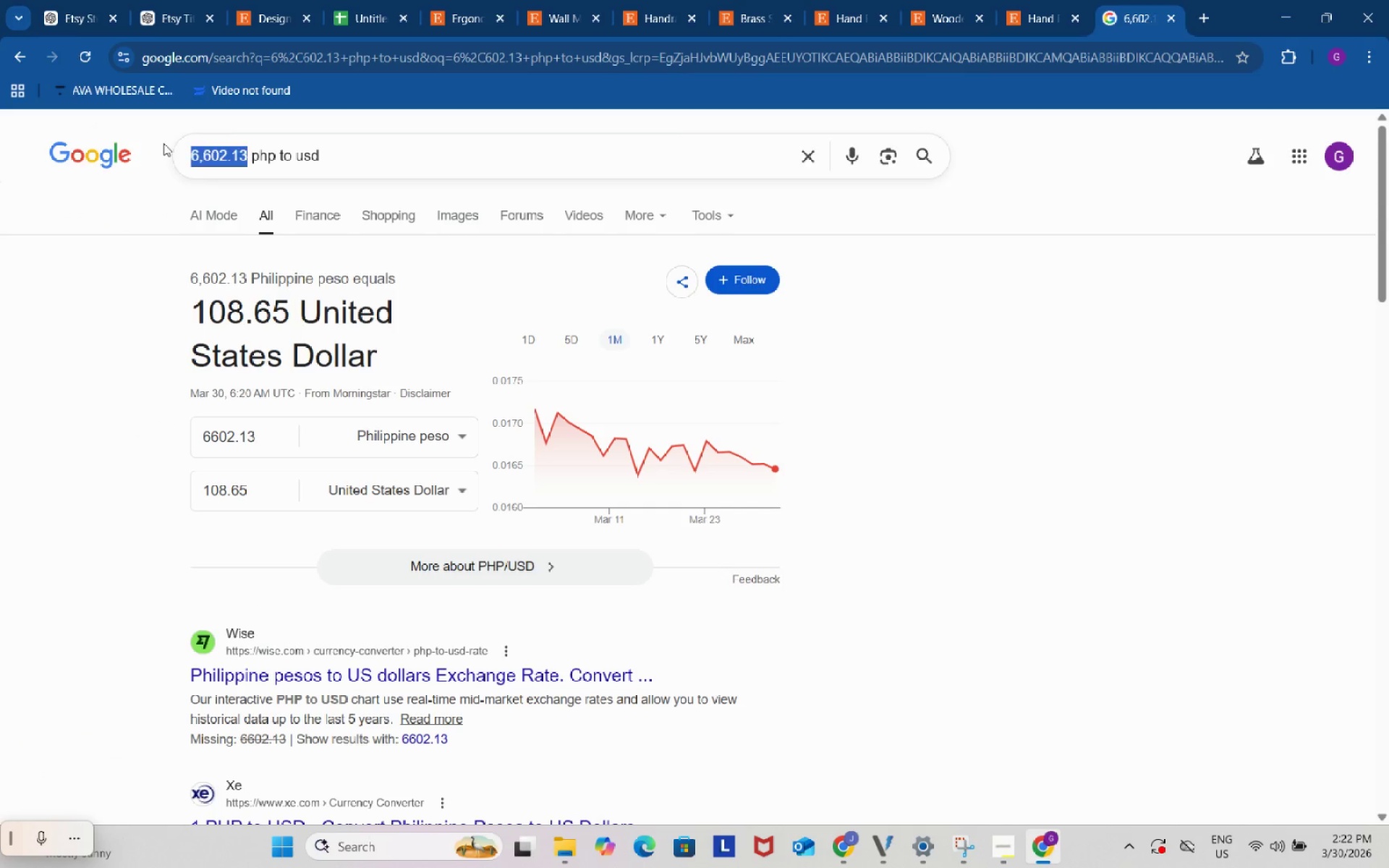 
key(Control+ControlLeft)
 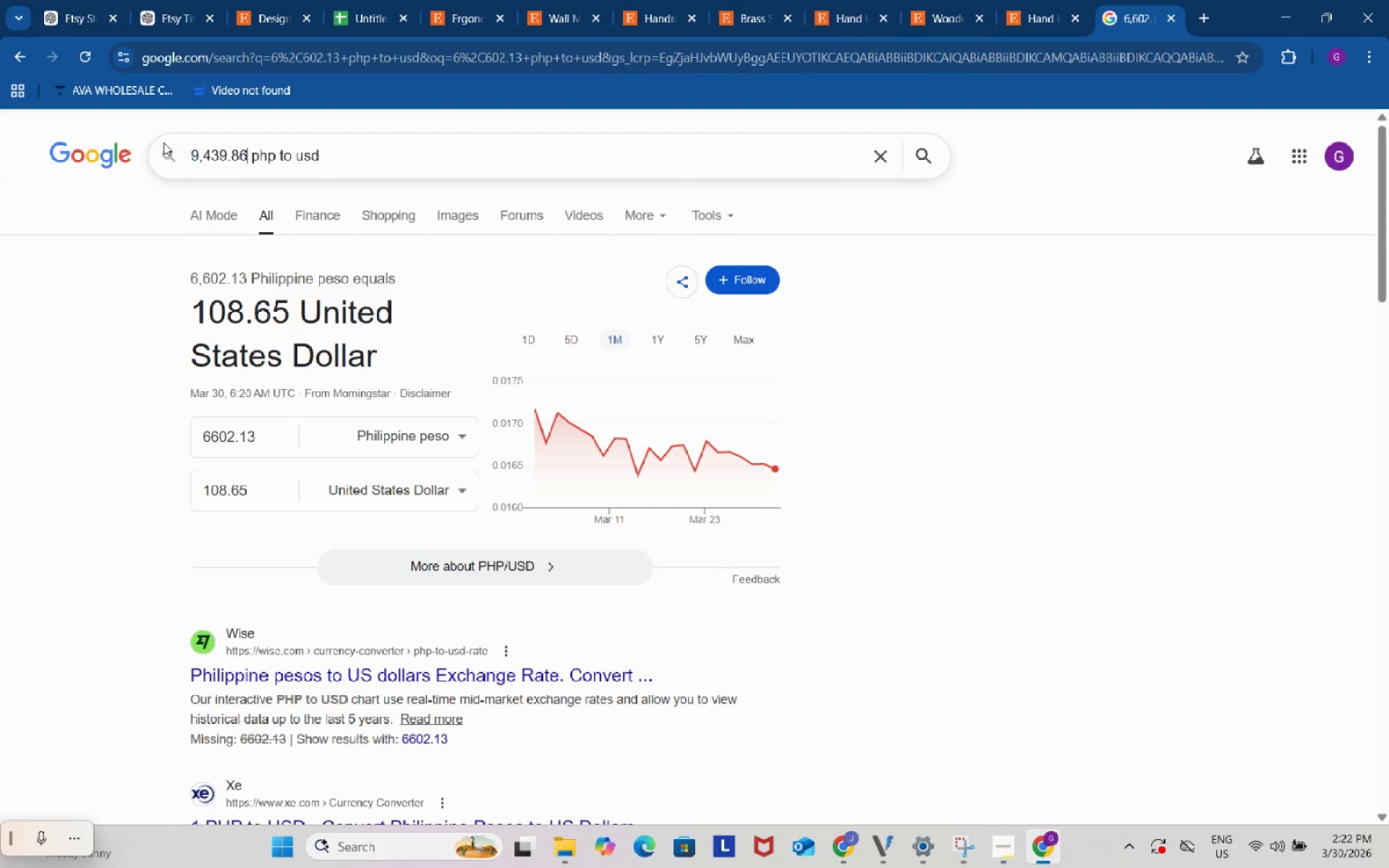 
key(Control+V)
 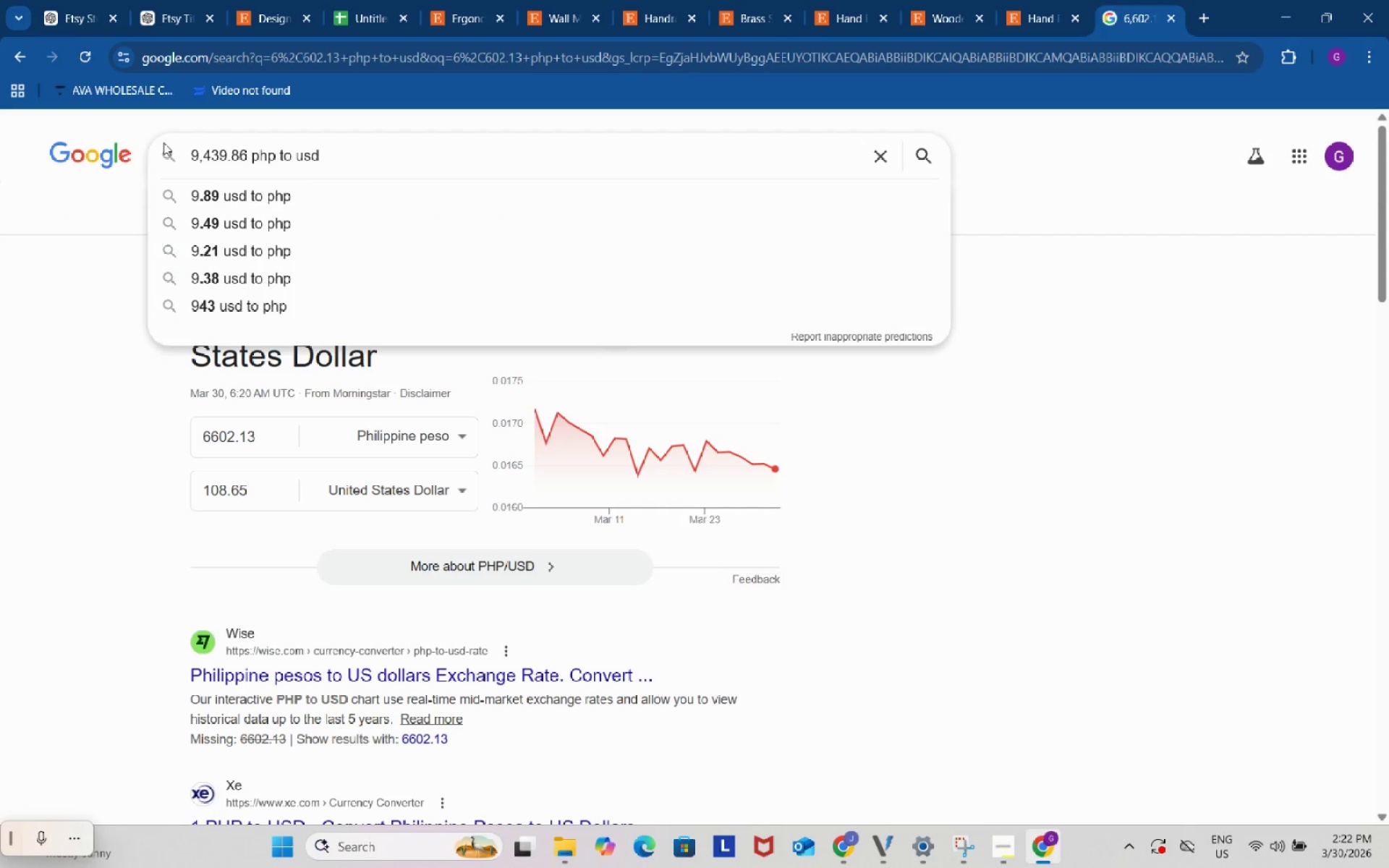 
key(Enter)
 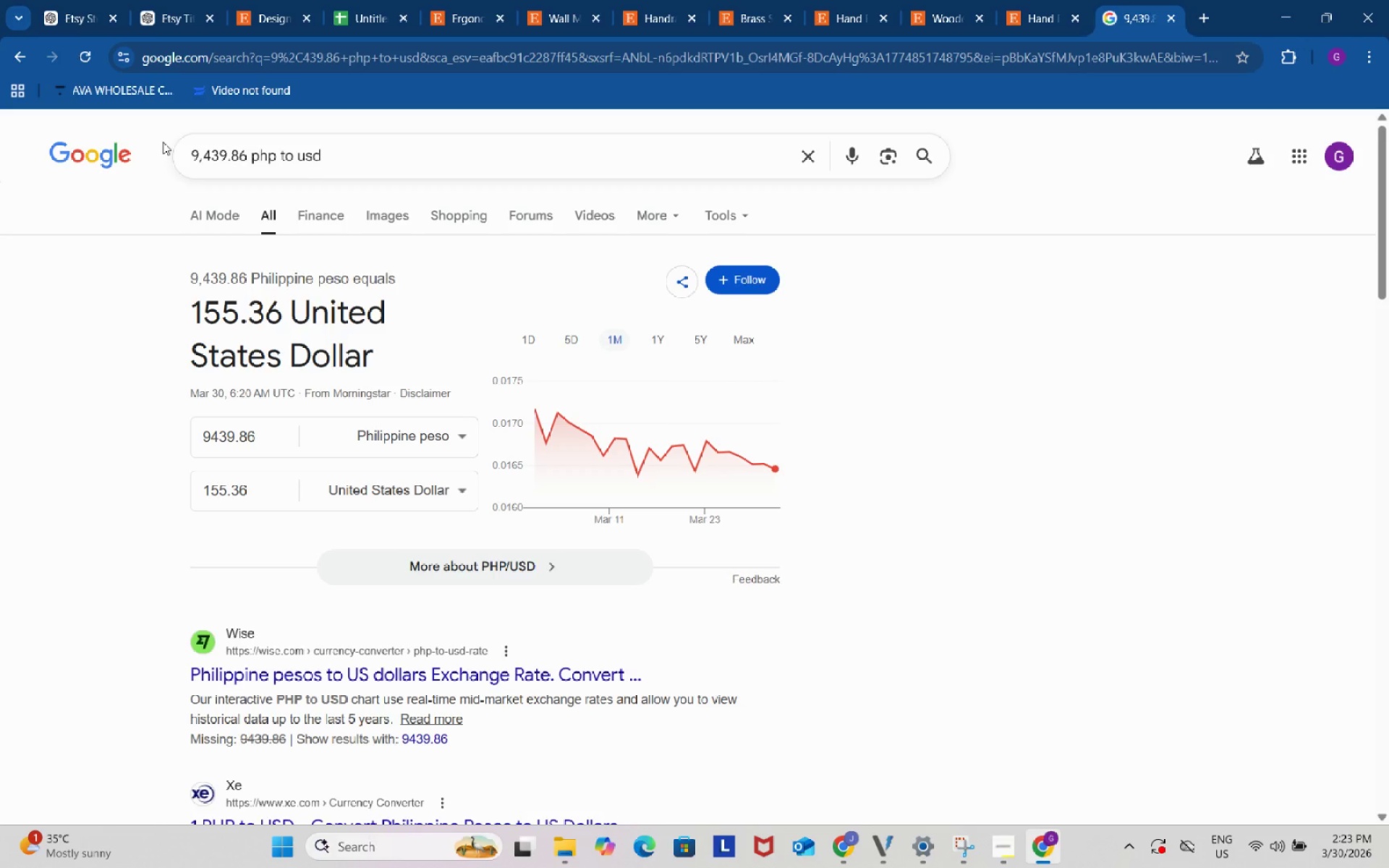 
wait(39.83)
 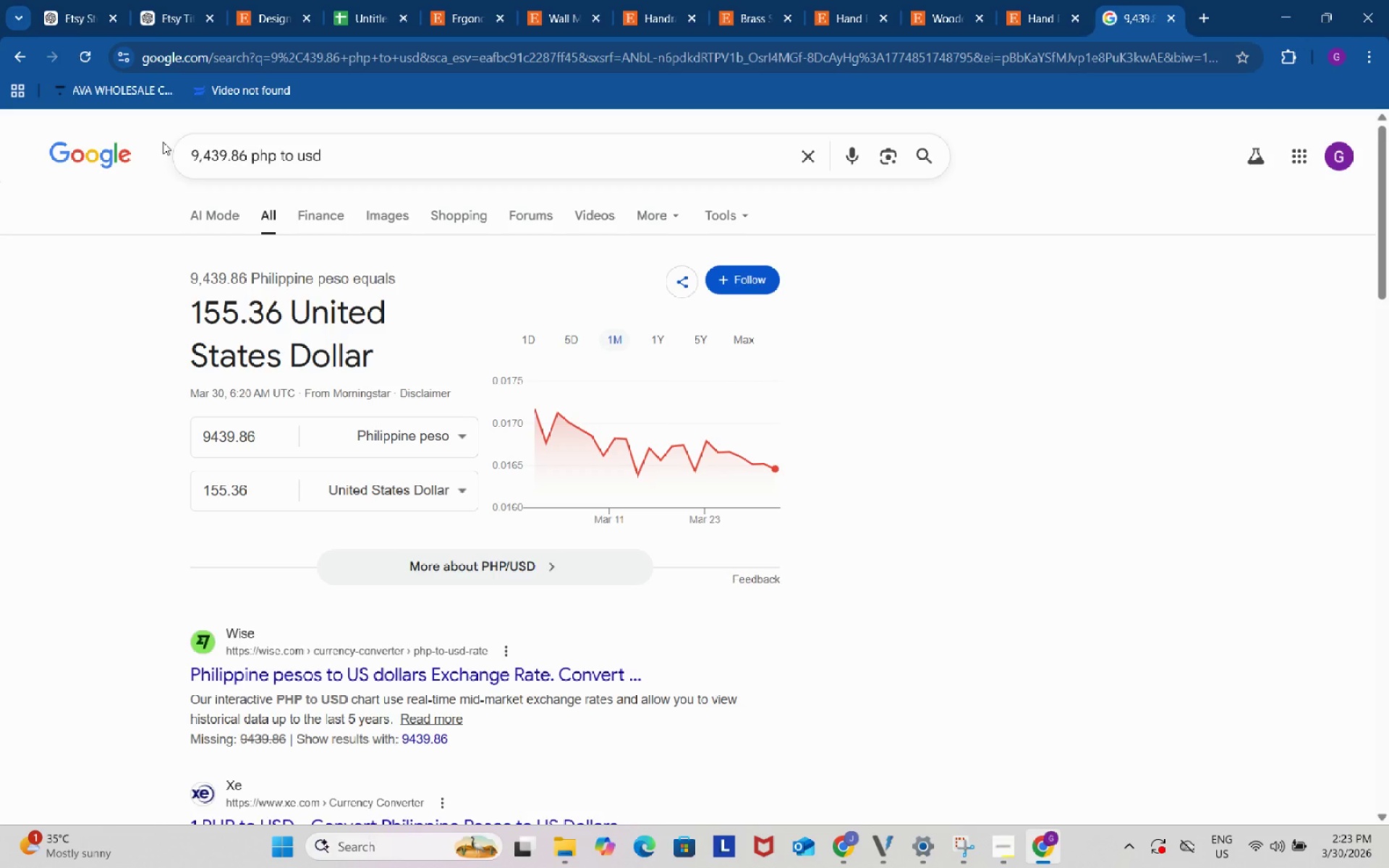 
left_click([354, 0])
 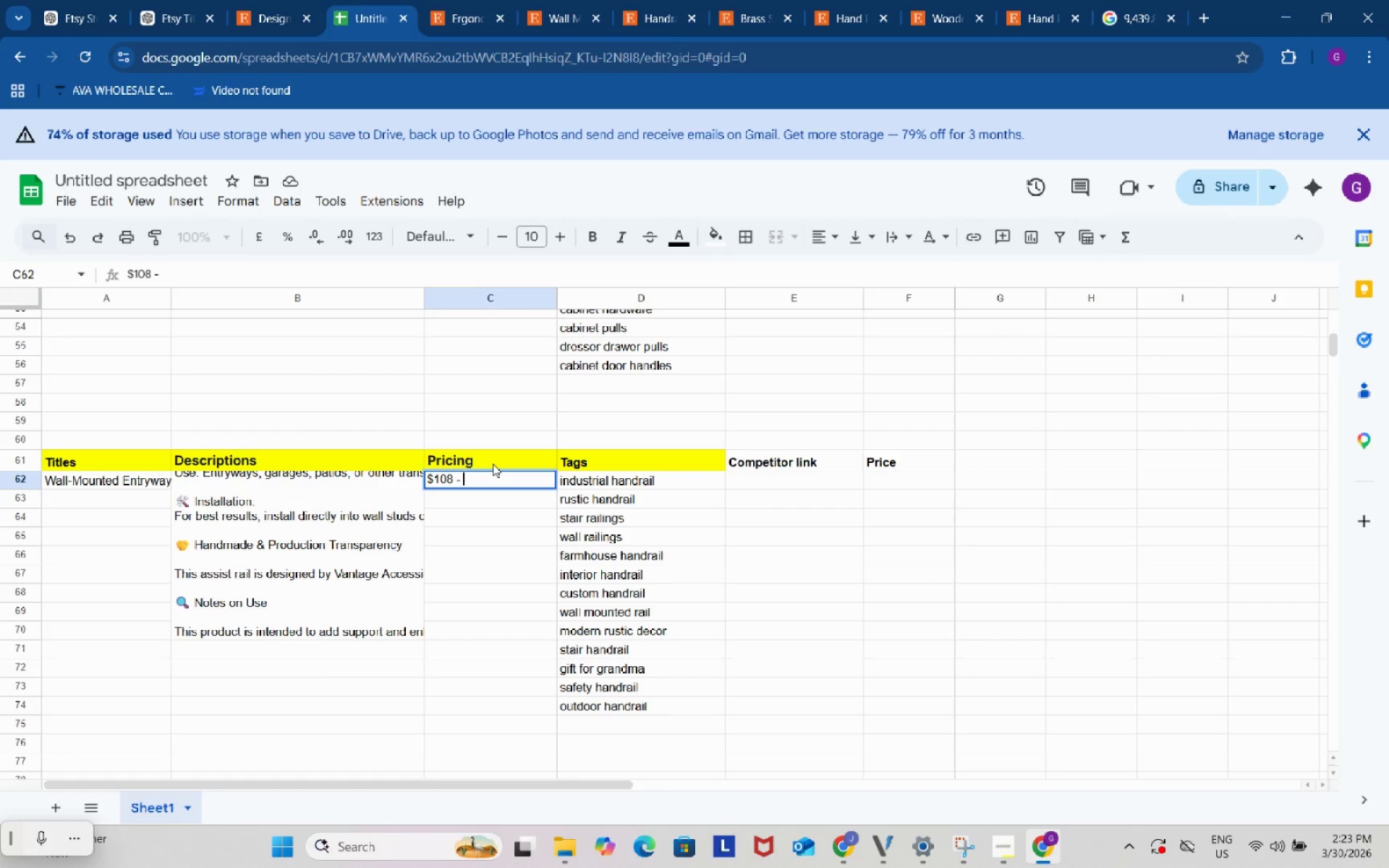 
key(Shift+4)
 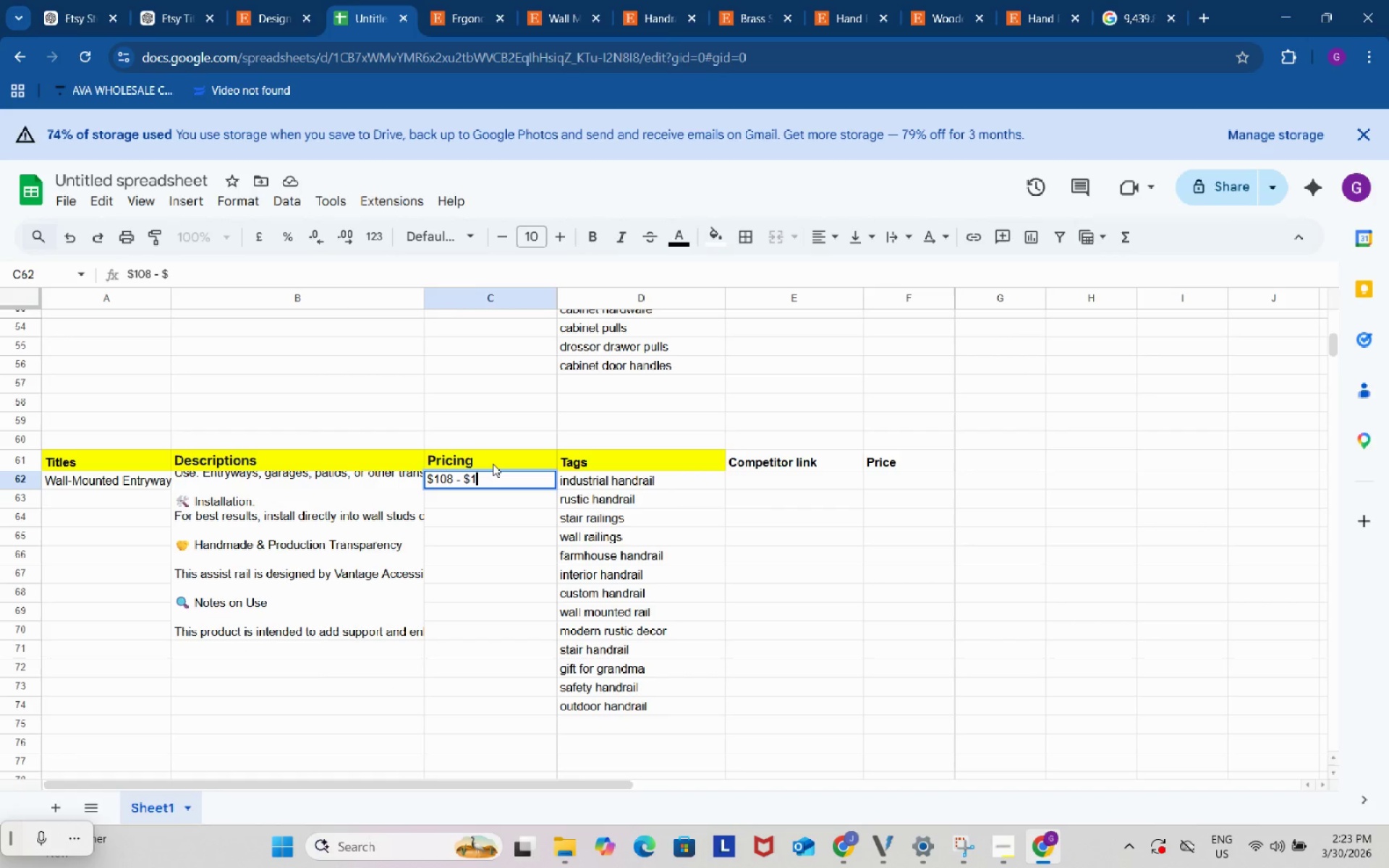 
key(Numpad1)
 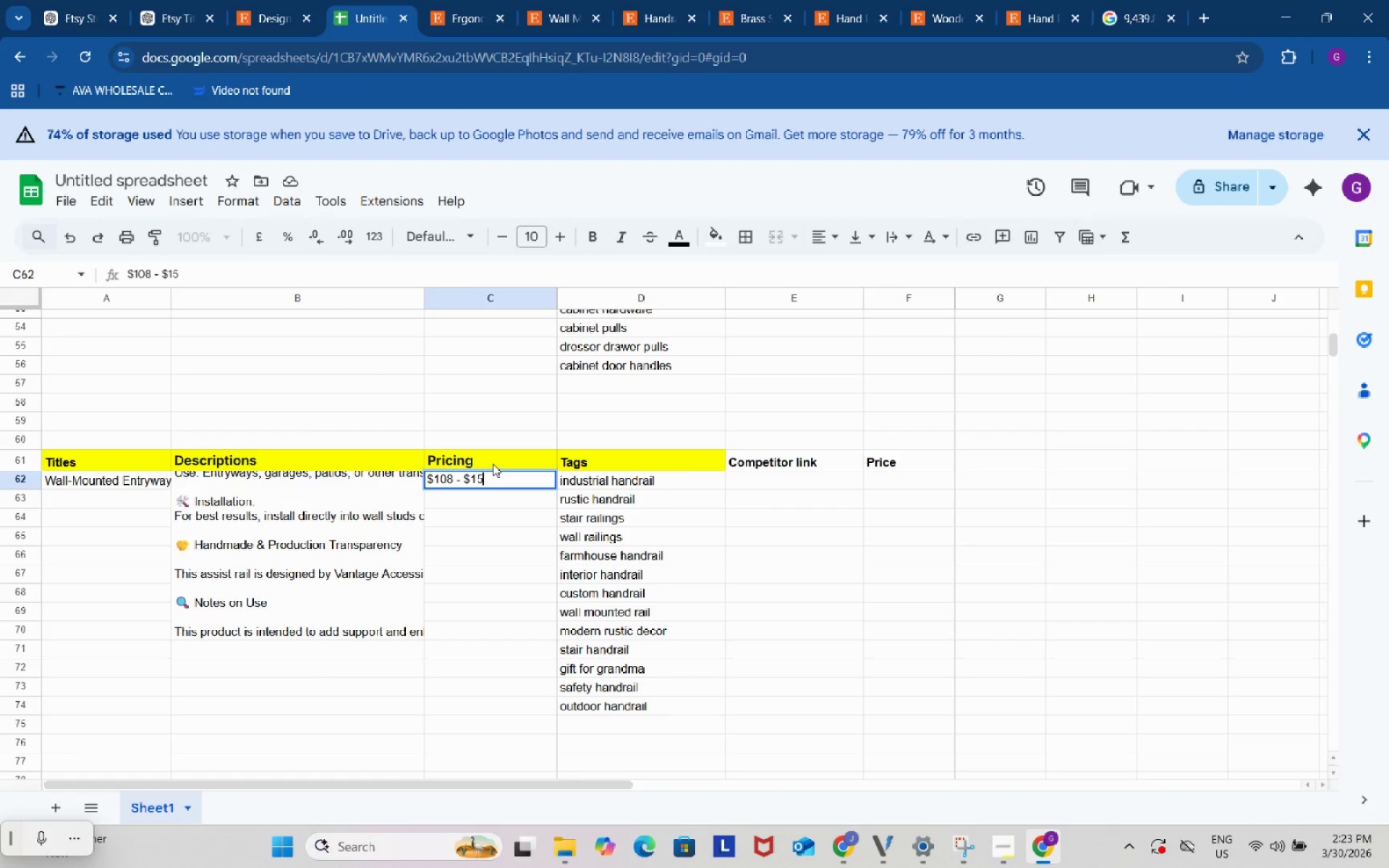 
key(Numpad5)
 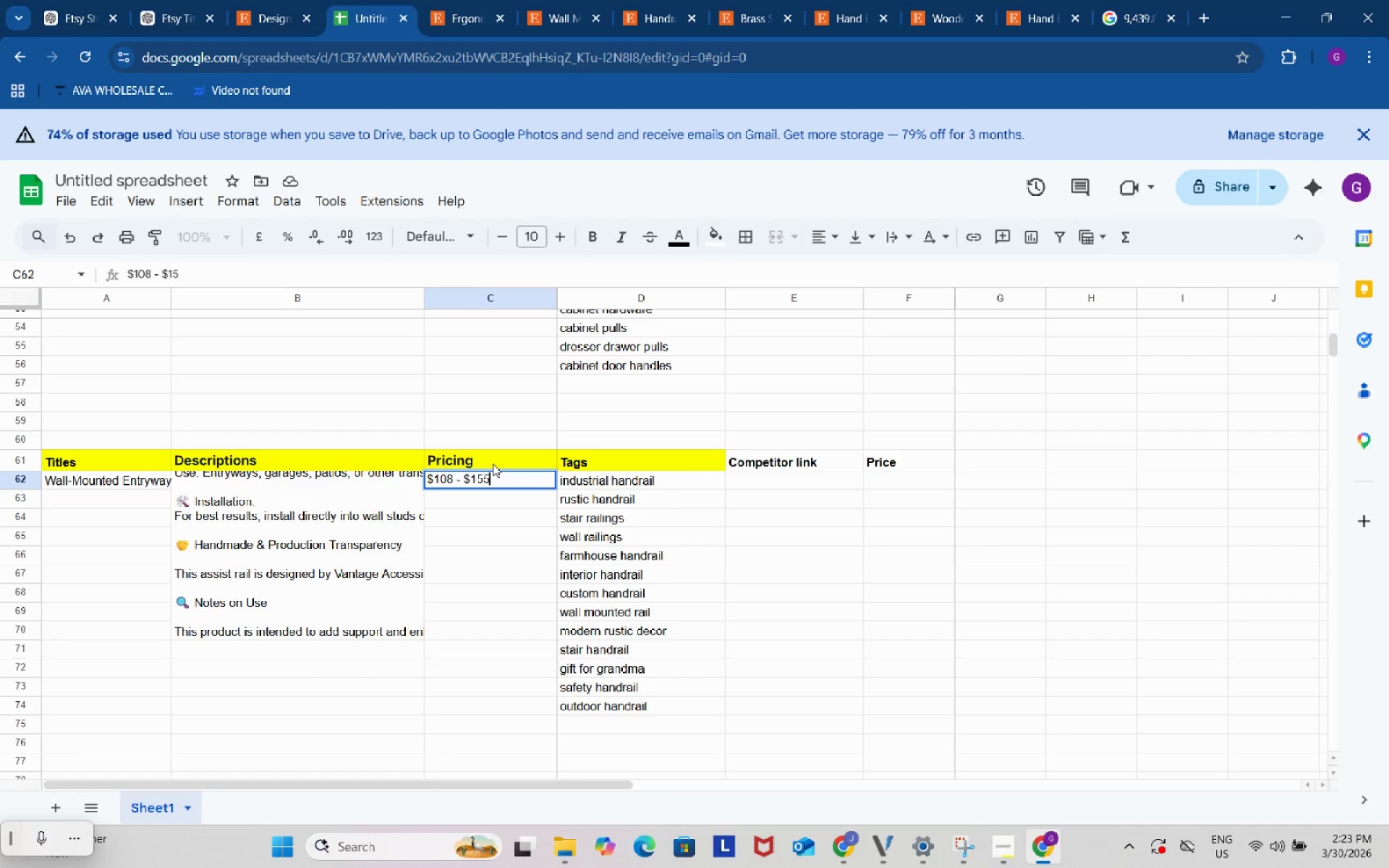 
key(Numpad5)
 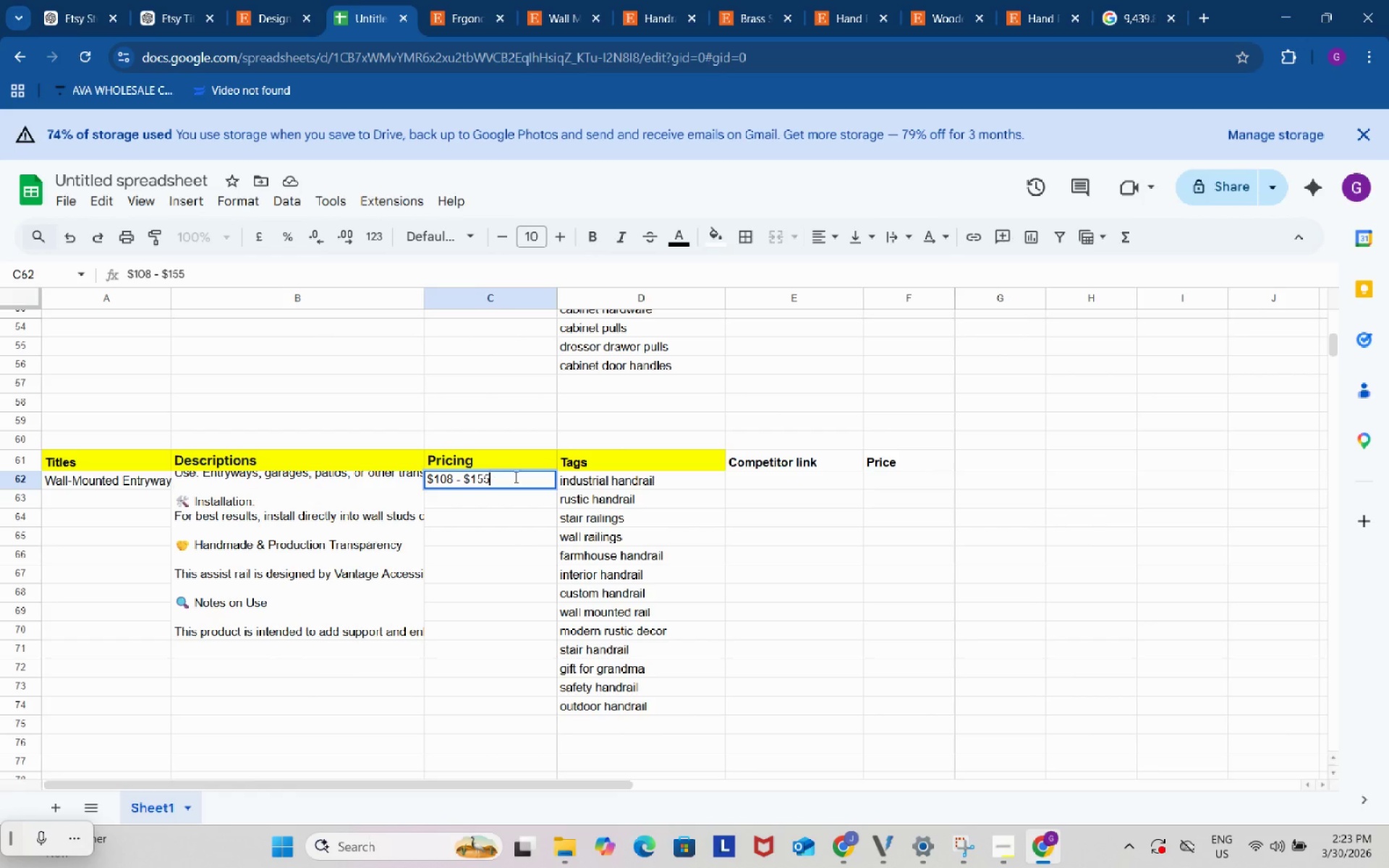 
left_click([750, 556])
 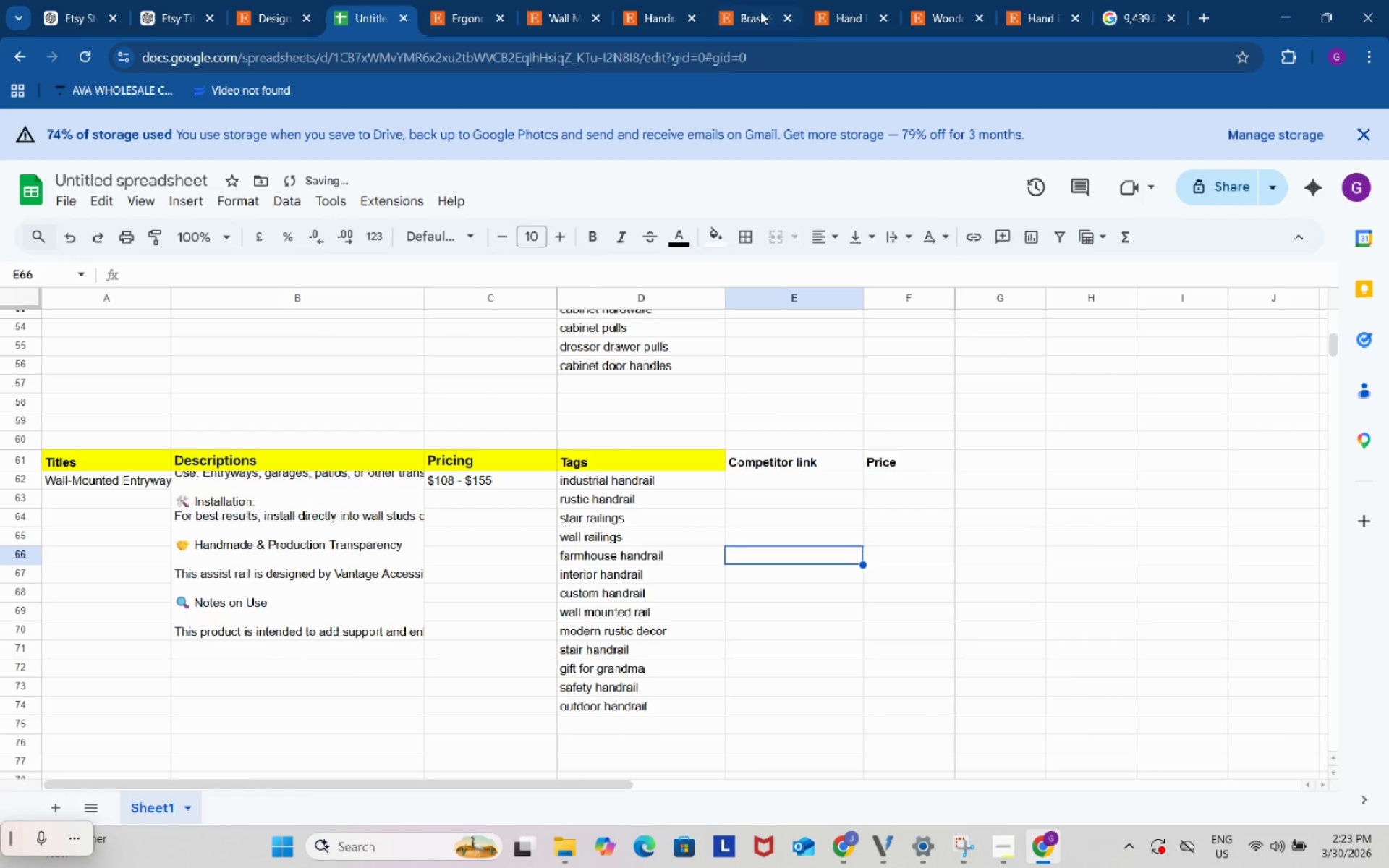 
left_click([749, 9])
 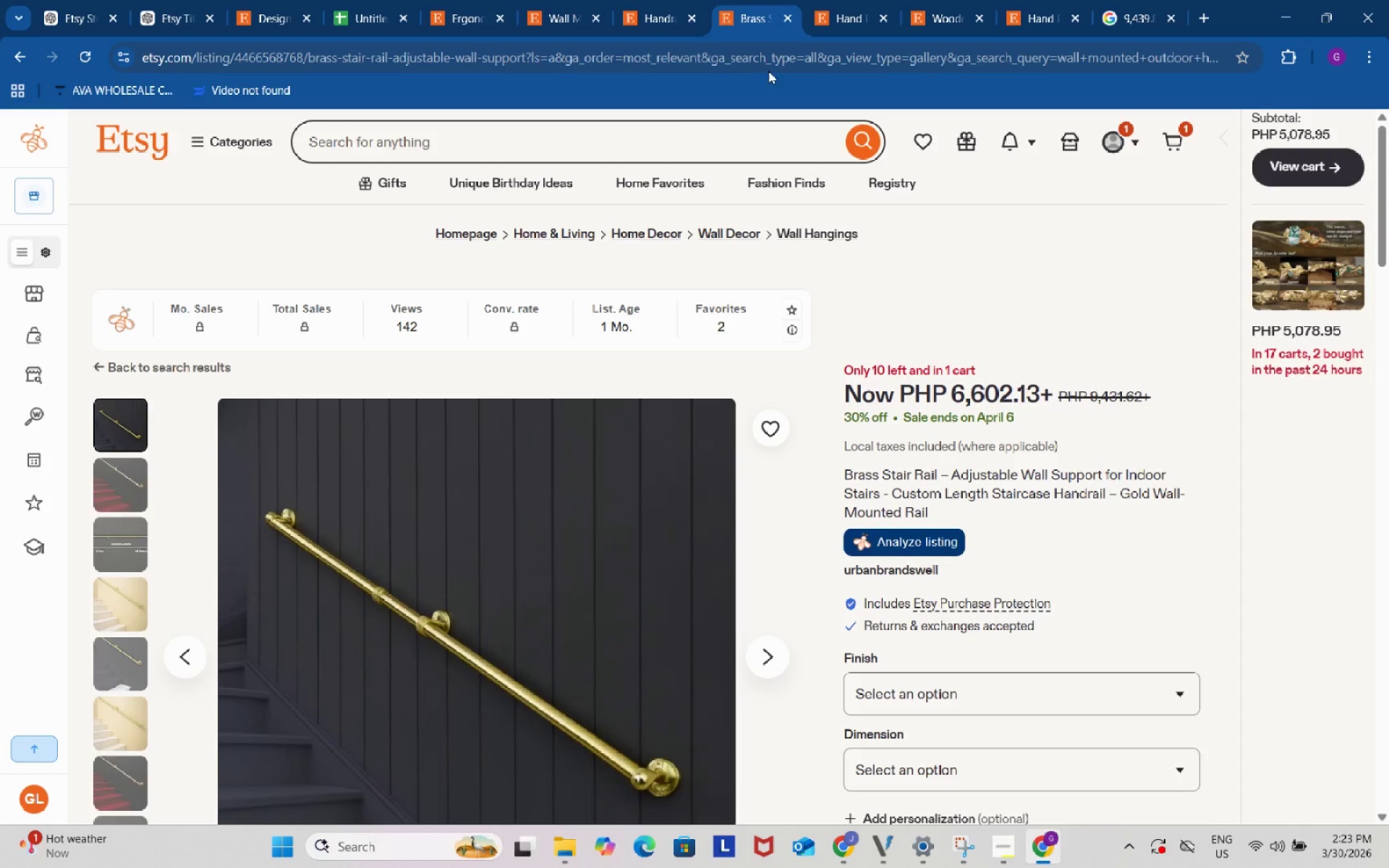 
left_click([768, 45])
 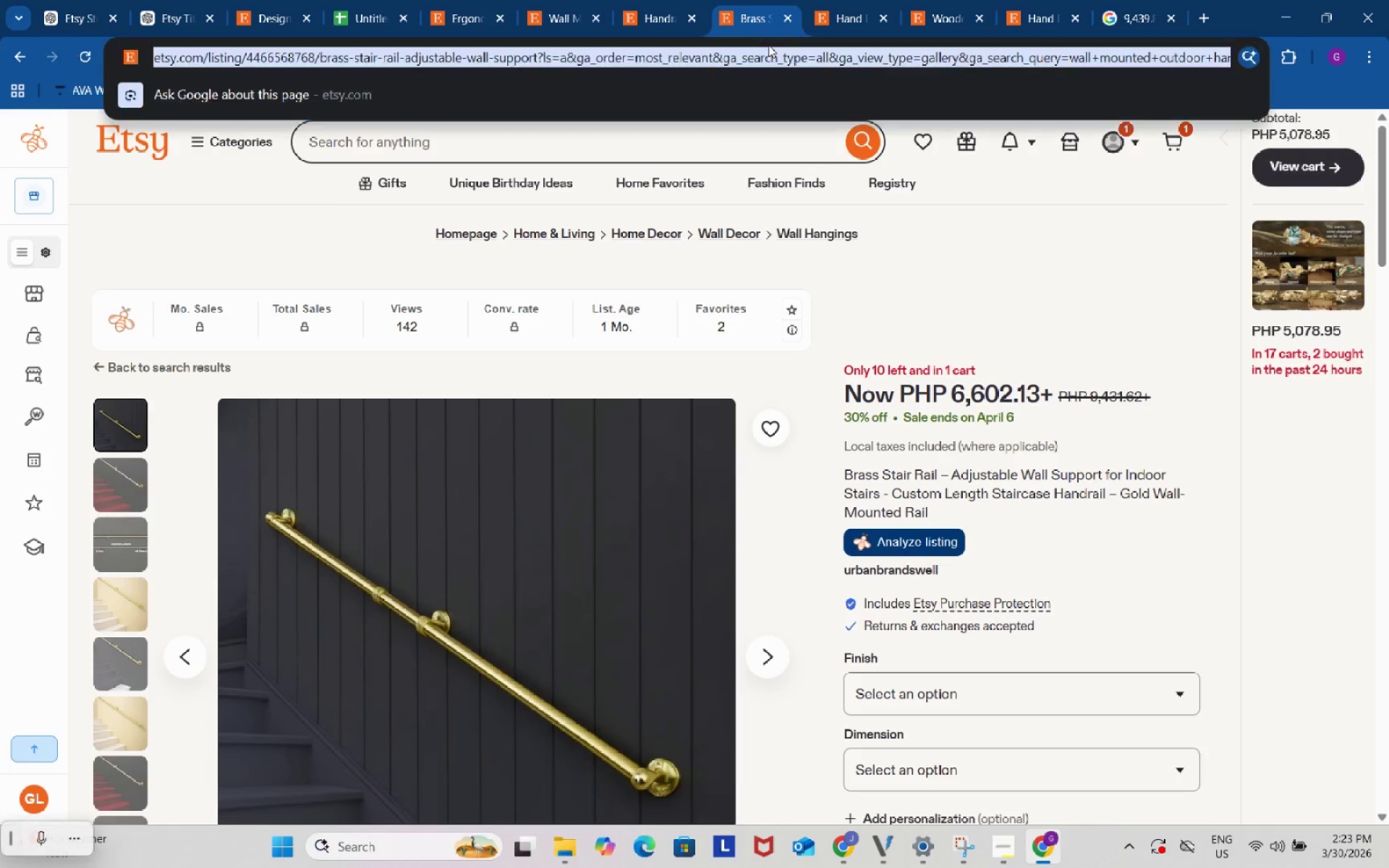 
key(Control+C)
 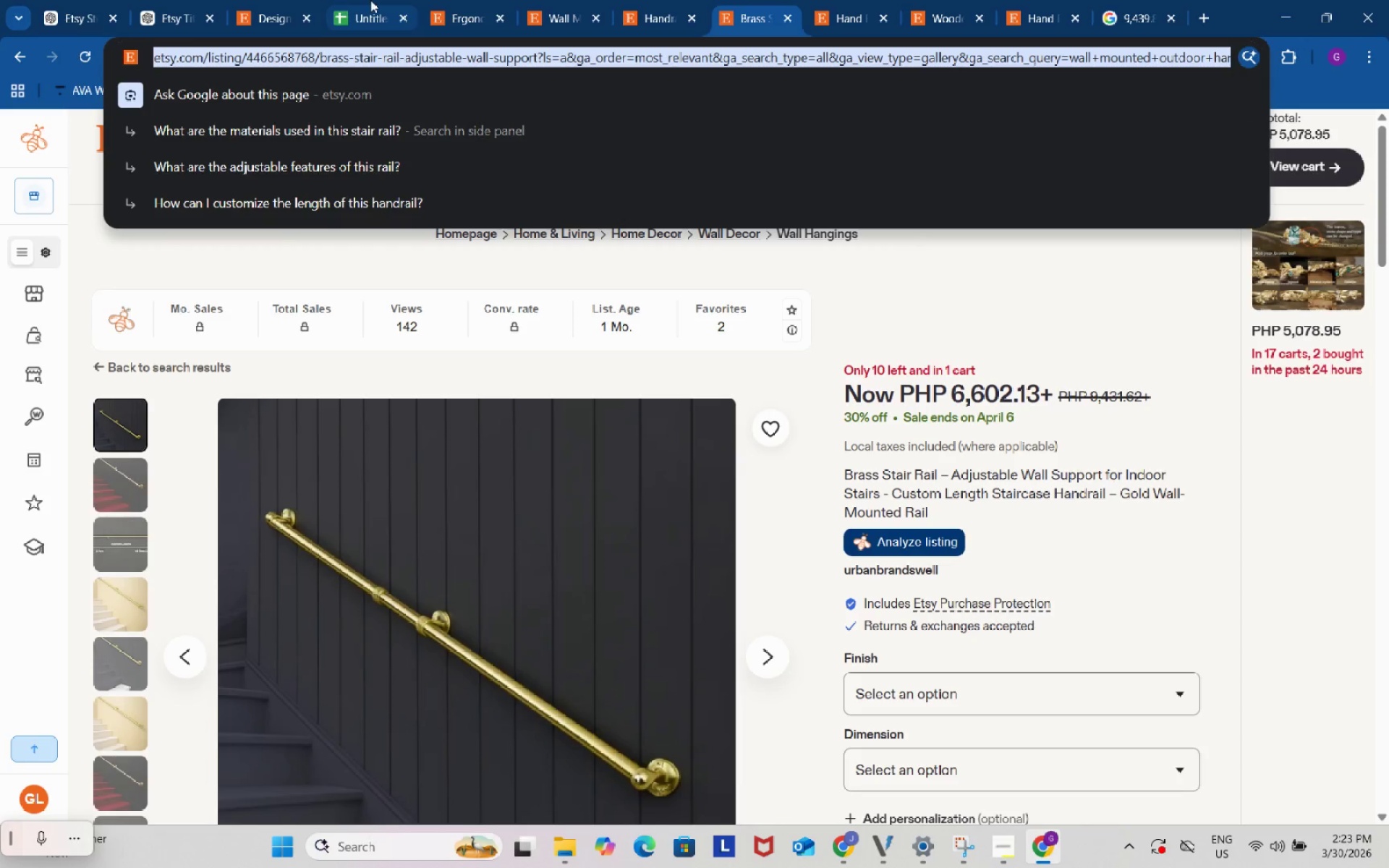 
left_click([374, 0])
 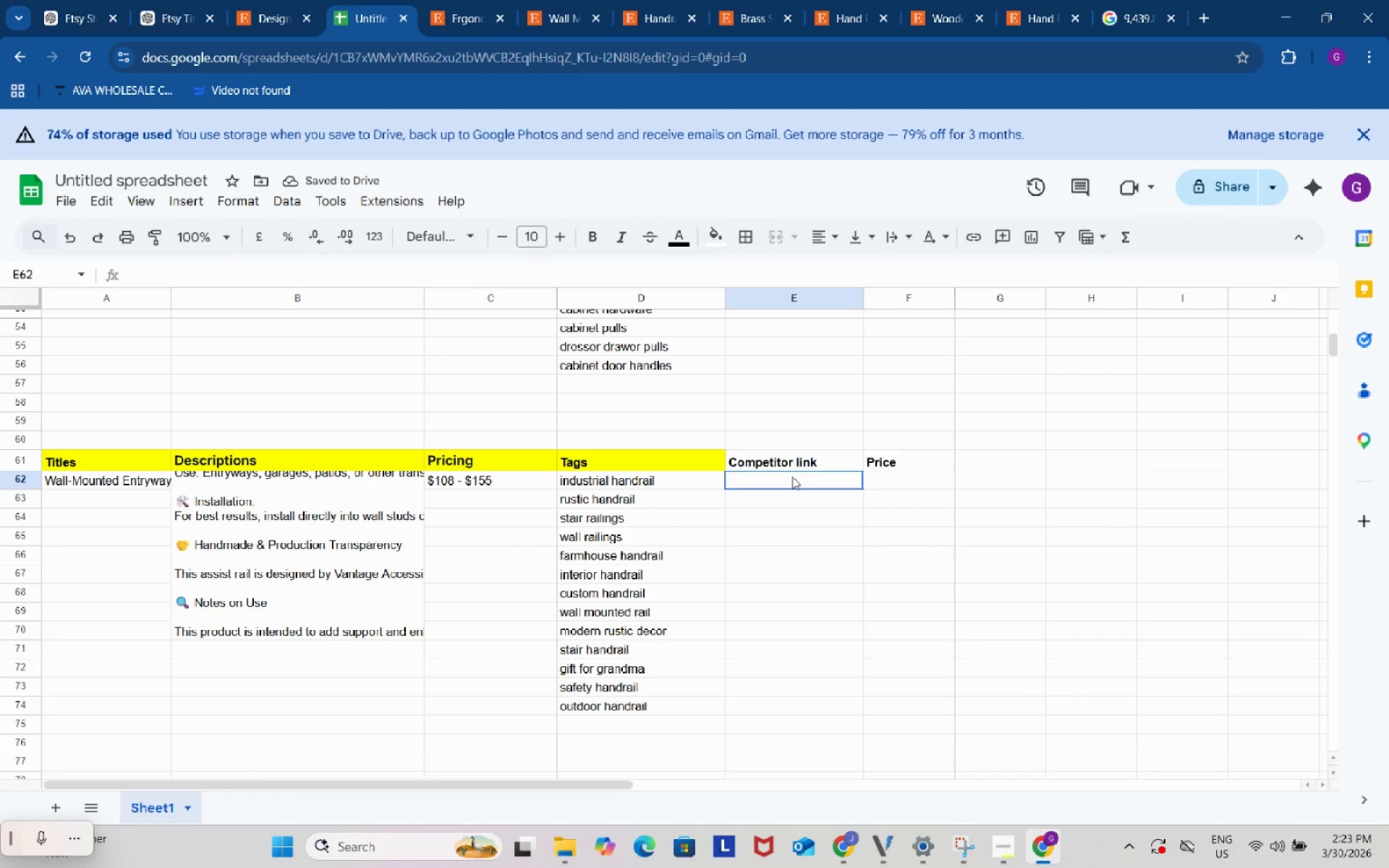 
double_click([792, 477])
 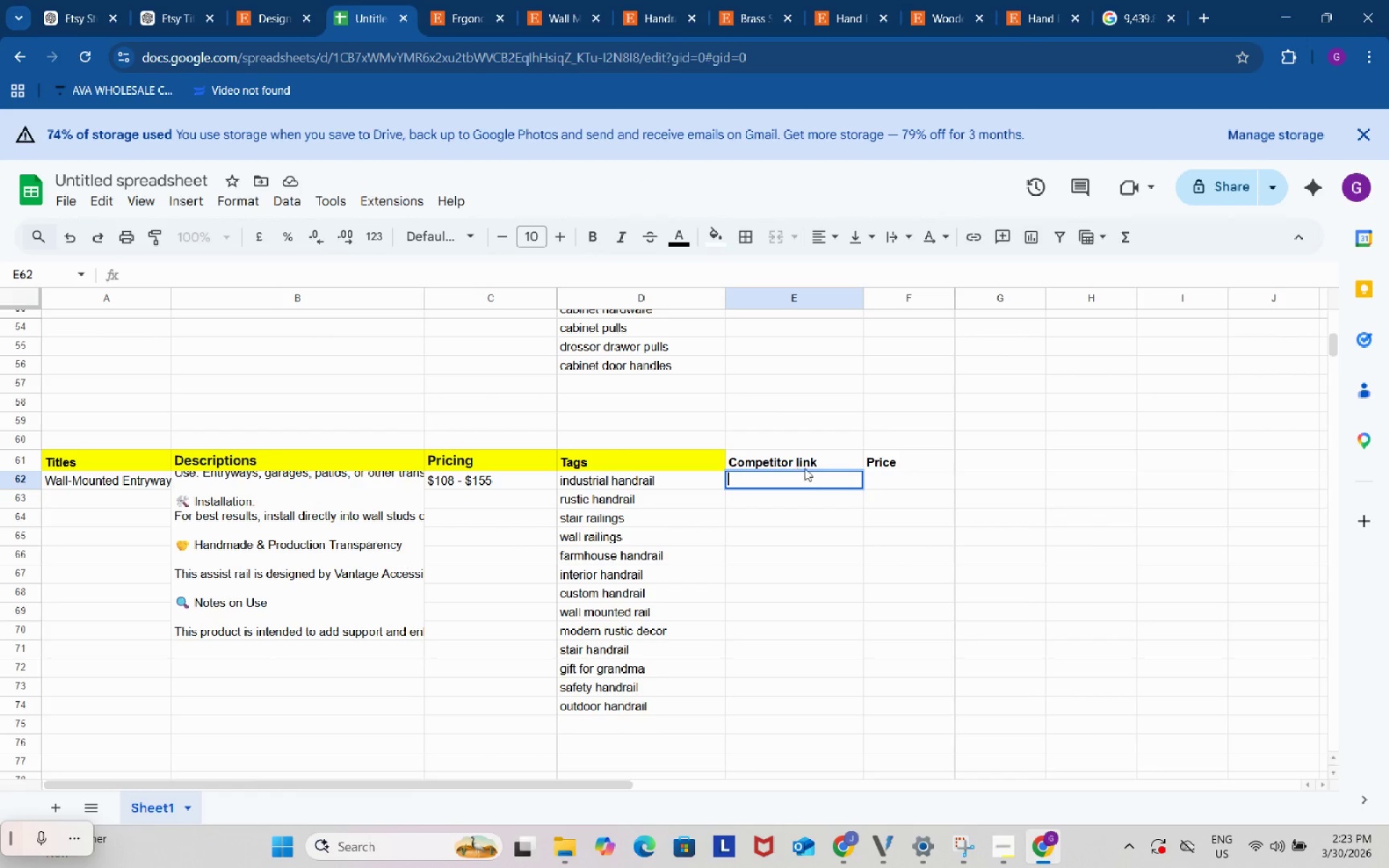 
key(Control+ControlLeft)
 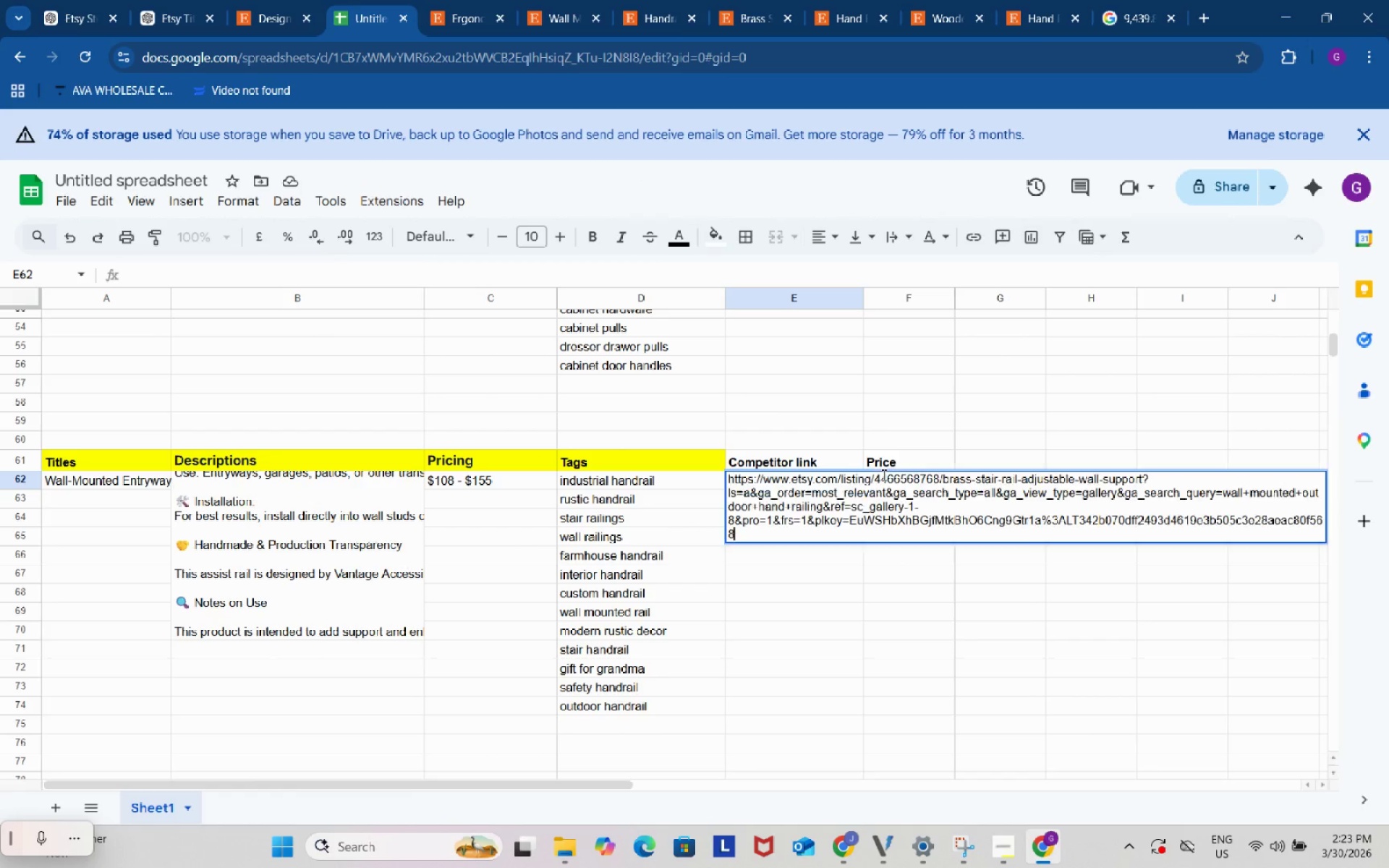 
key(Control+V)
 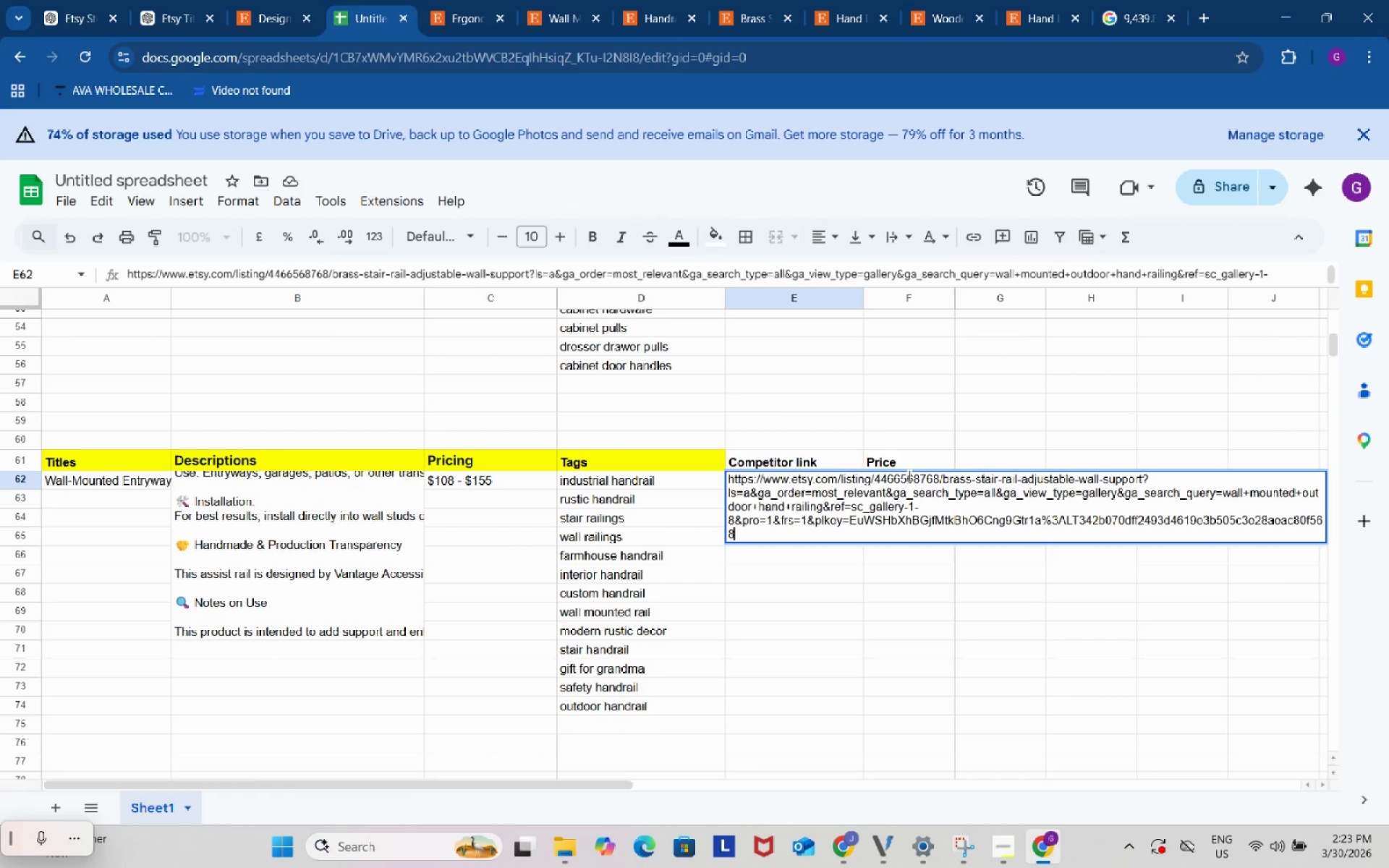 
left_click([961, 439])
 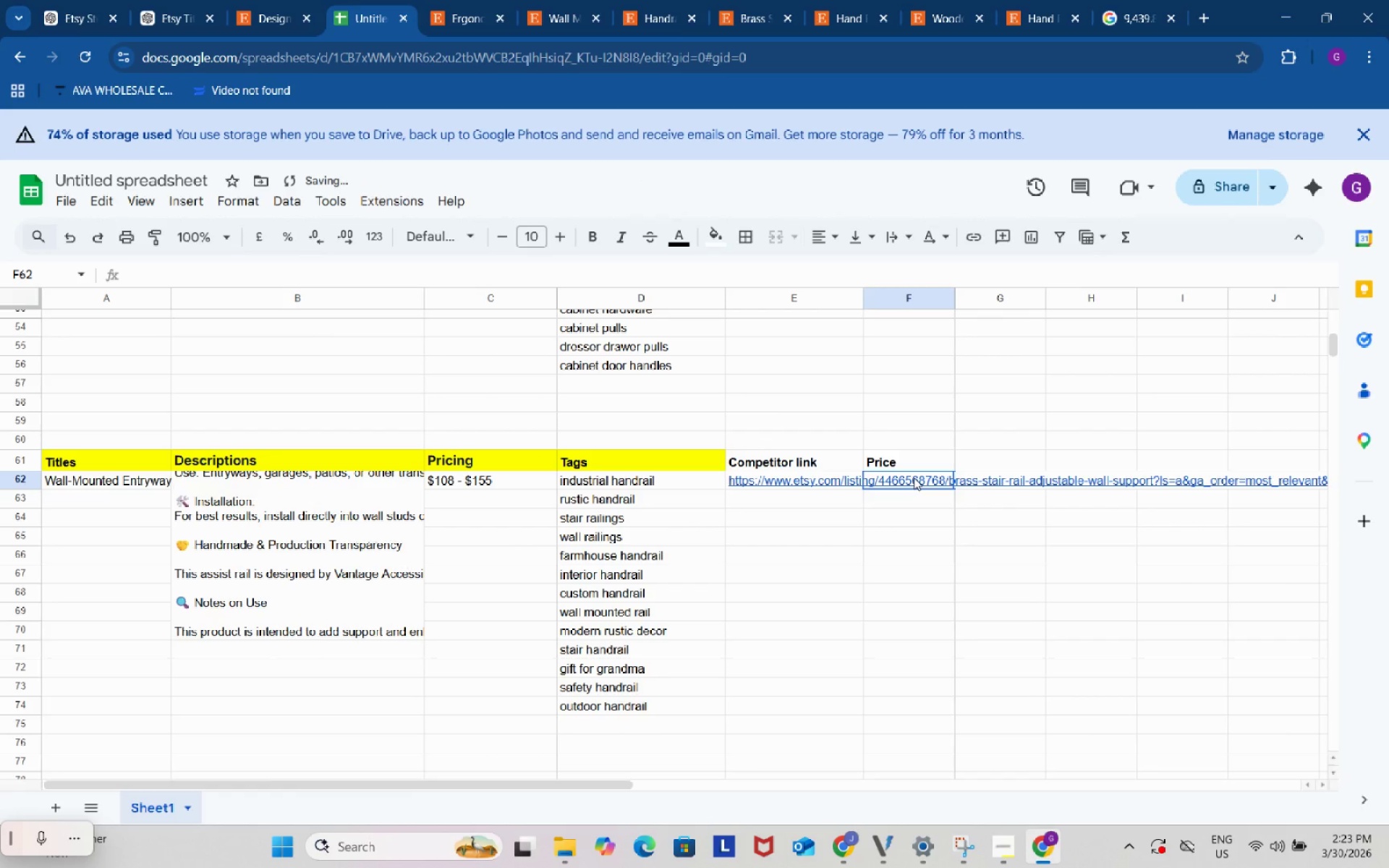 
double_click([914, 477])
 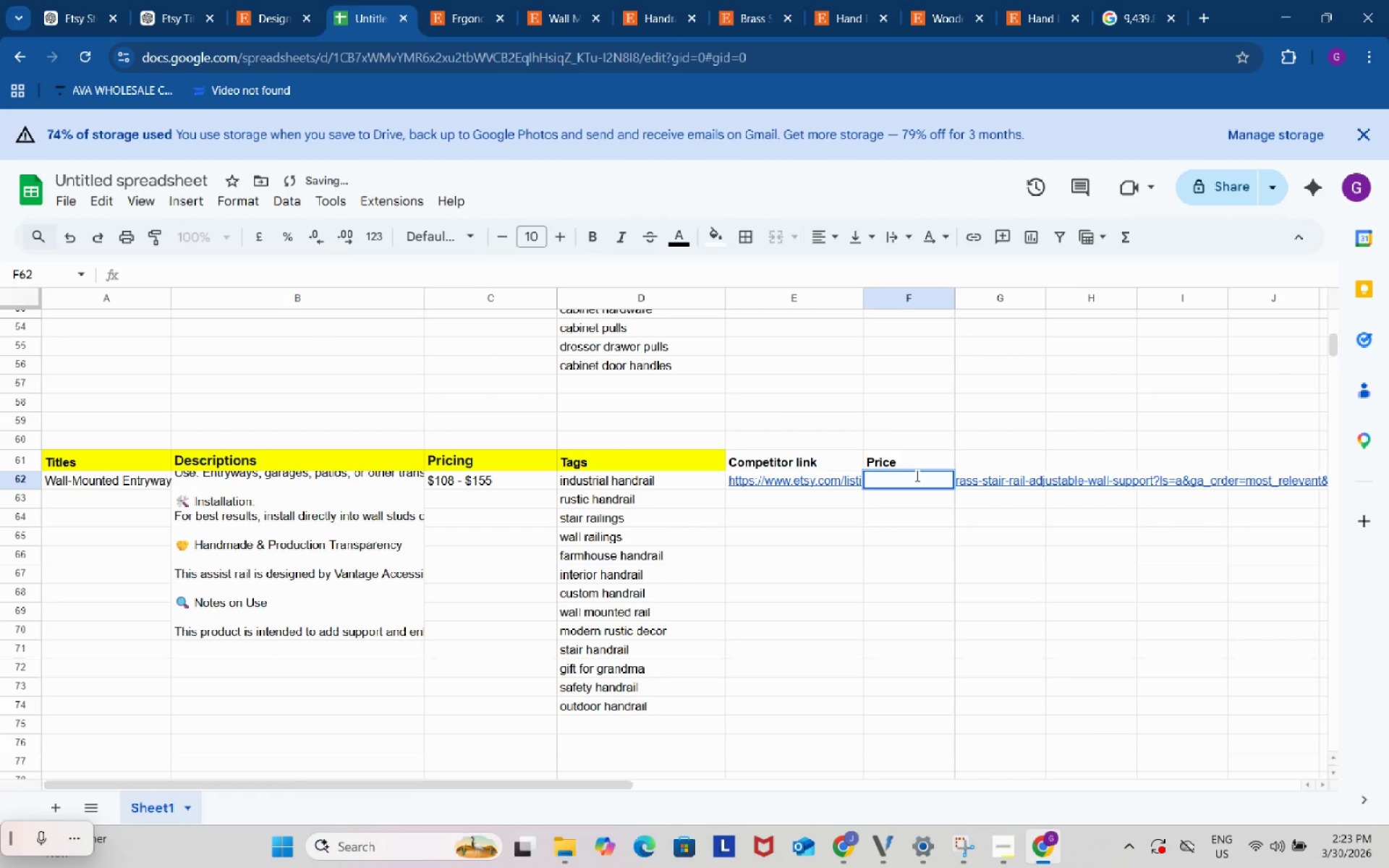 
key(Shift+ShiftRight)
 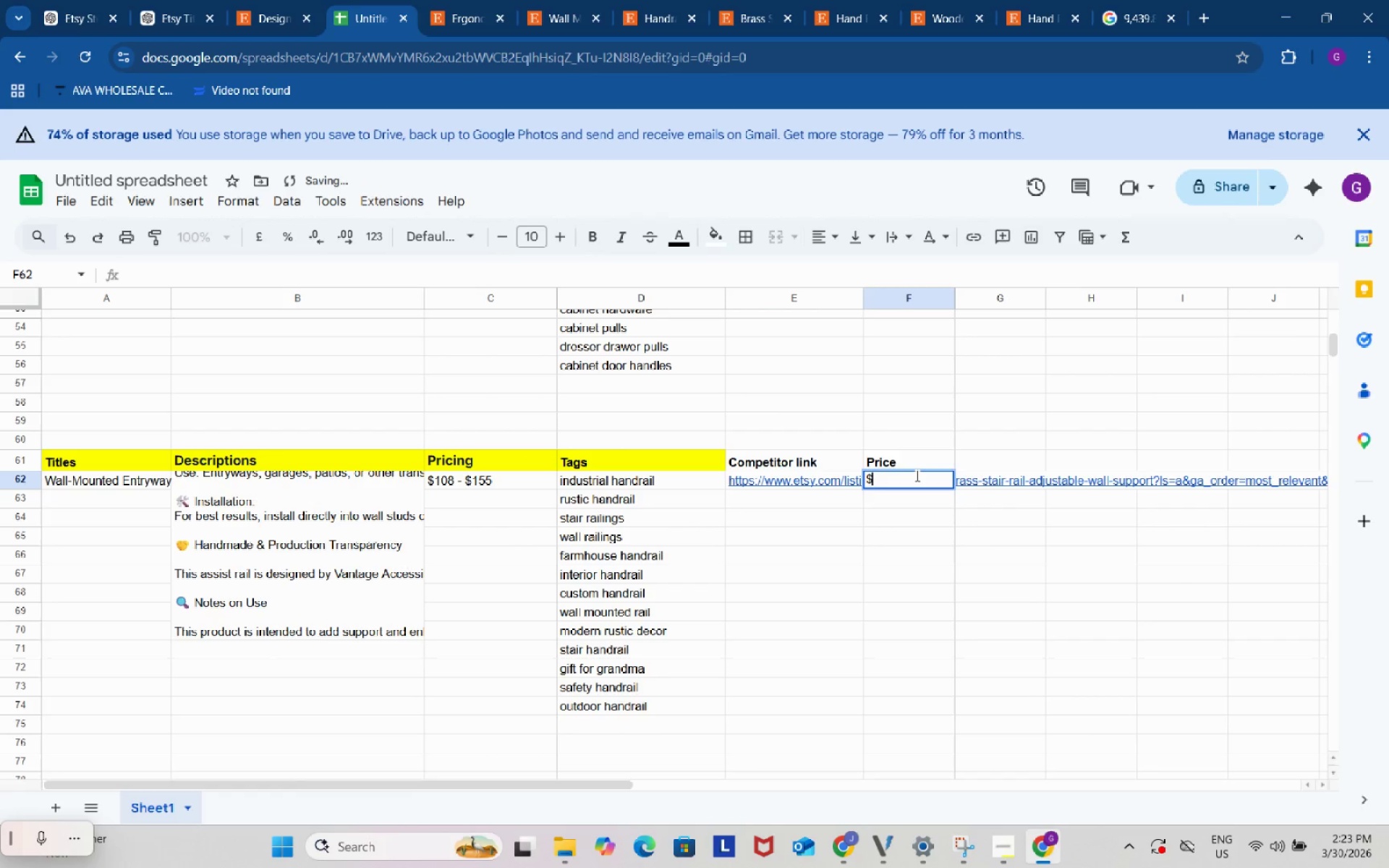 
key(Shift+4)
 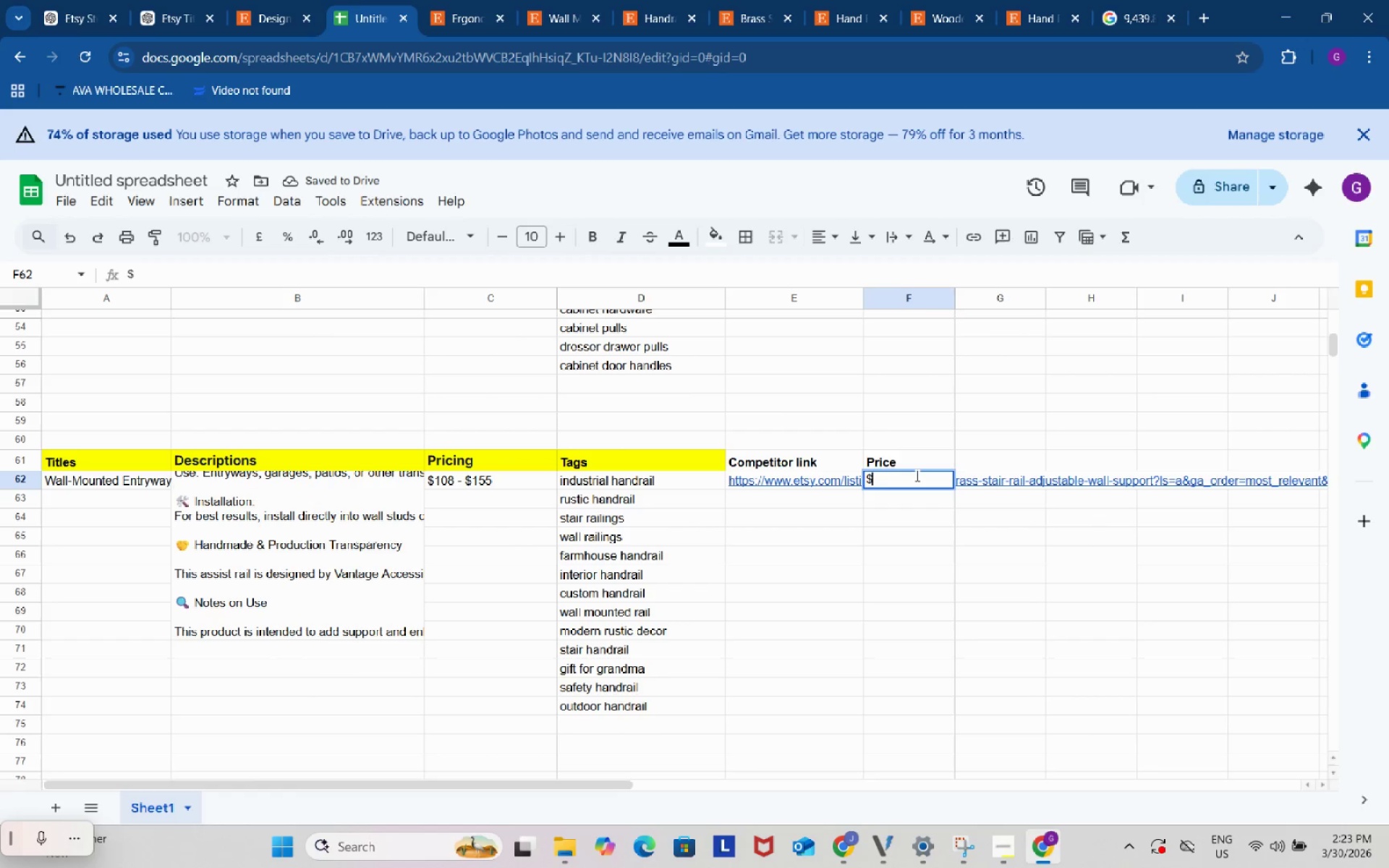 
key(Numpad1)
 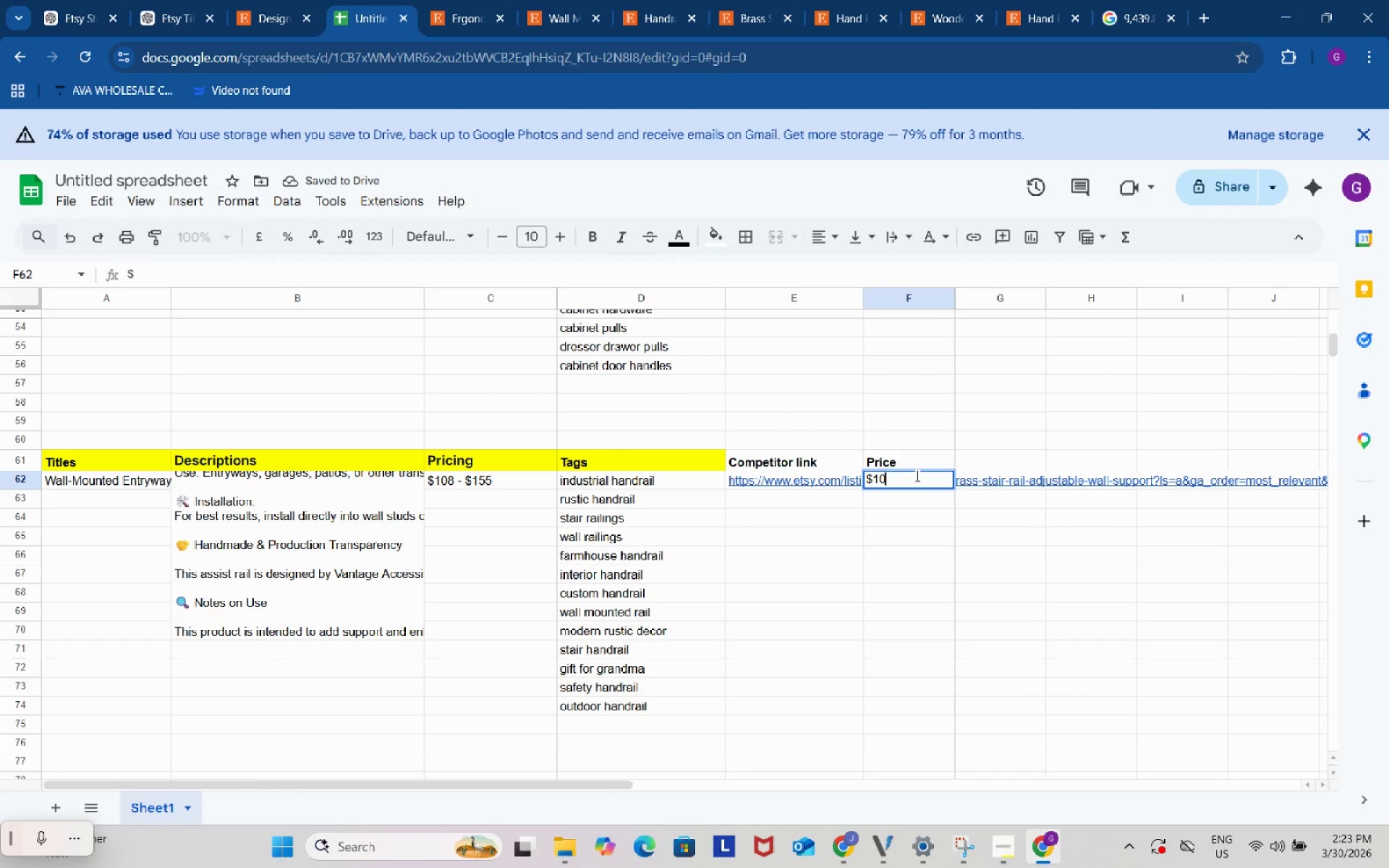 
key(Numpad0)
 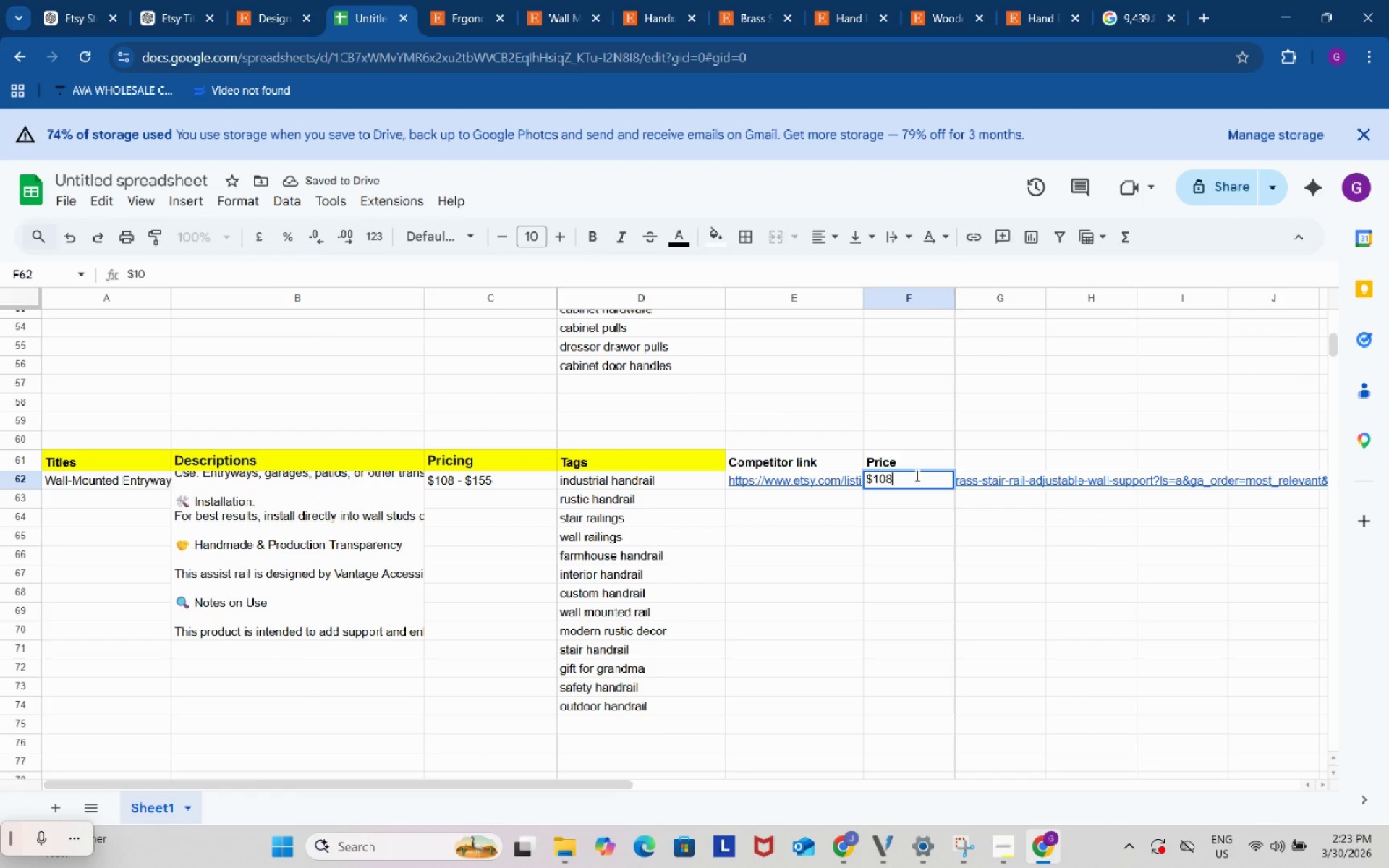 
key(Numpad8)
 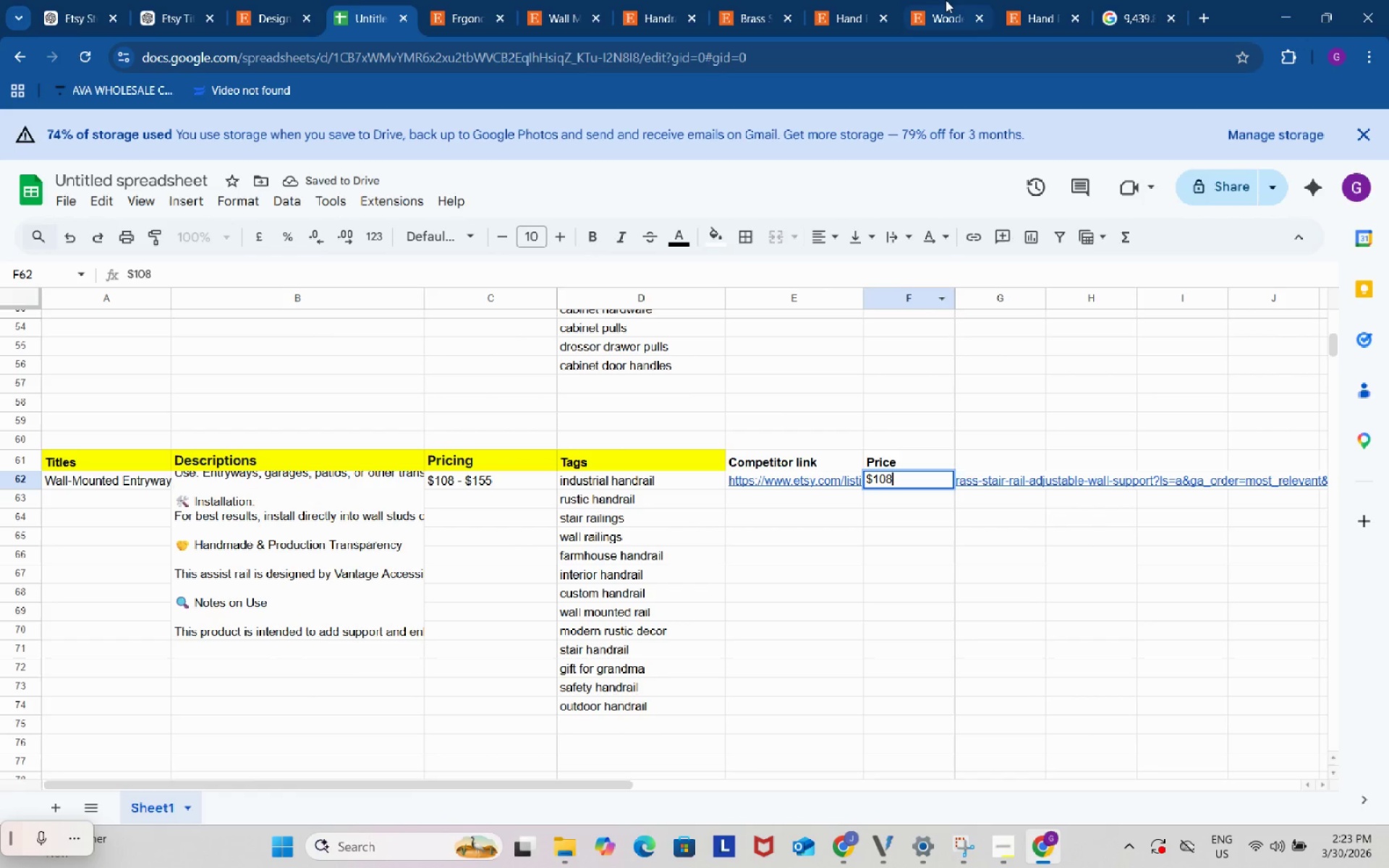 
left_click([863, 0])
 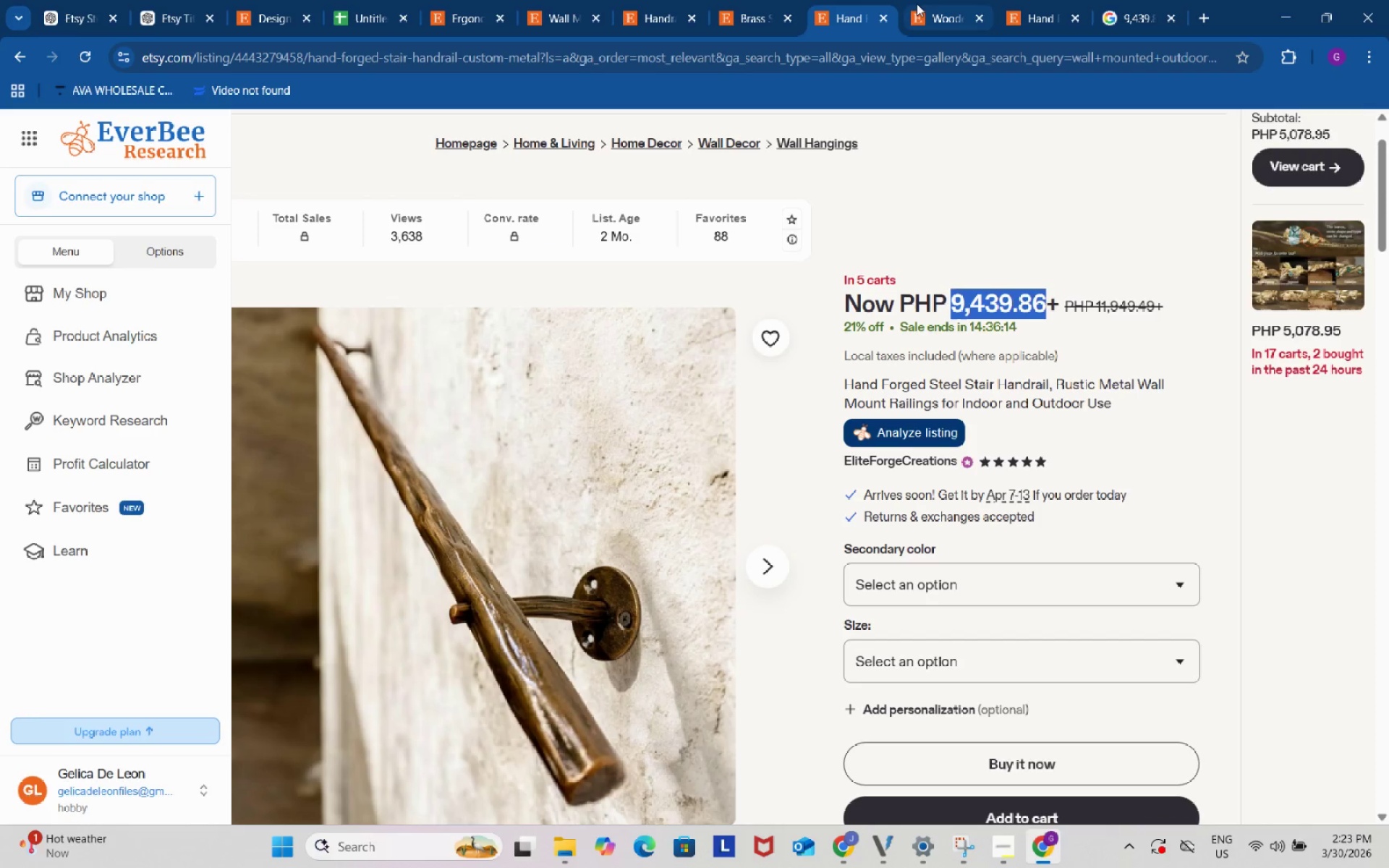 
left_click([954, 0])
 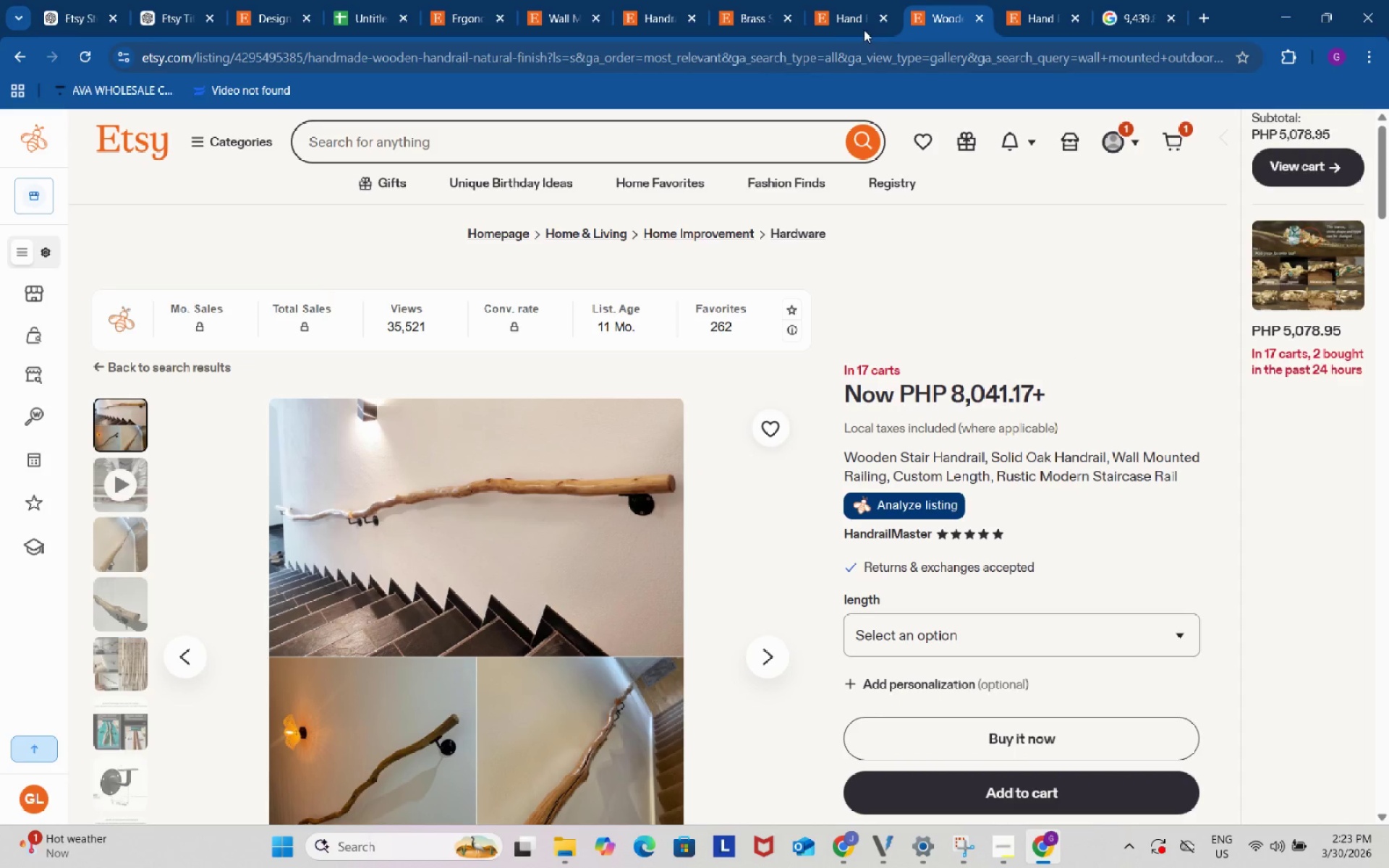 
left_click([760, 0])
 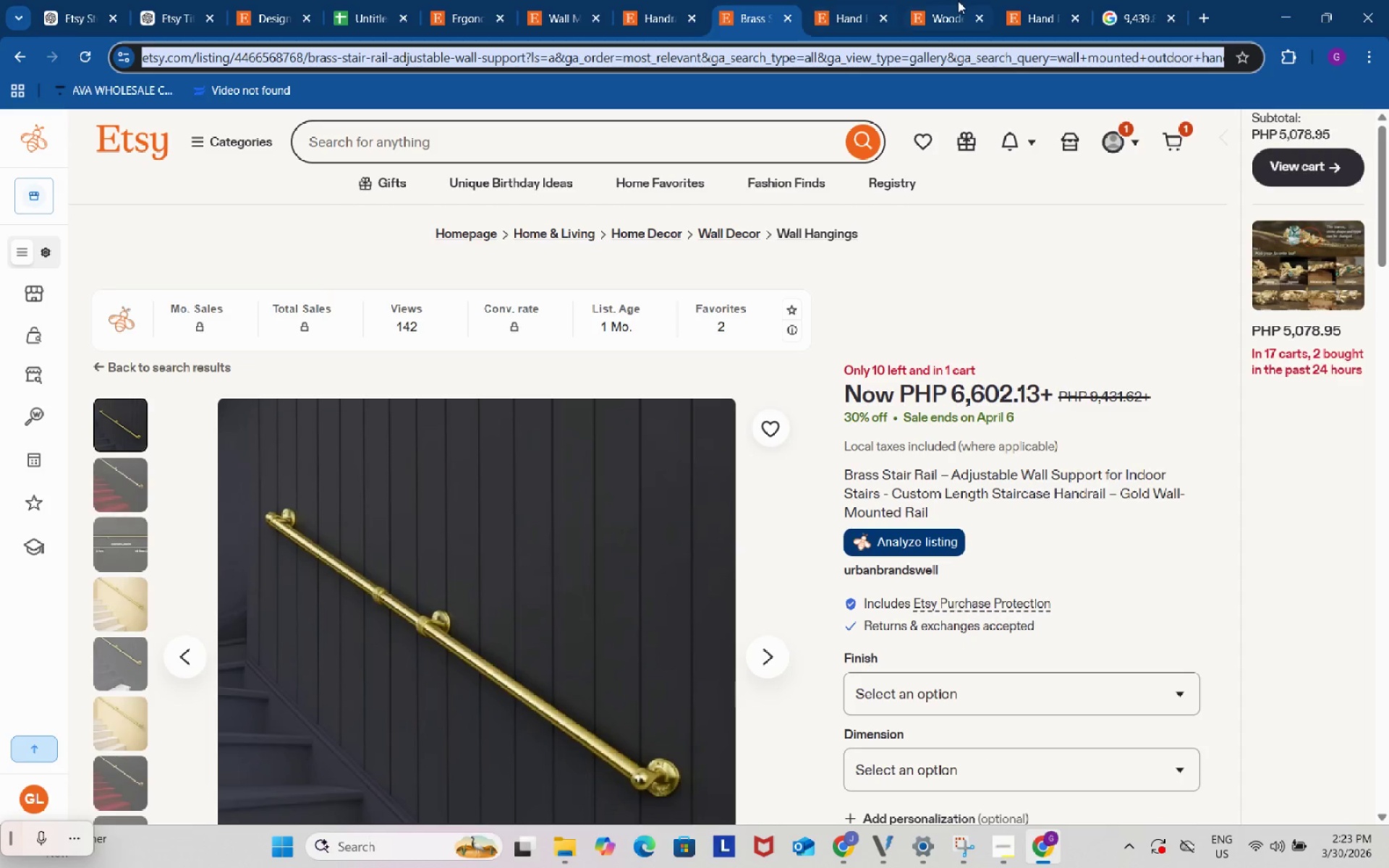 
left_click([962, 0])
 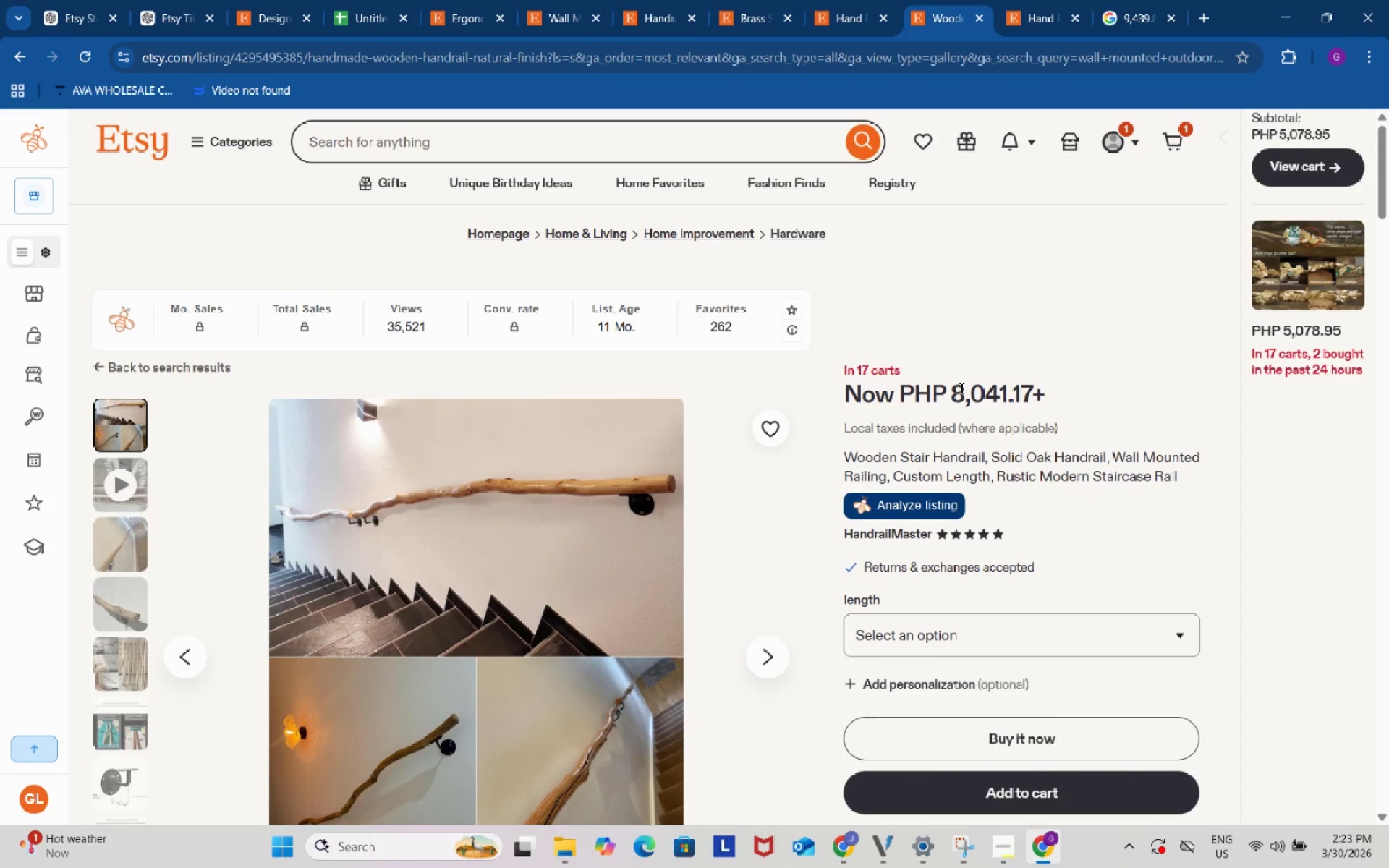 
left_click_drag(start_coordinate=[950, 393], to_coordinate=[1035, 383])
 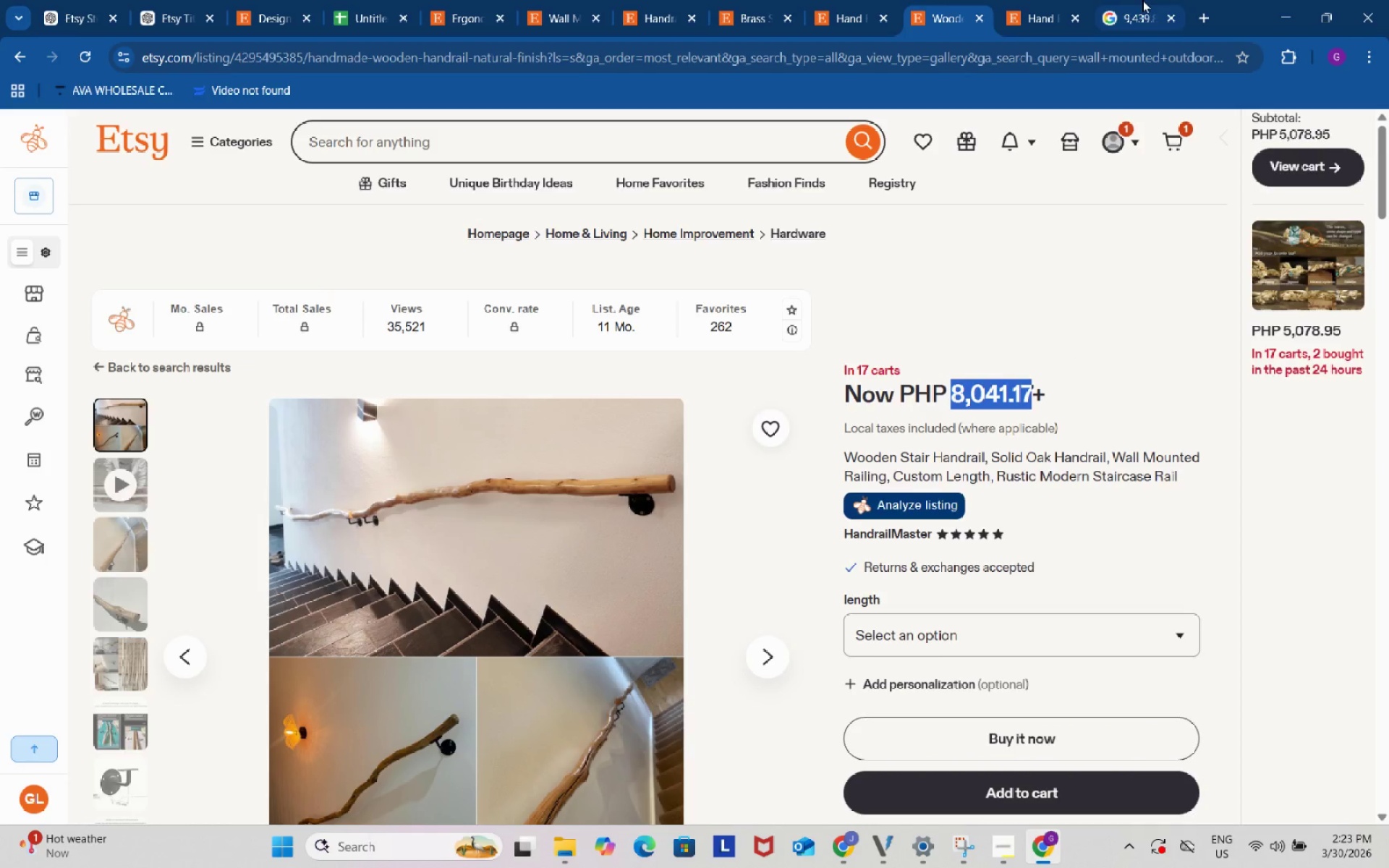 
key(Control+ControlLeft)
 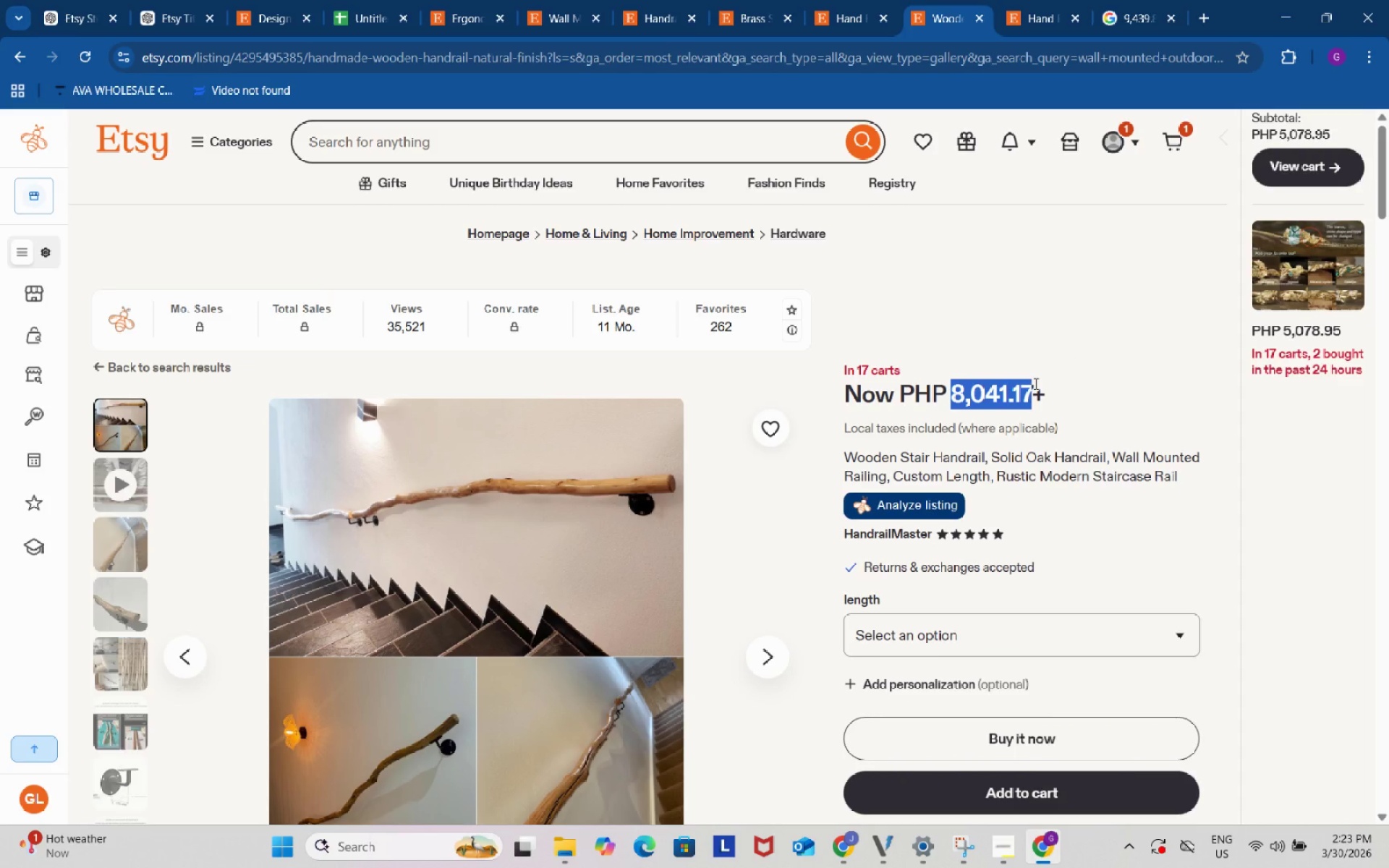 
key(Control+ControlLeft)
 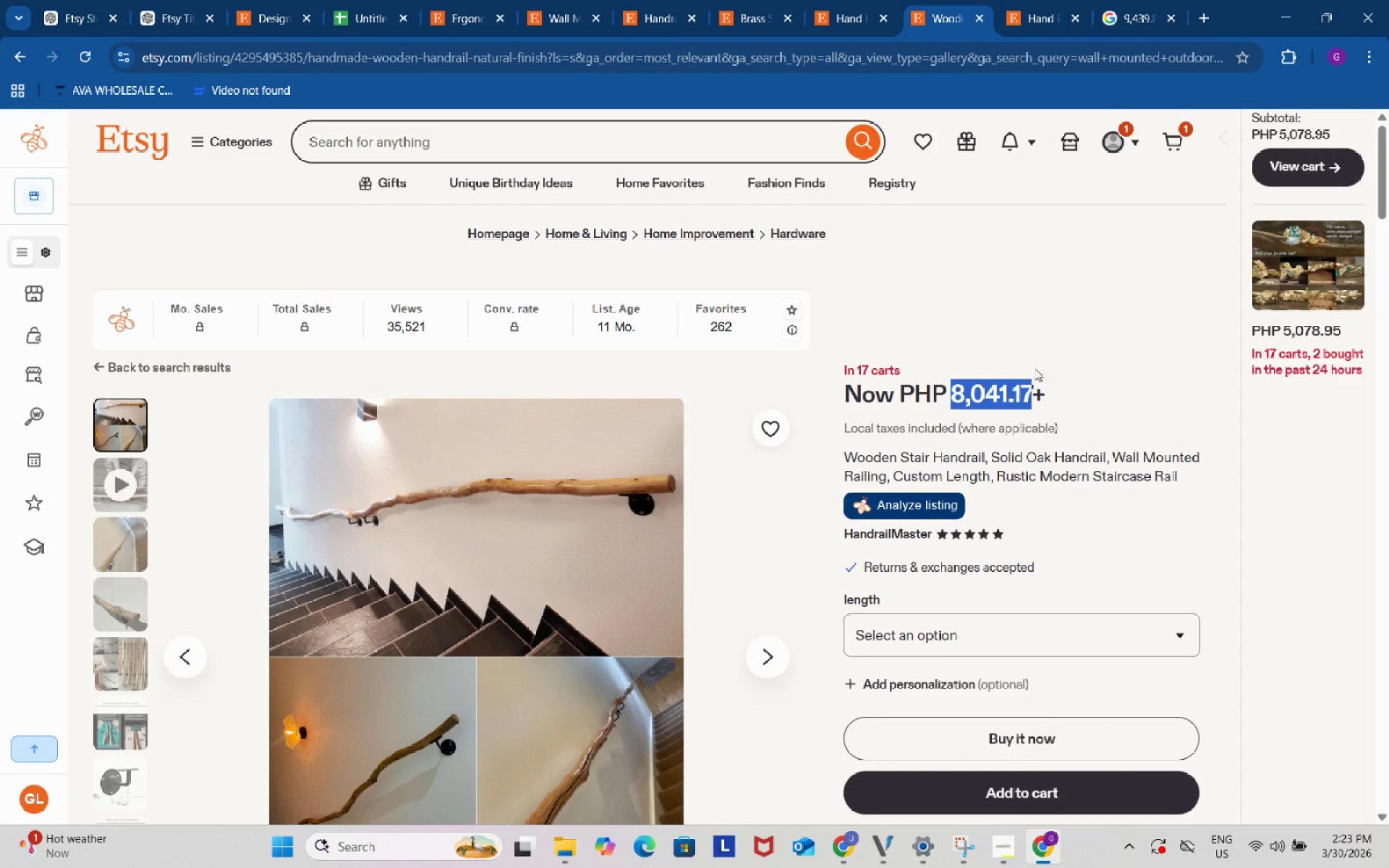 
key(Control+C)
 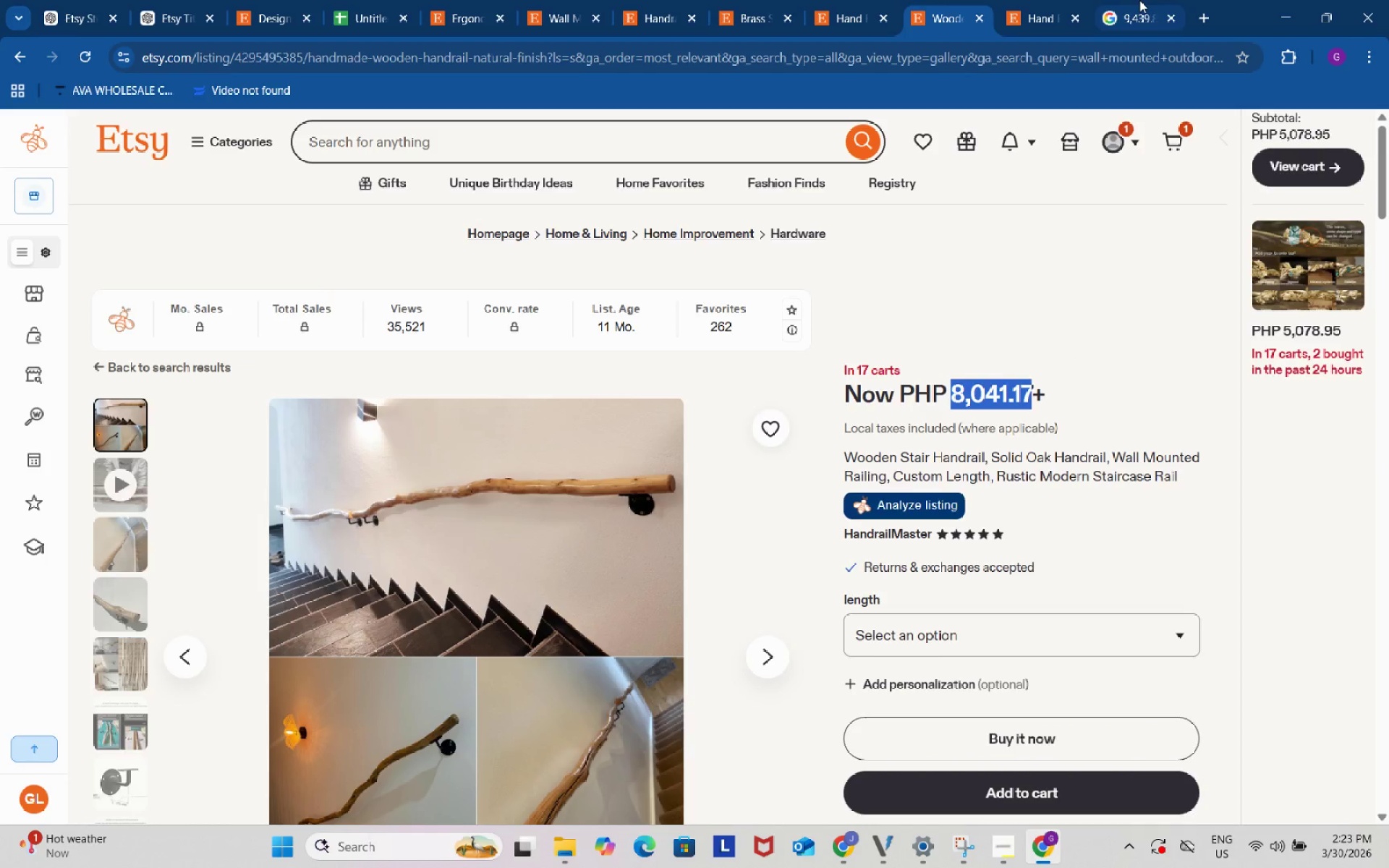 
left_click([1142, 0])
 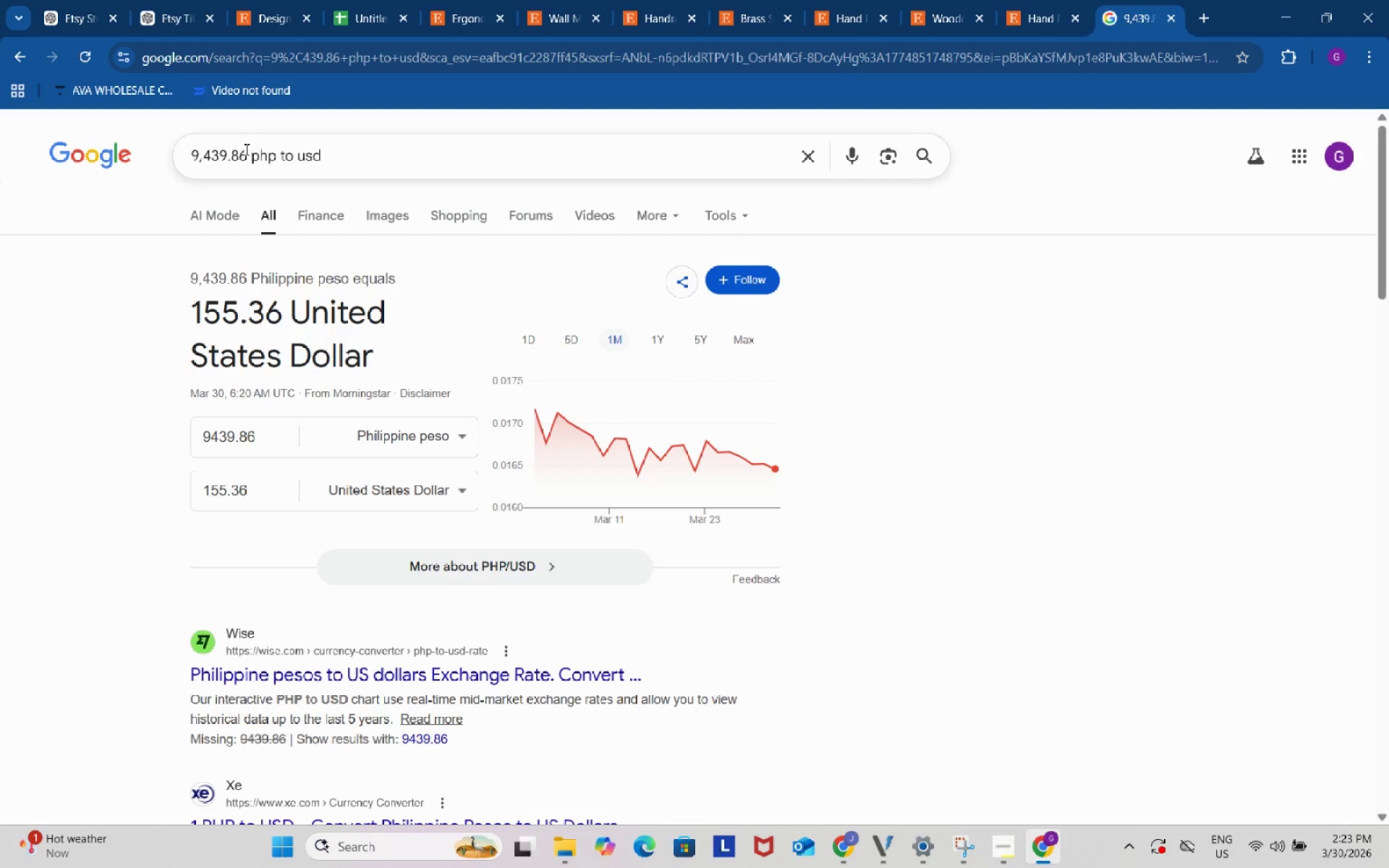 
left_click_drag(start_coordinate=[245, 153], to_coordinate=[153, 141])
 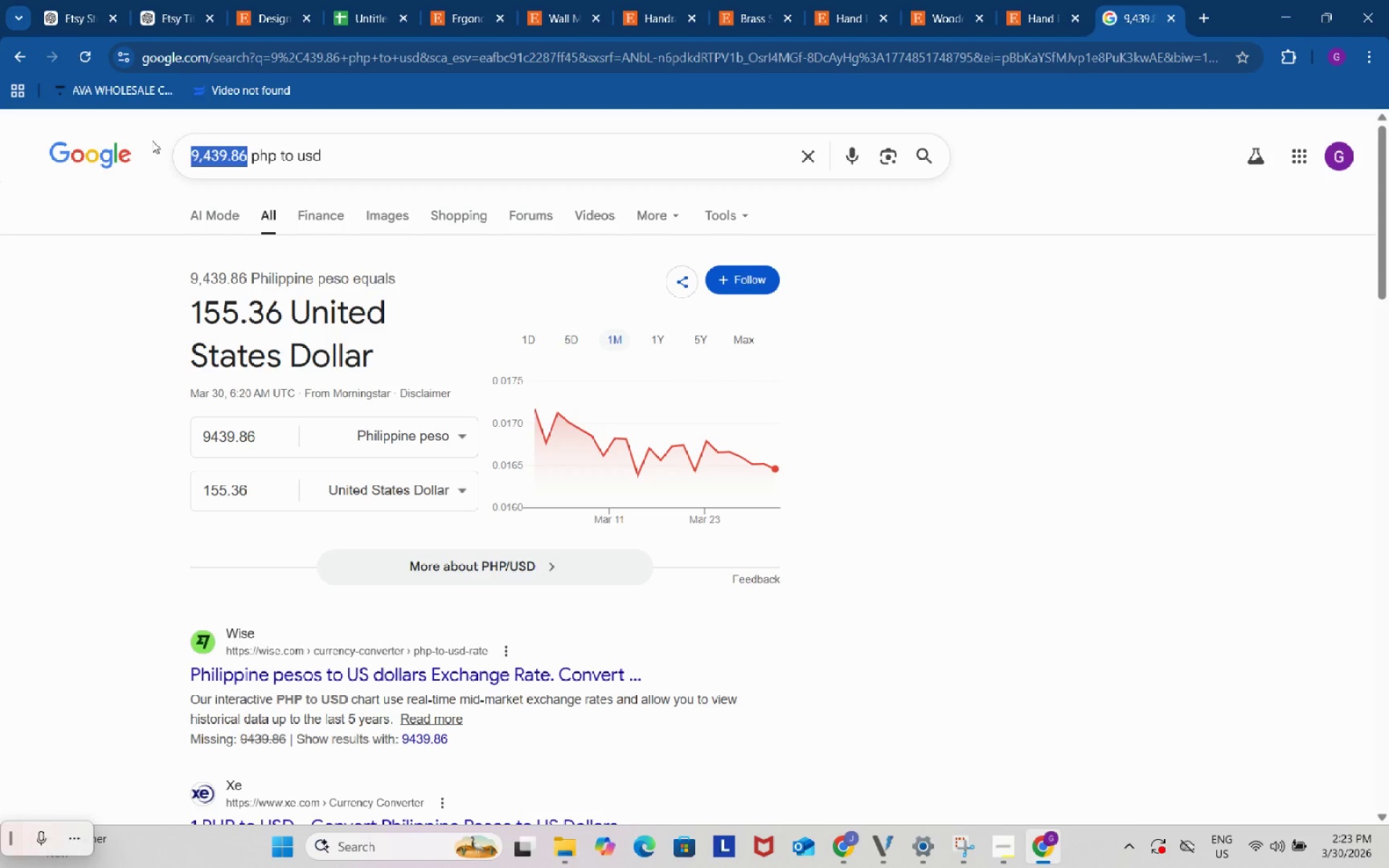 
key(Control+ControlLeft)
 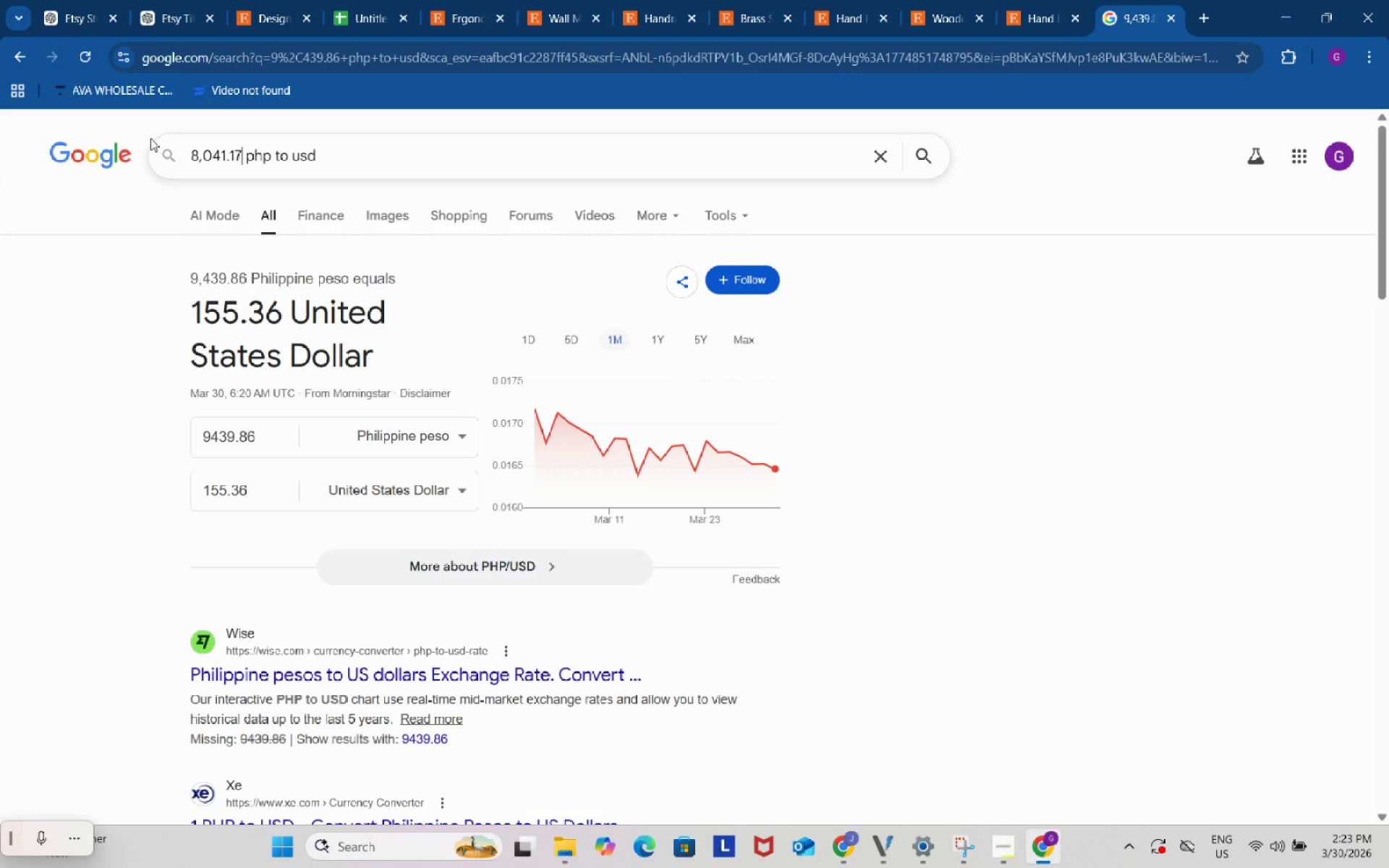 
key(Control+V)
 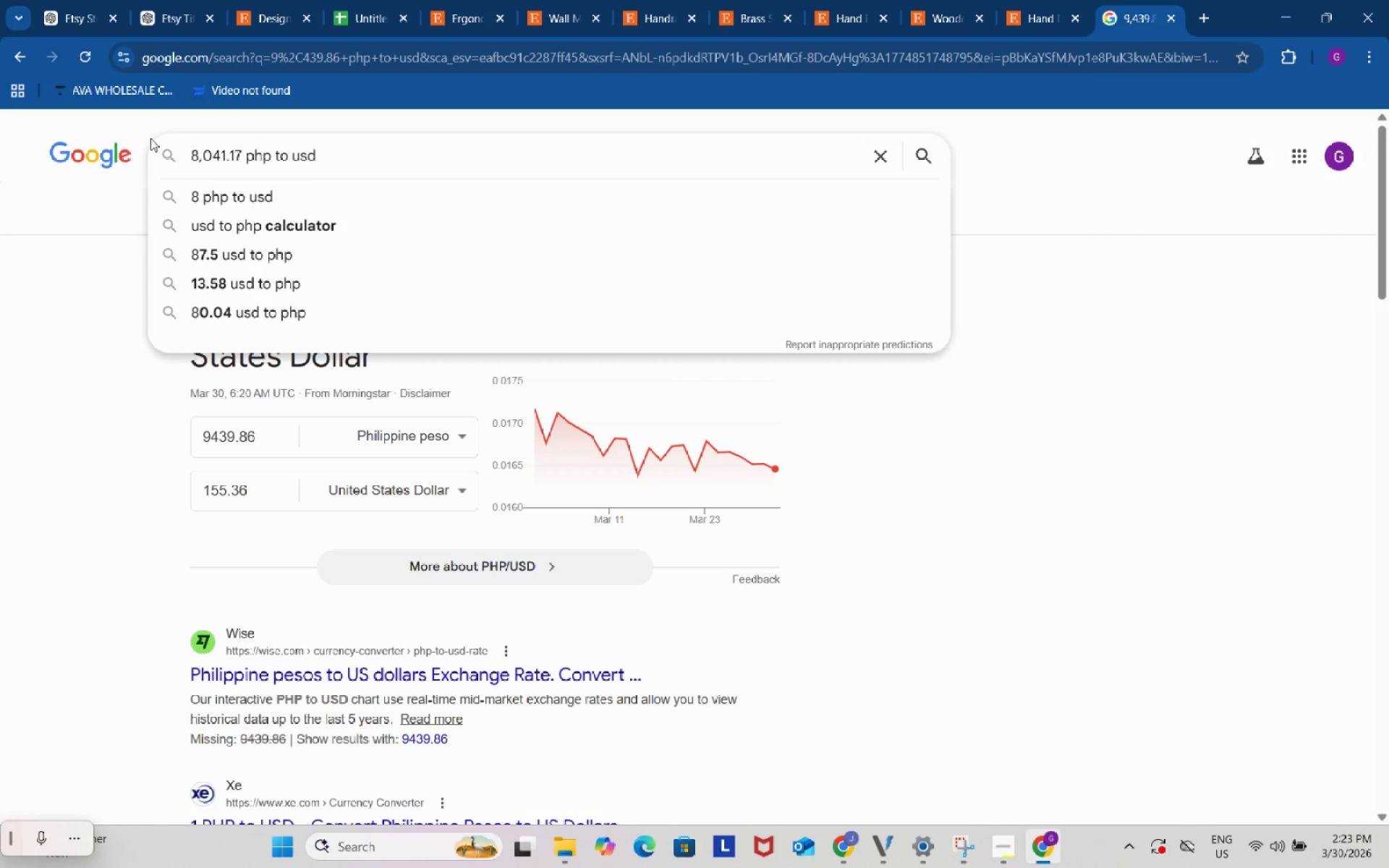 
key(Enter)
 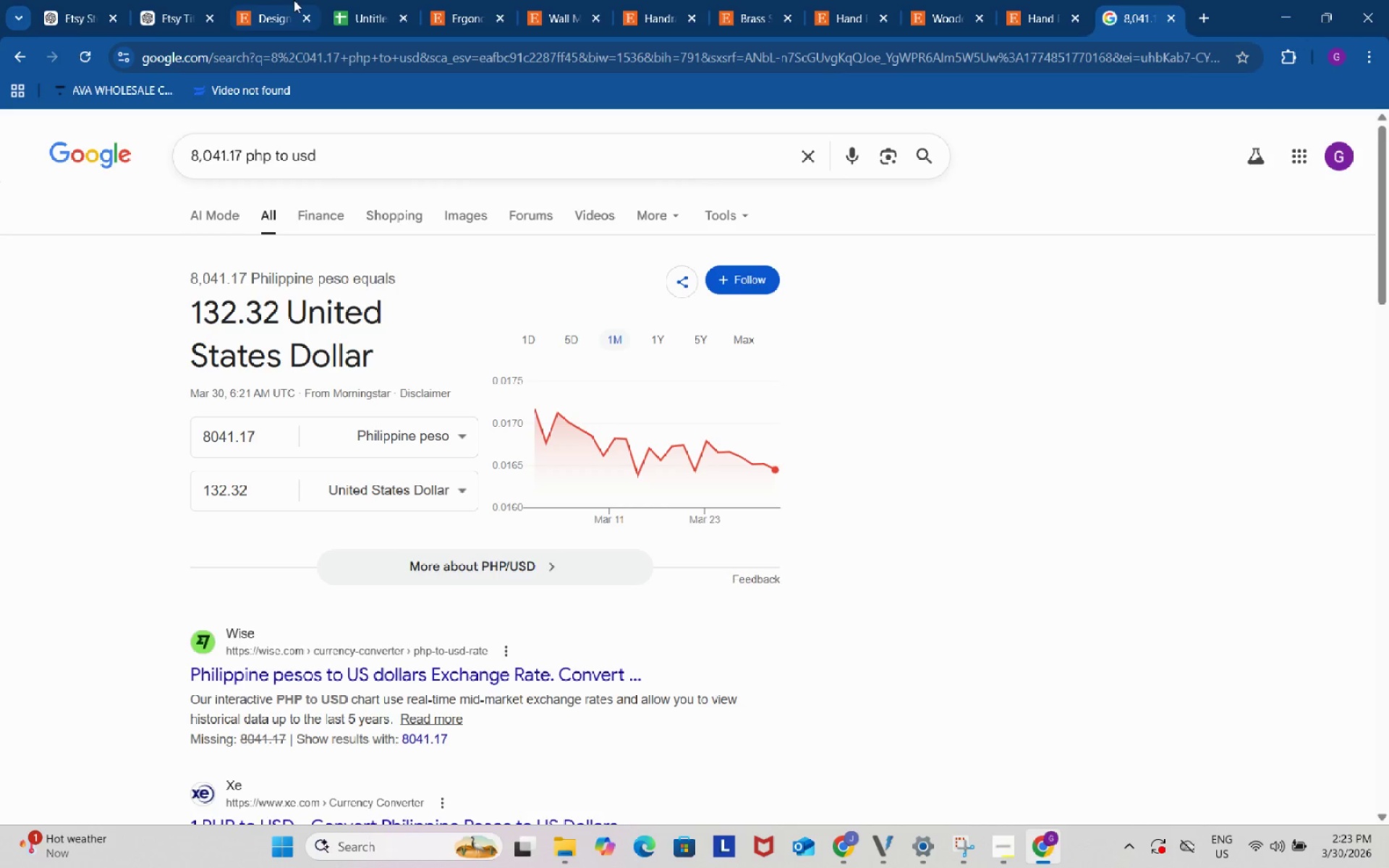 
left_click([352, 7])
 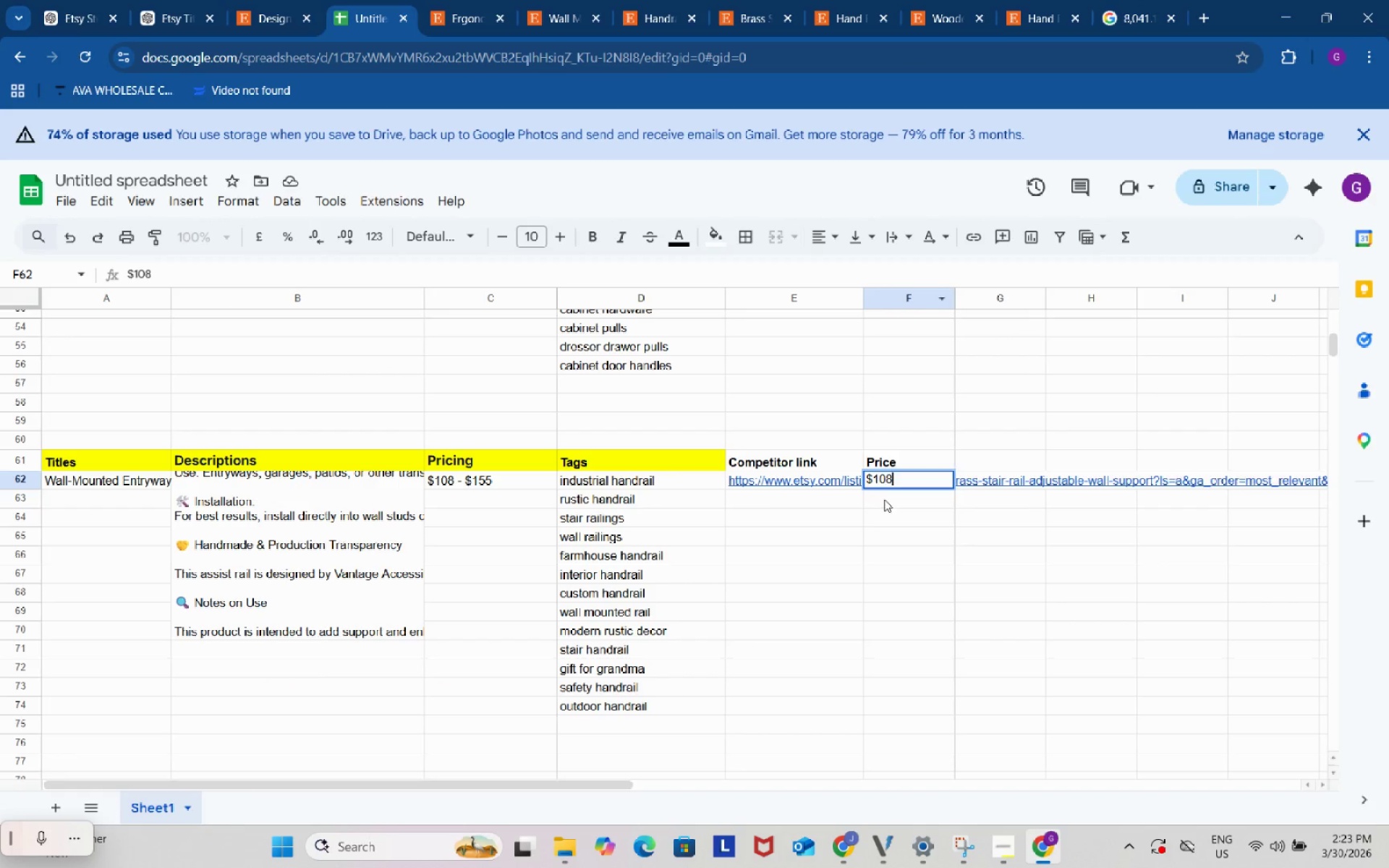 
double_click([884, 499])
 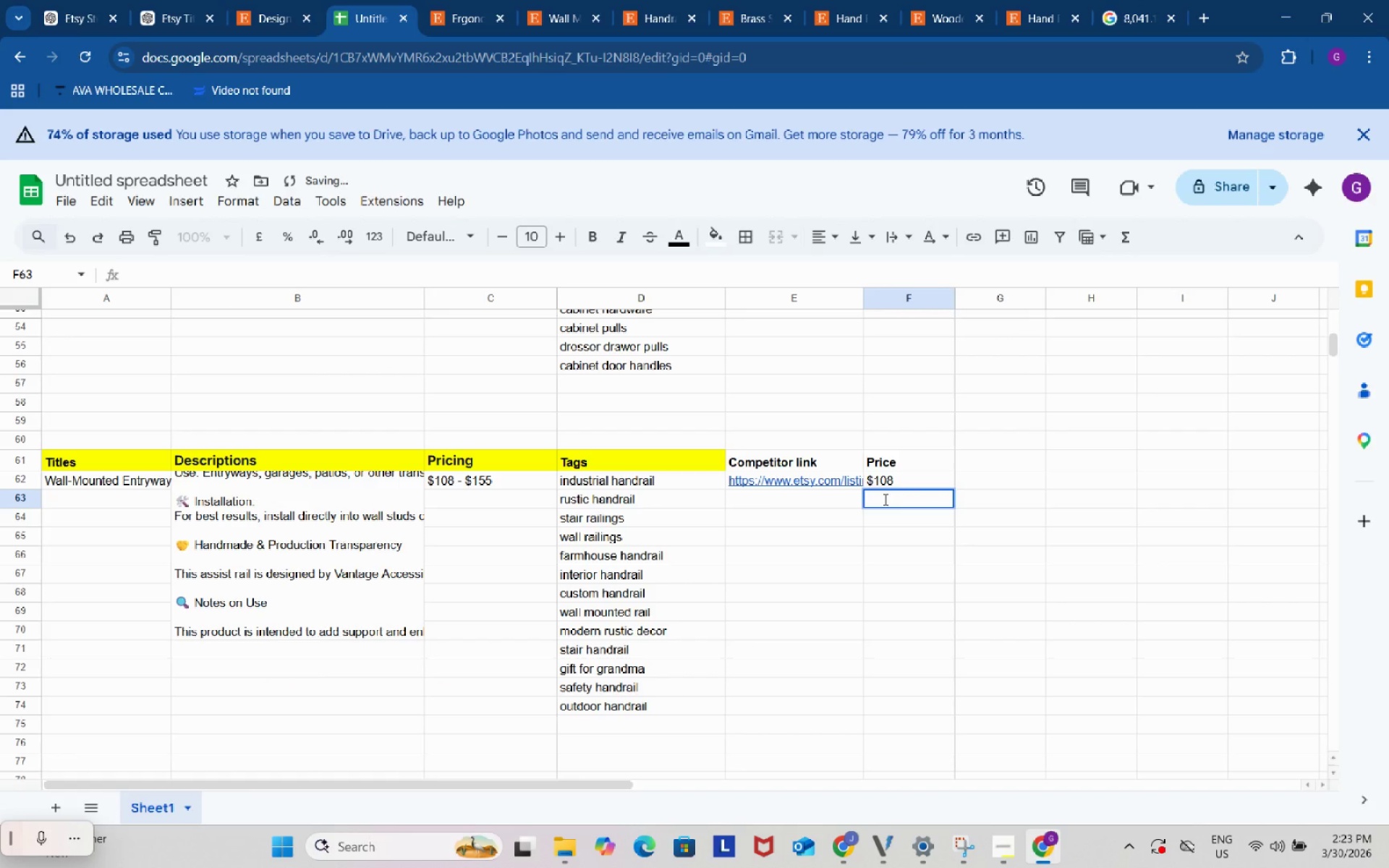 
key(Shift+4)
 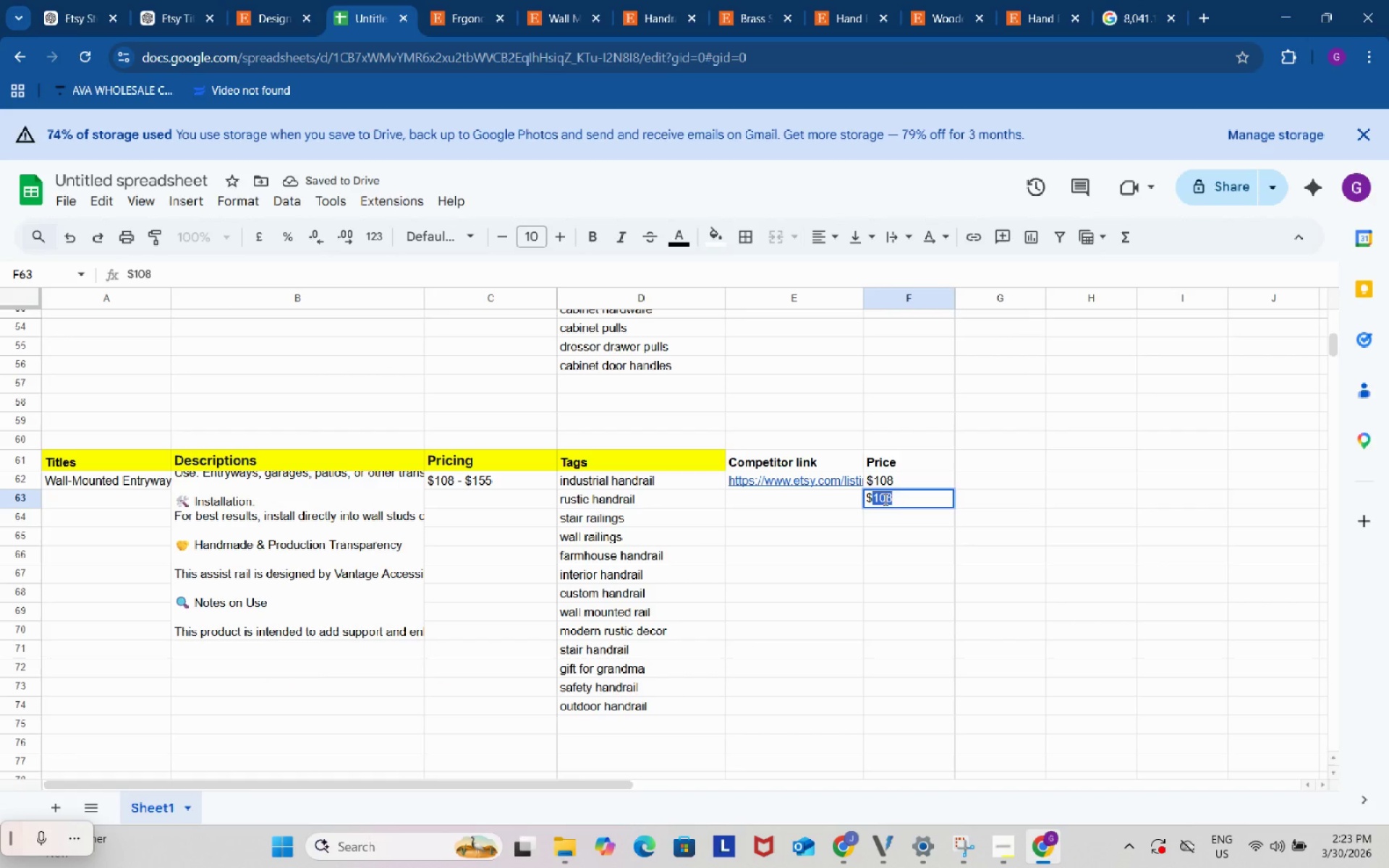 
key(Numpad1)
 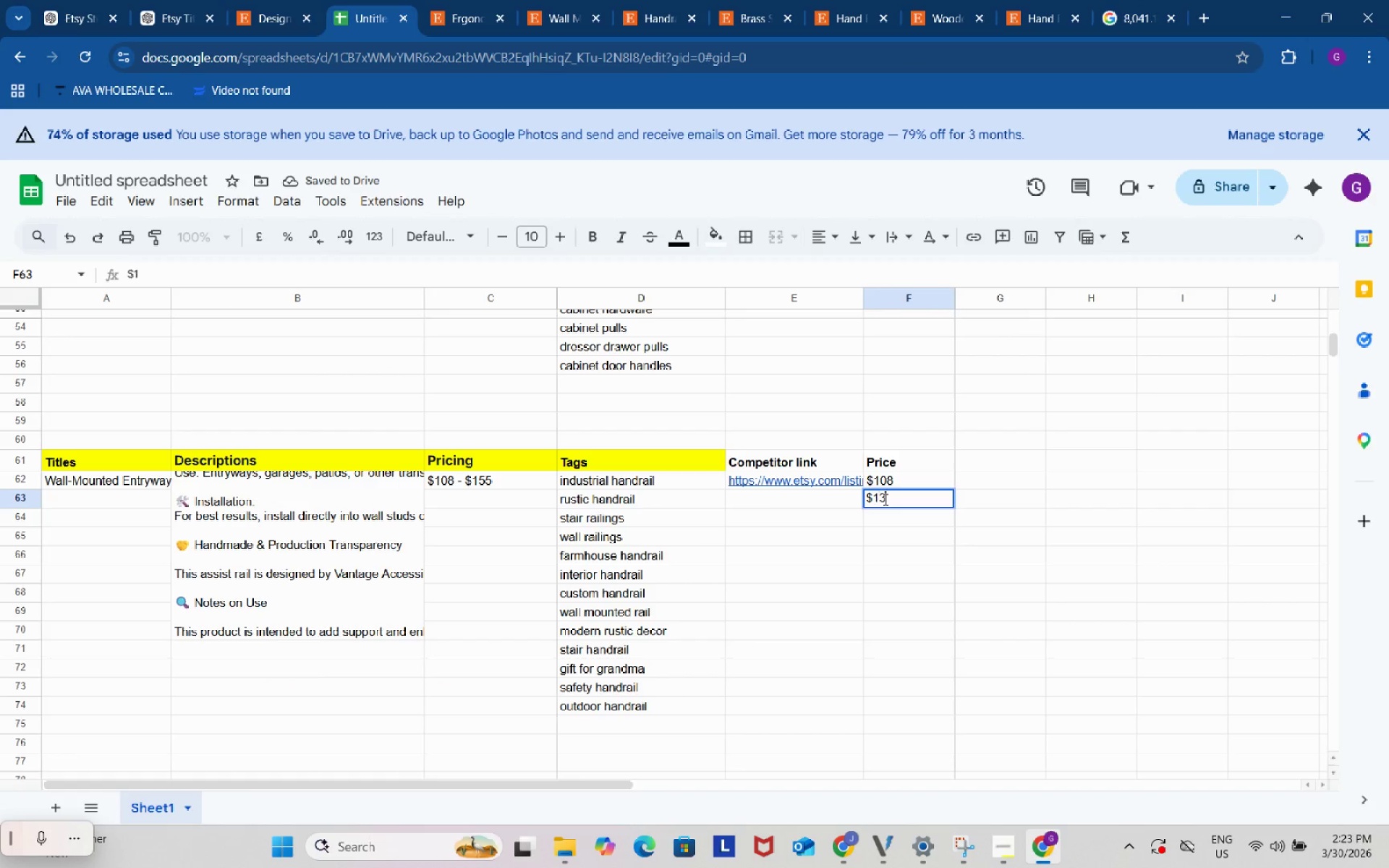 
key(Numpad3)
 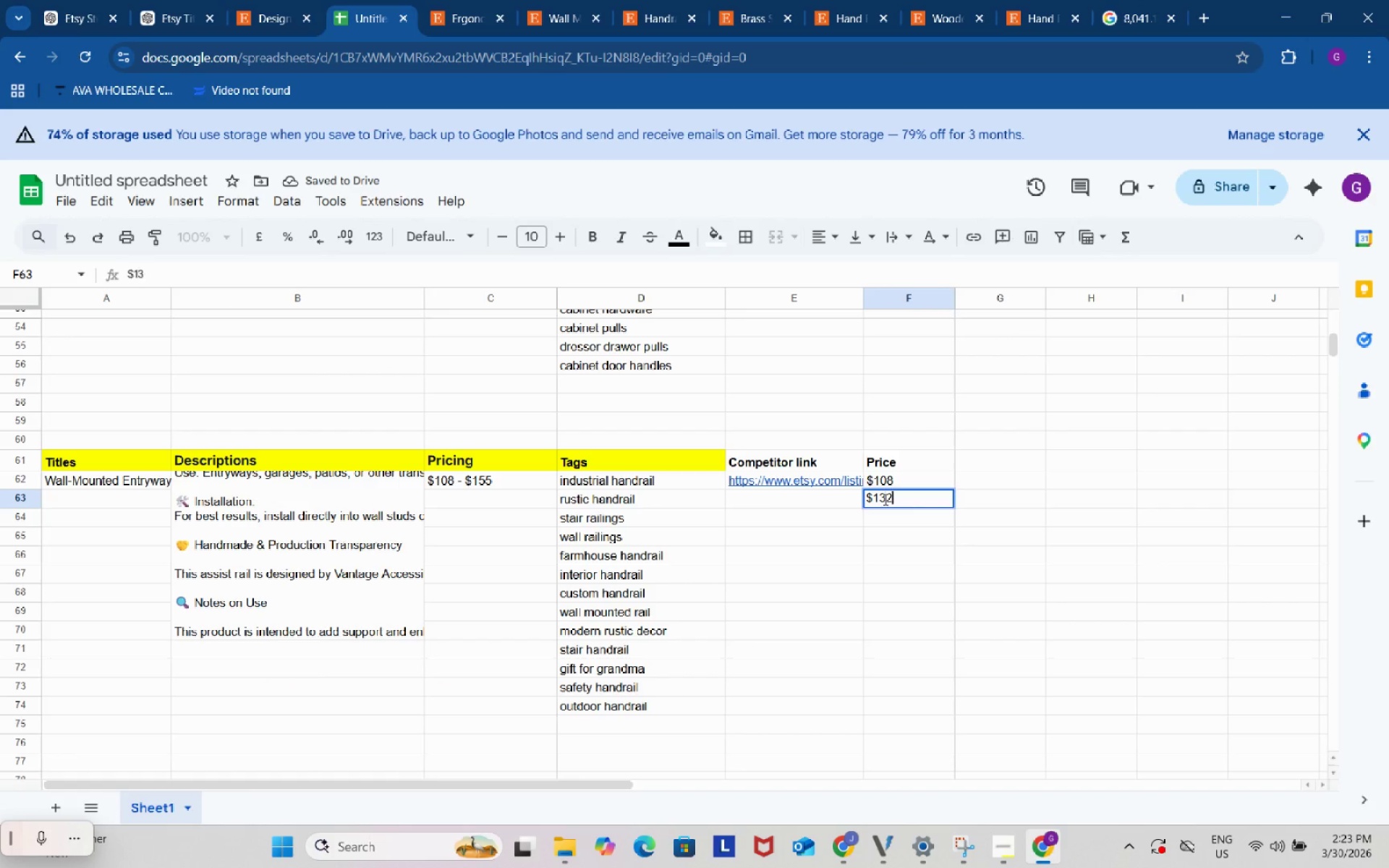 
key(Numpad2)
 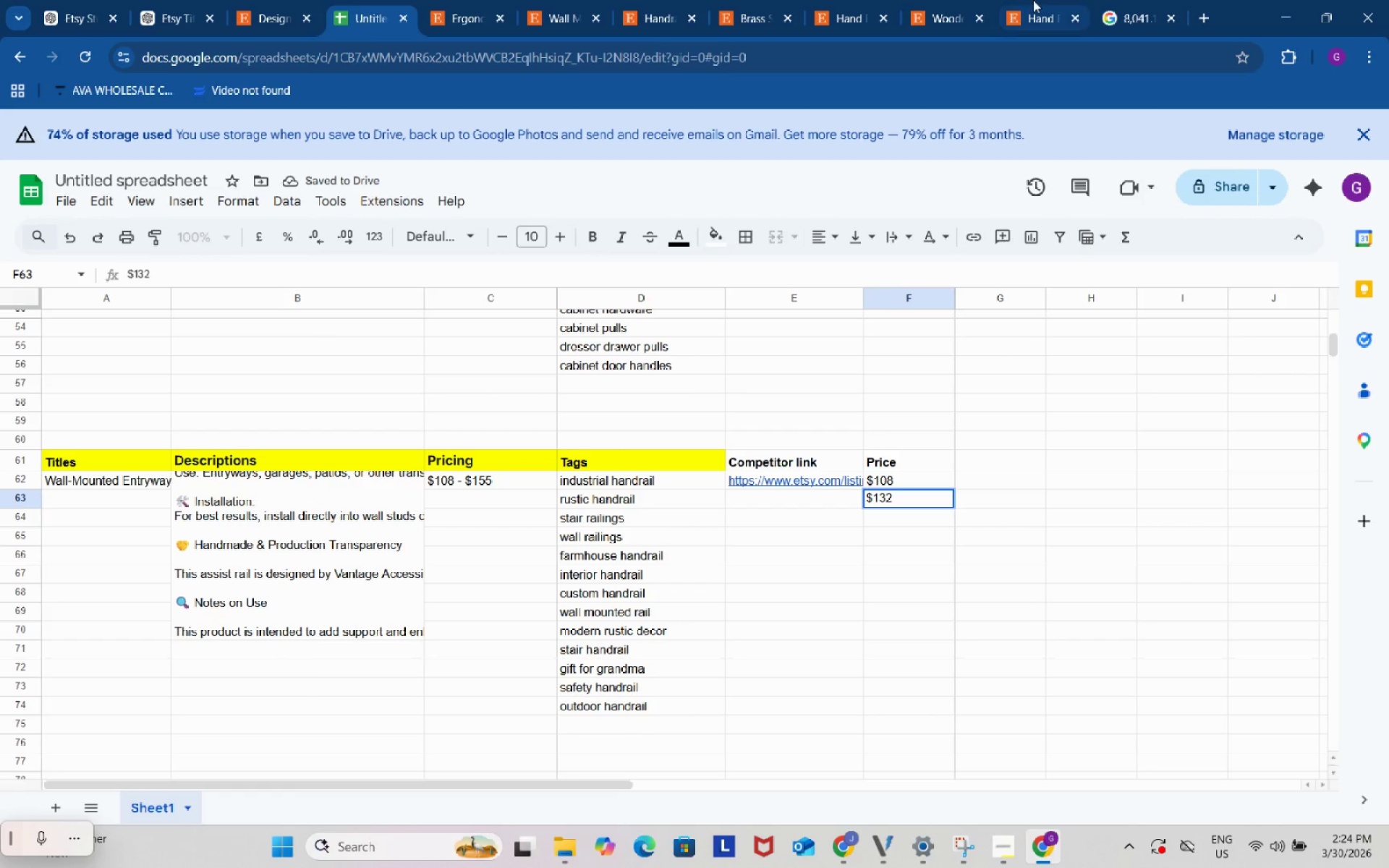 
double_click([1031, 62])
 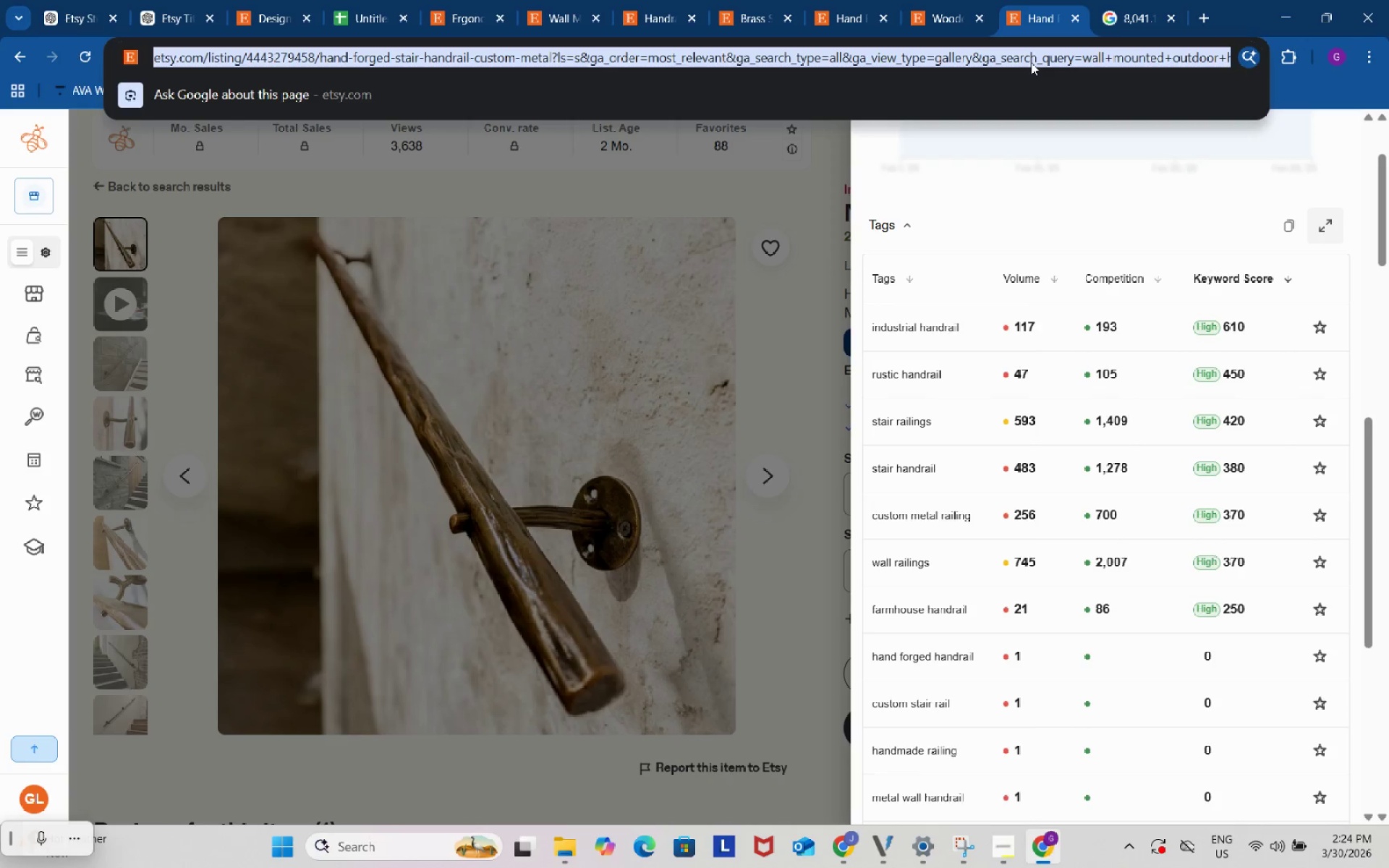 
key(Control+ControlLeft)
 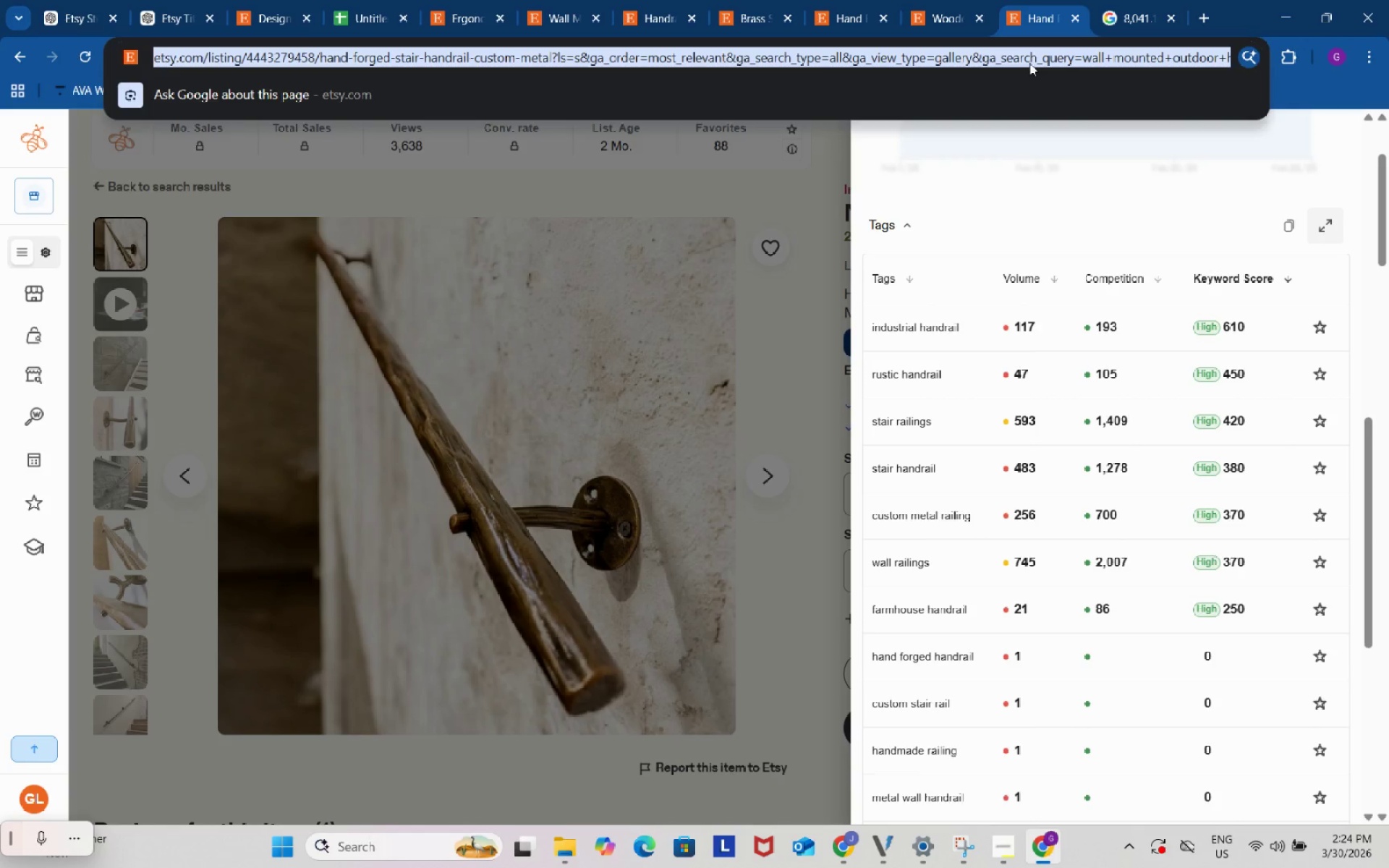 
key(Control+C)
 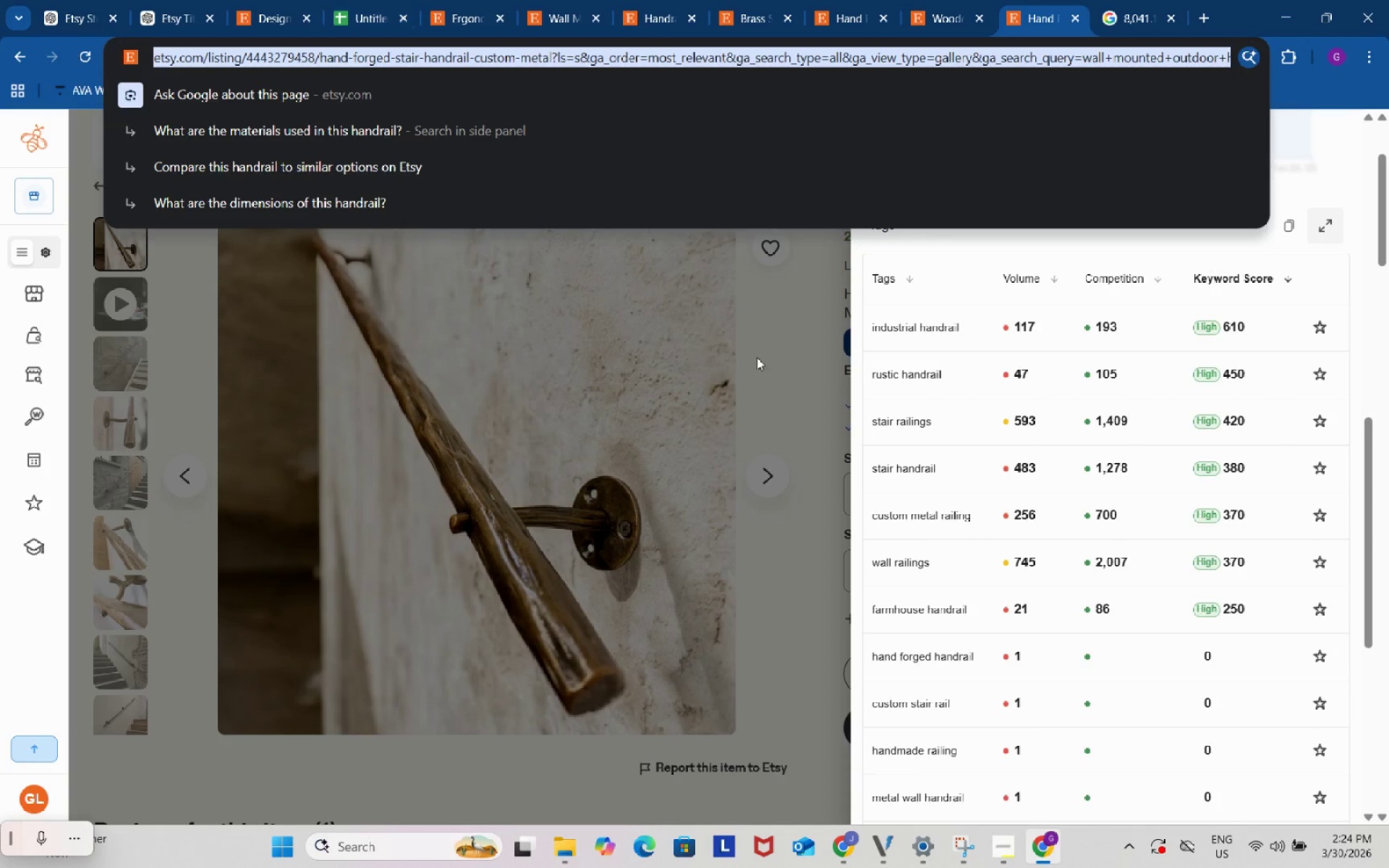 
left_click([799, 357])
 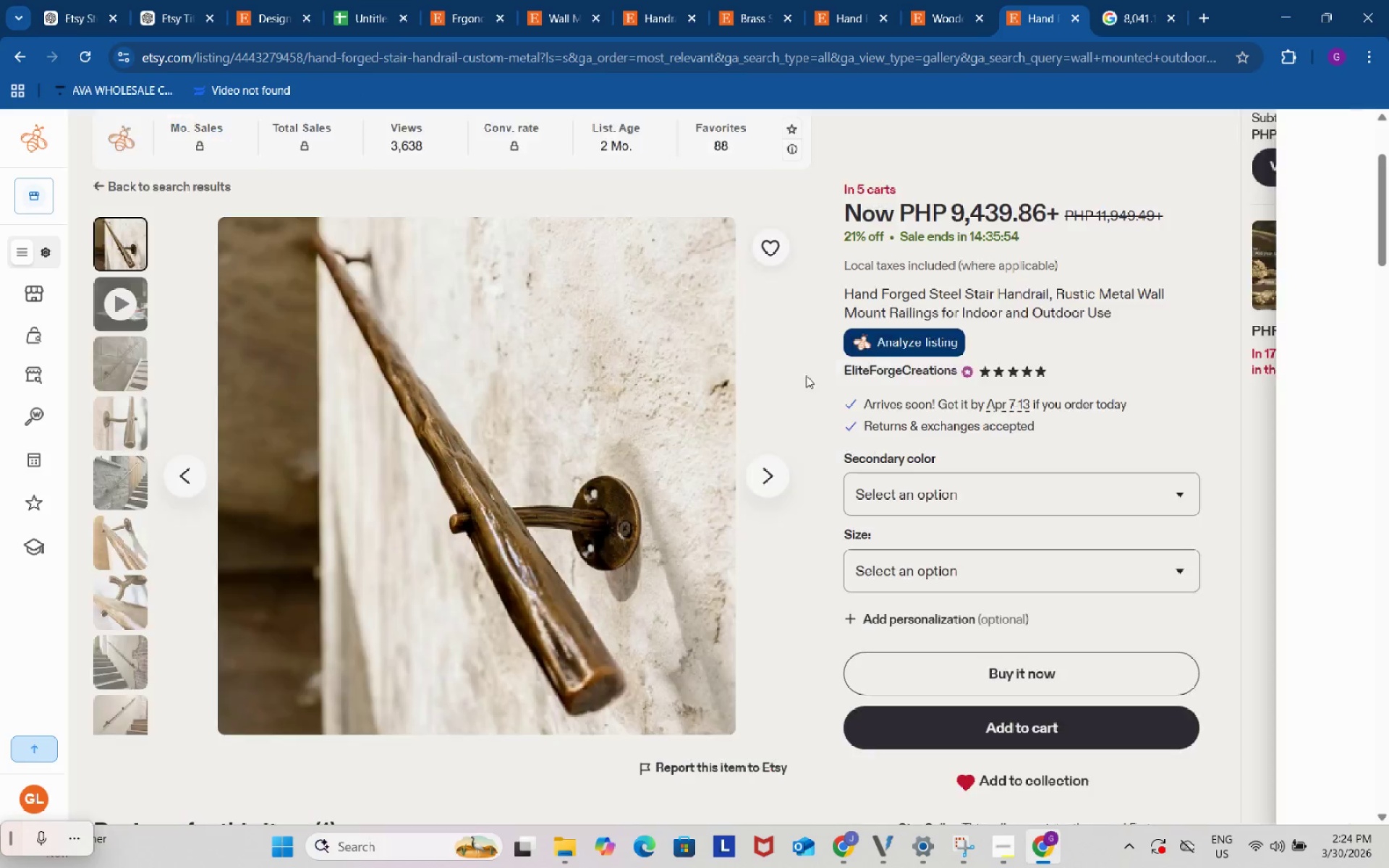 
scroll: coordinate [806, 378], scroll_direction: up, amount: 4.0
 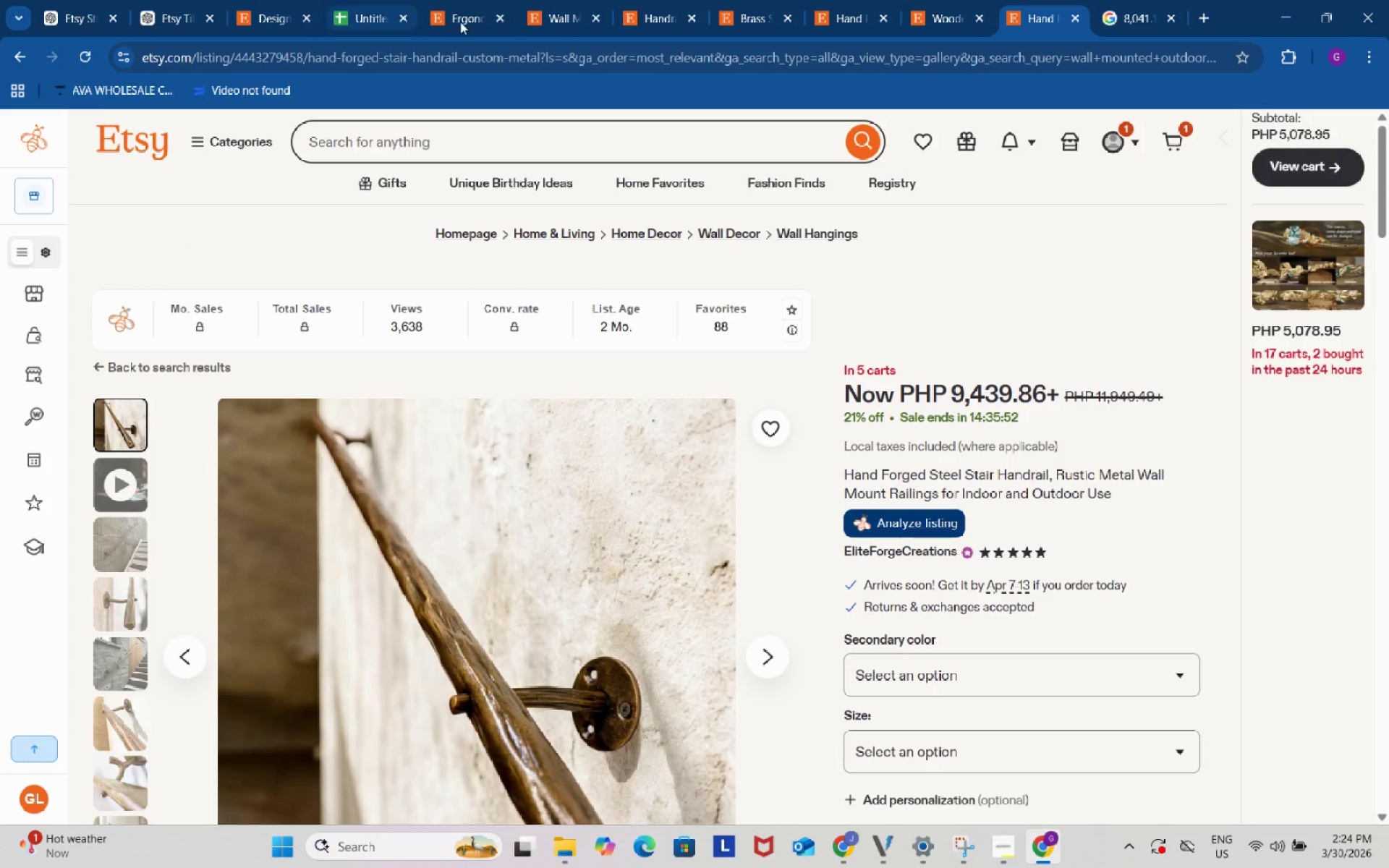 
left_click([916, 0])
 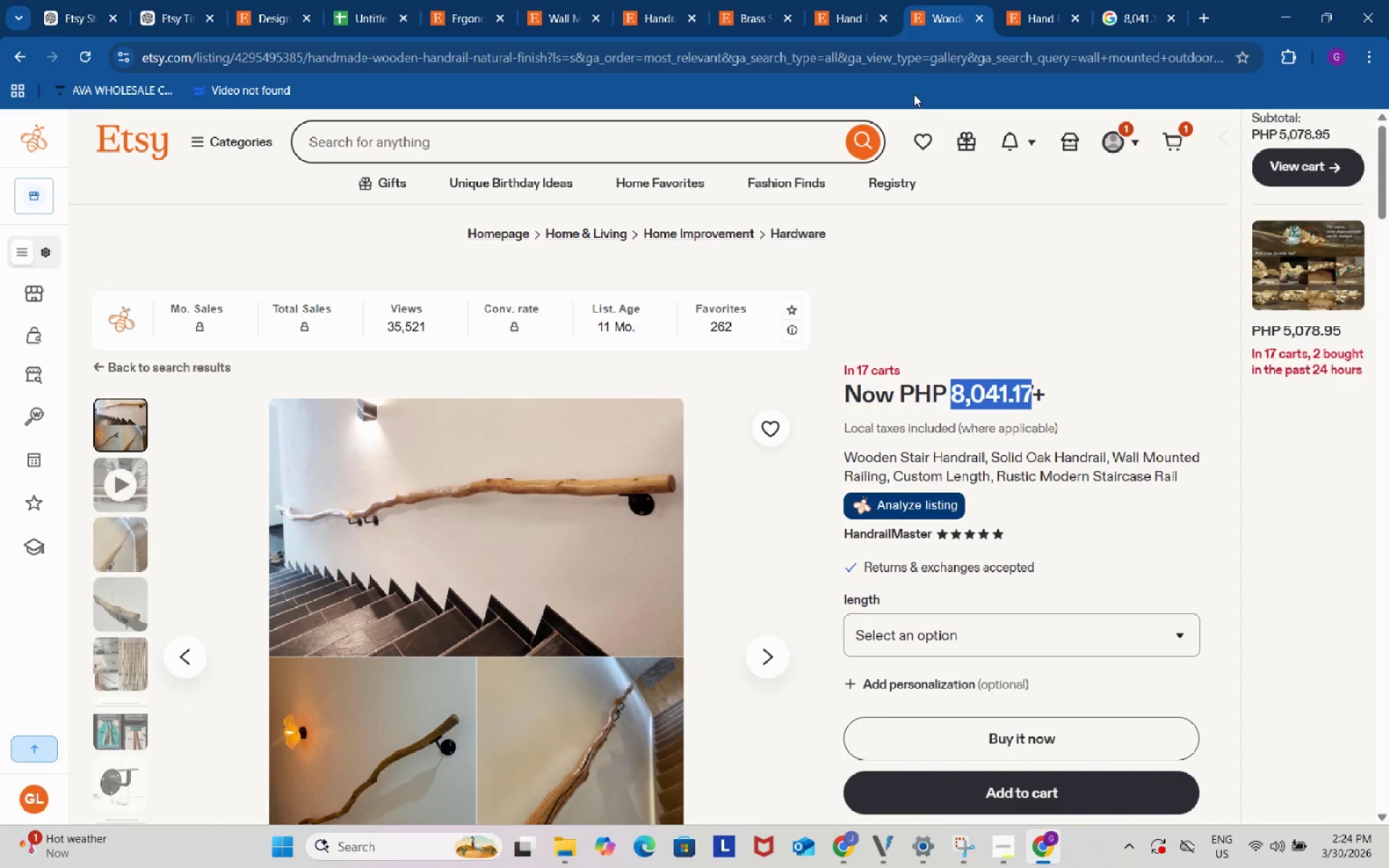 
left_click([906, 58])
 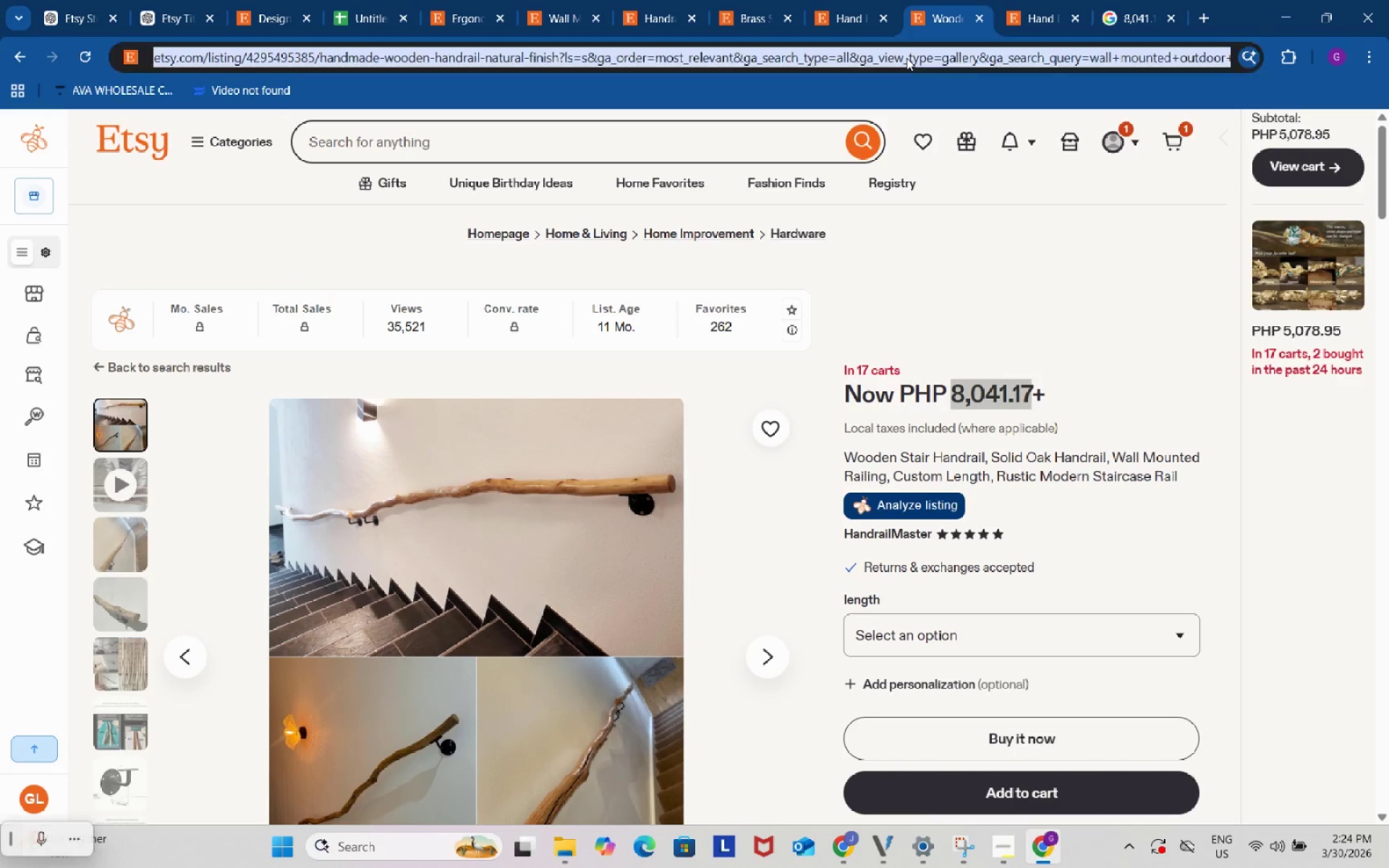 
key(Control+ControlLeft)
 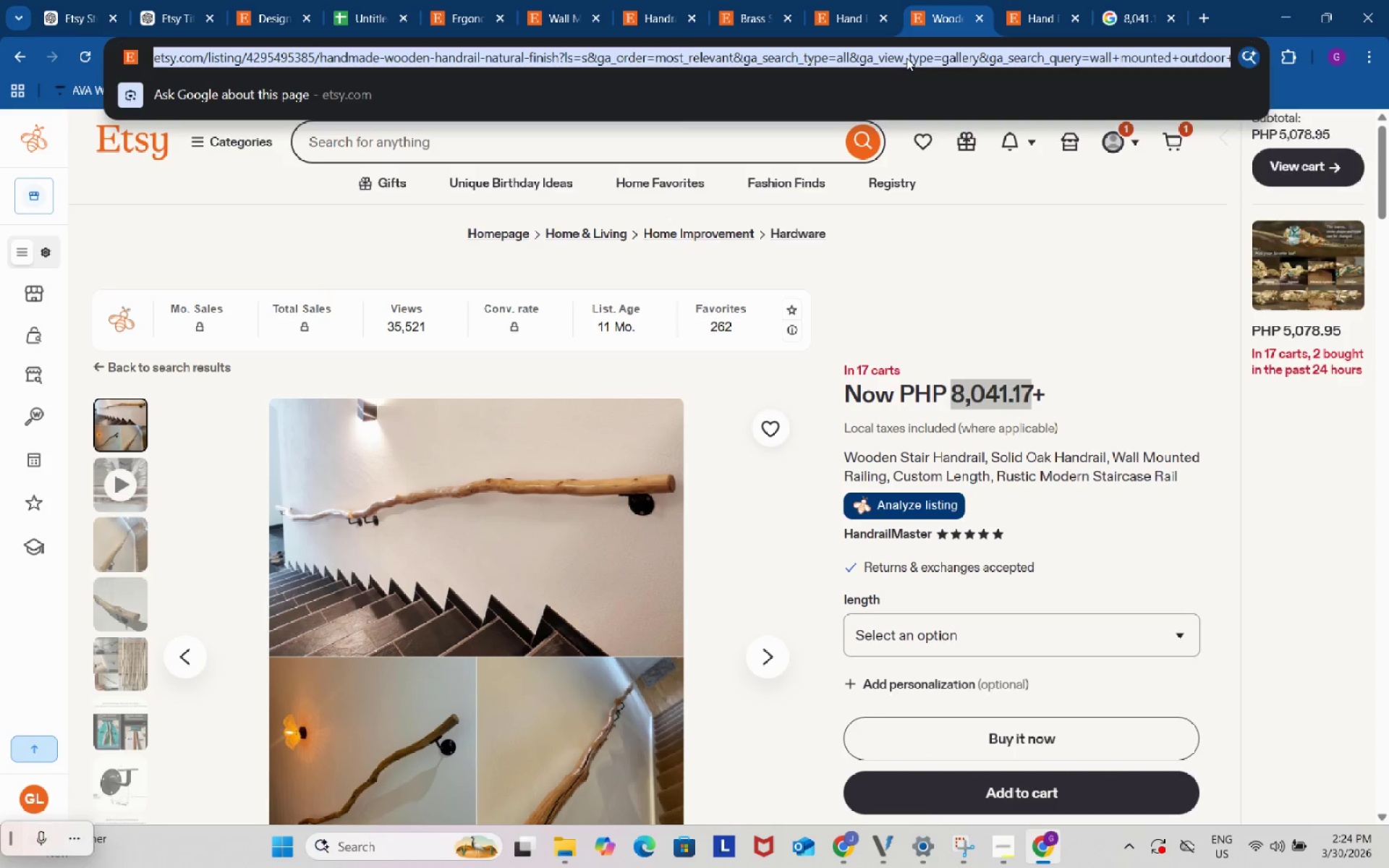 
key(Control+C)
 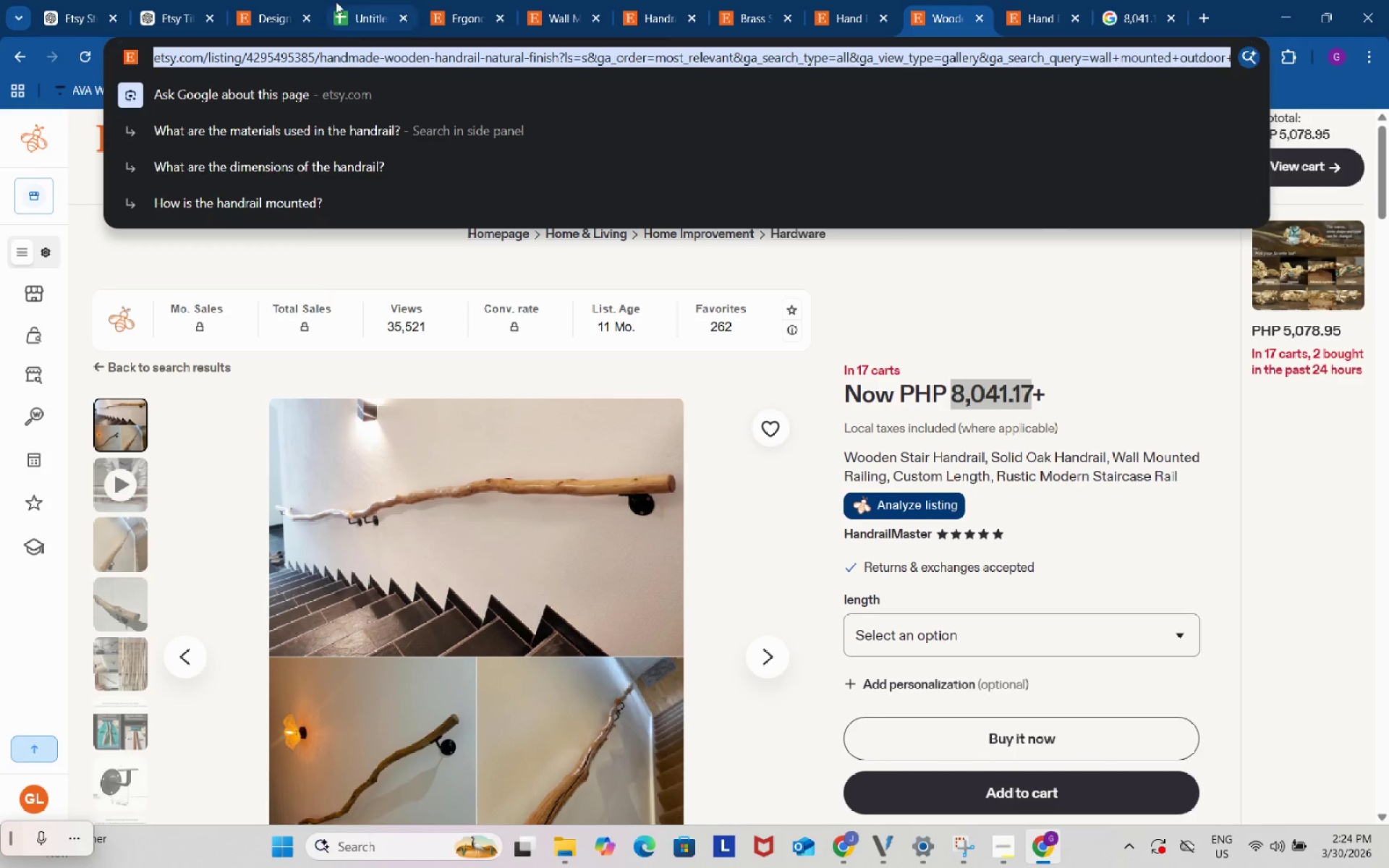 
left_click([336, 0])
 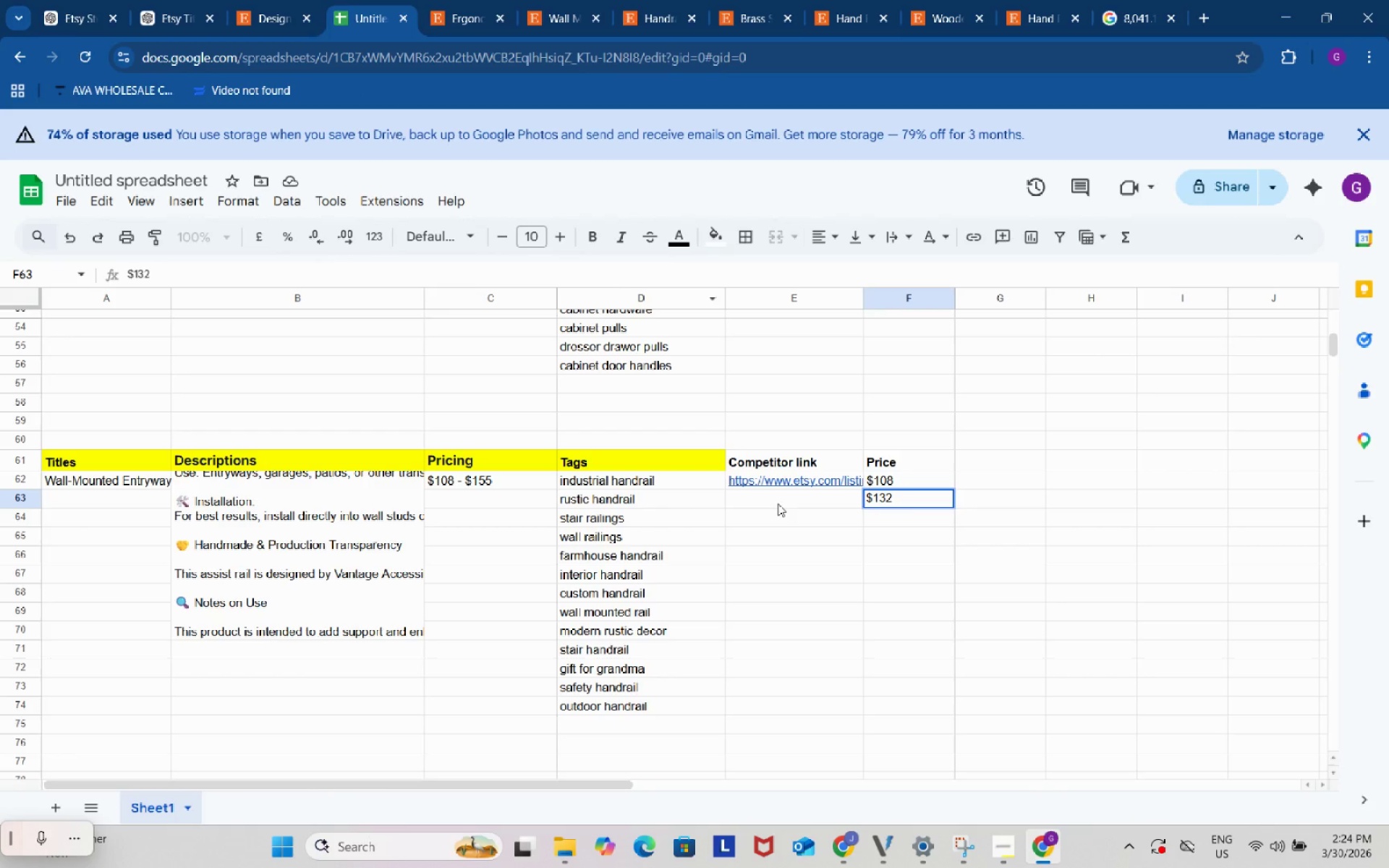 
left_click([778, 500])
 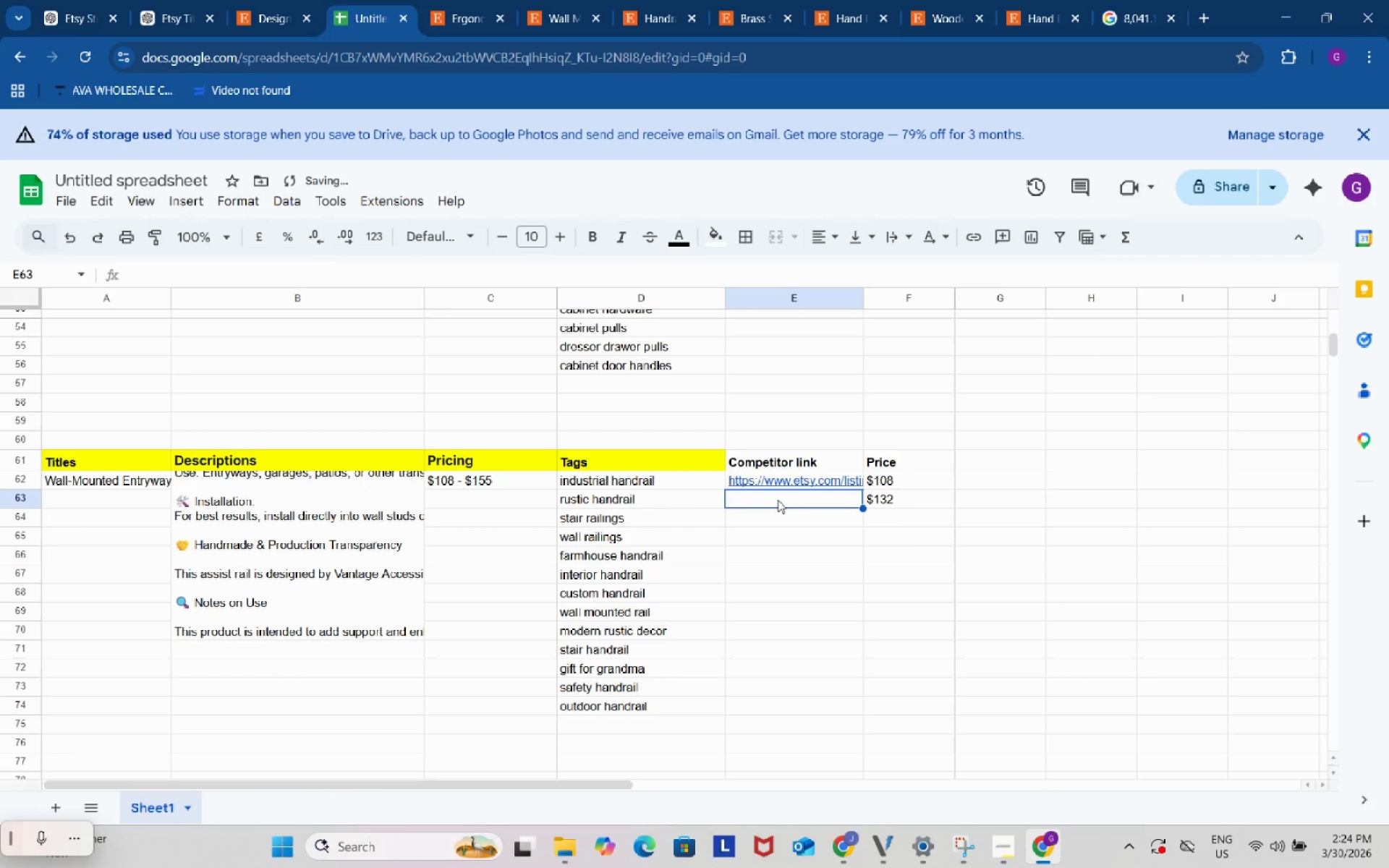 
key(Control+ControlLeft)
 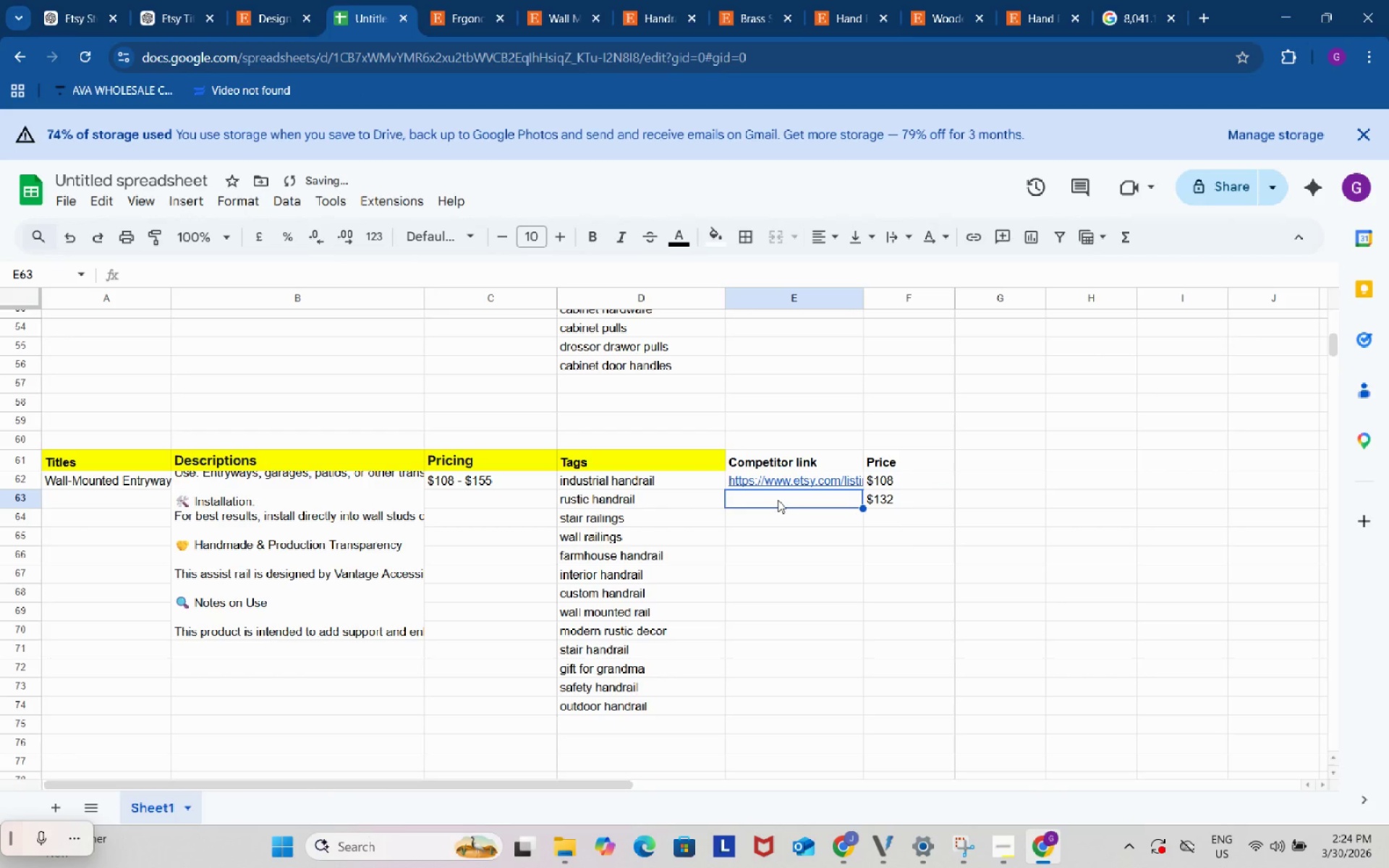 
key(Control+V)
 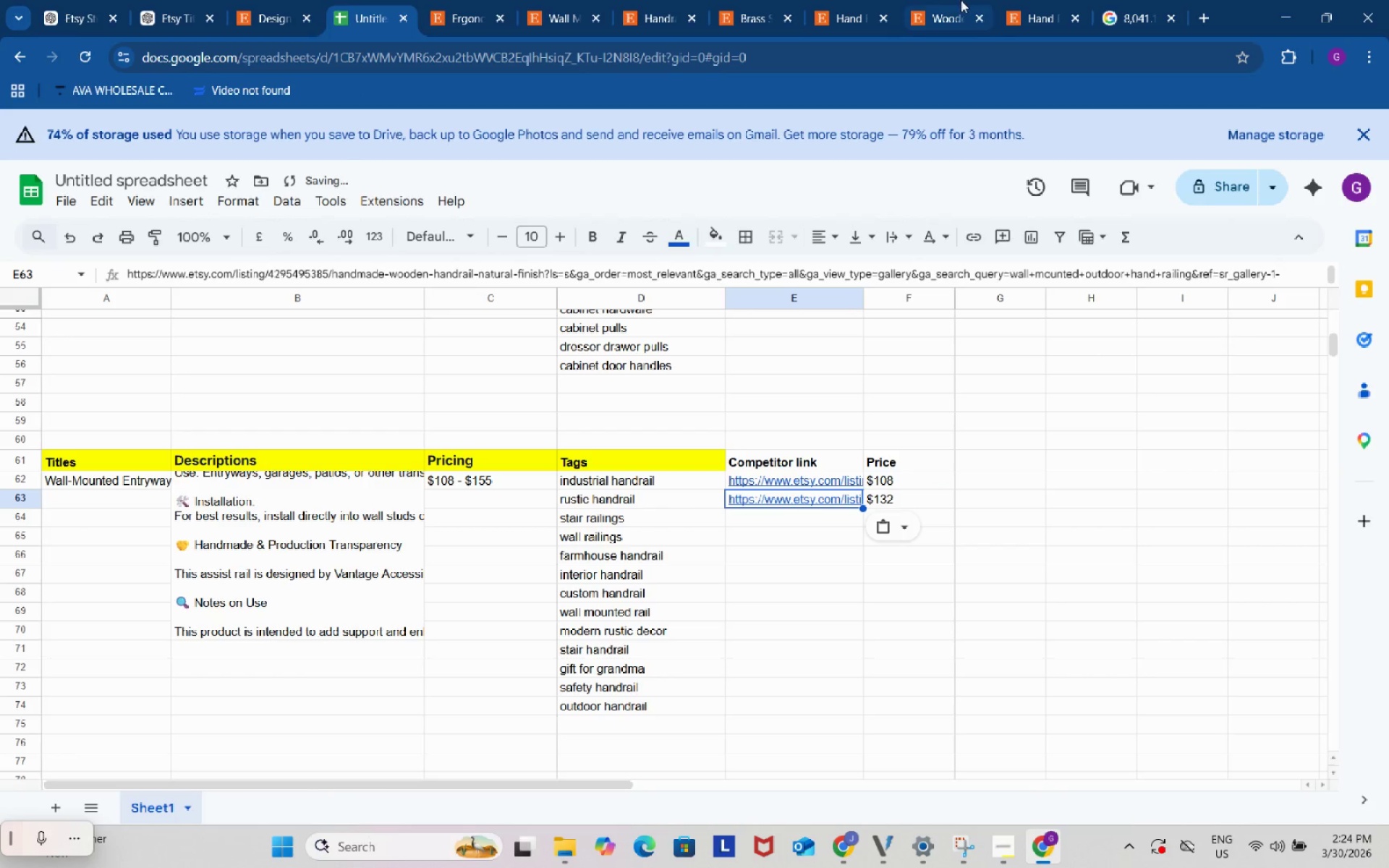 
left_click([961, 0])
 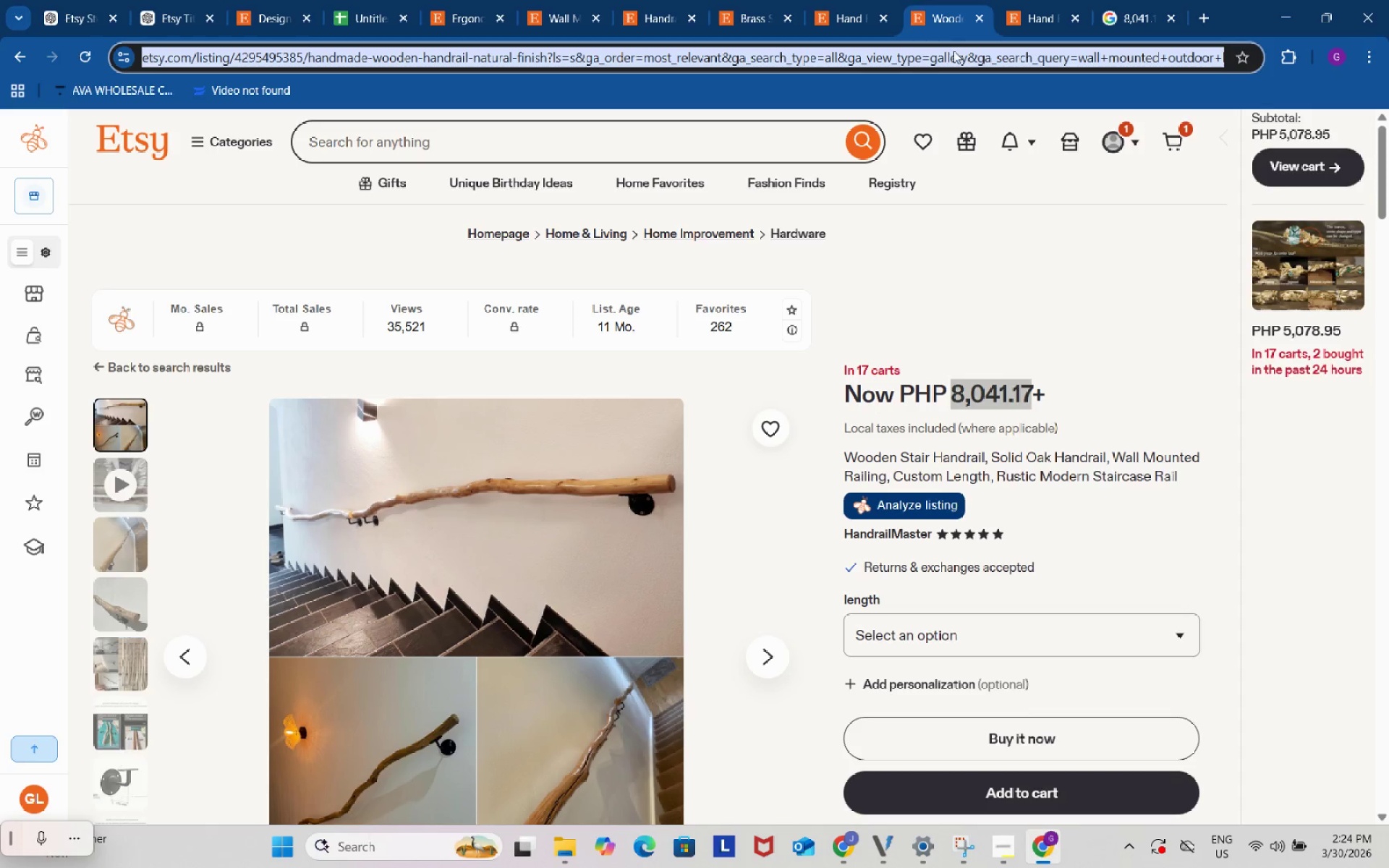 
left_click([953, 51])
 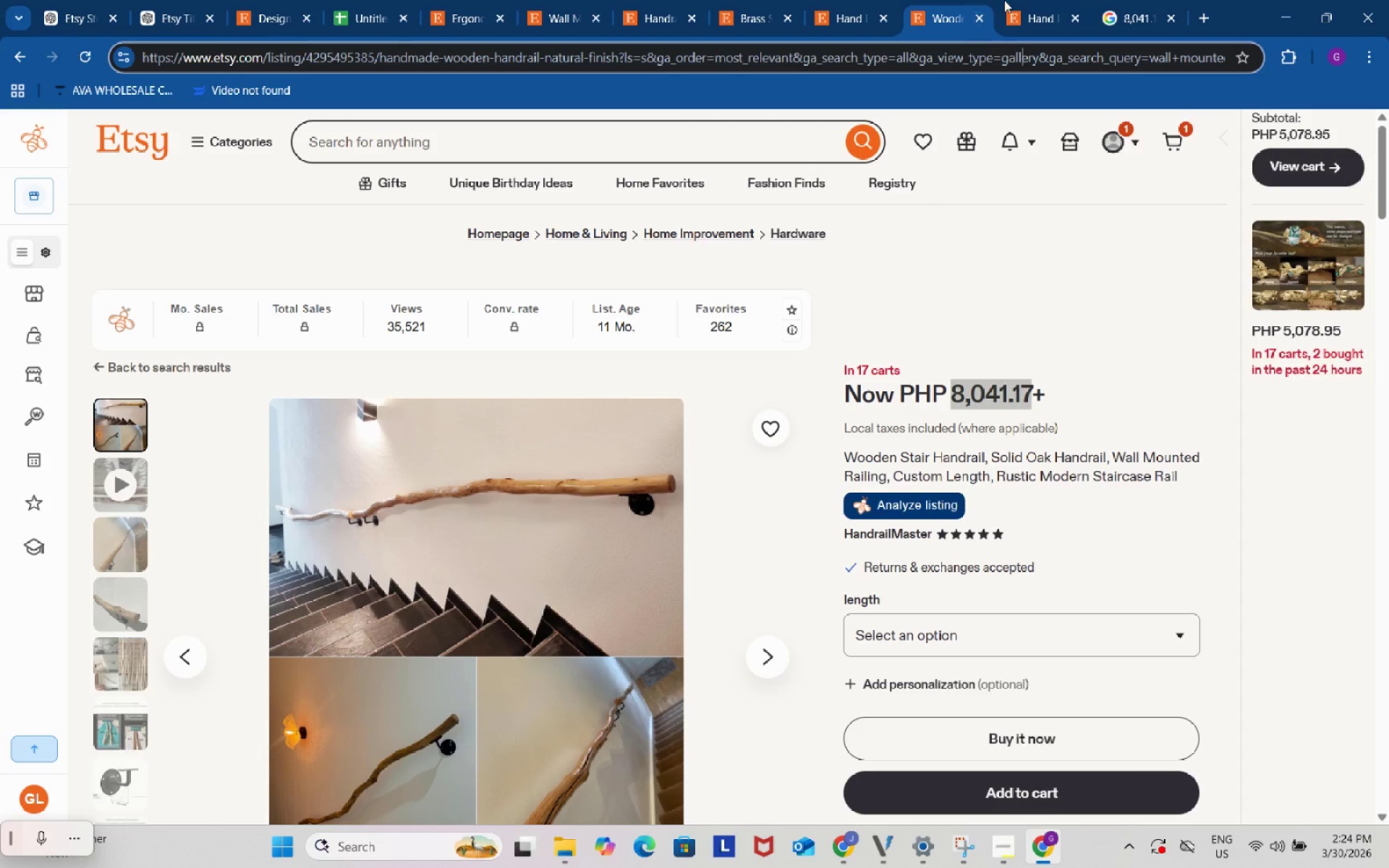 
left_click([1007, 0])
 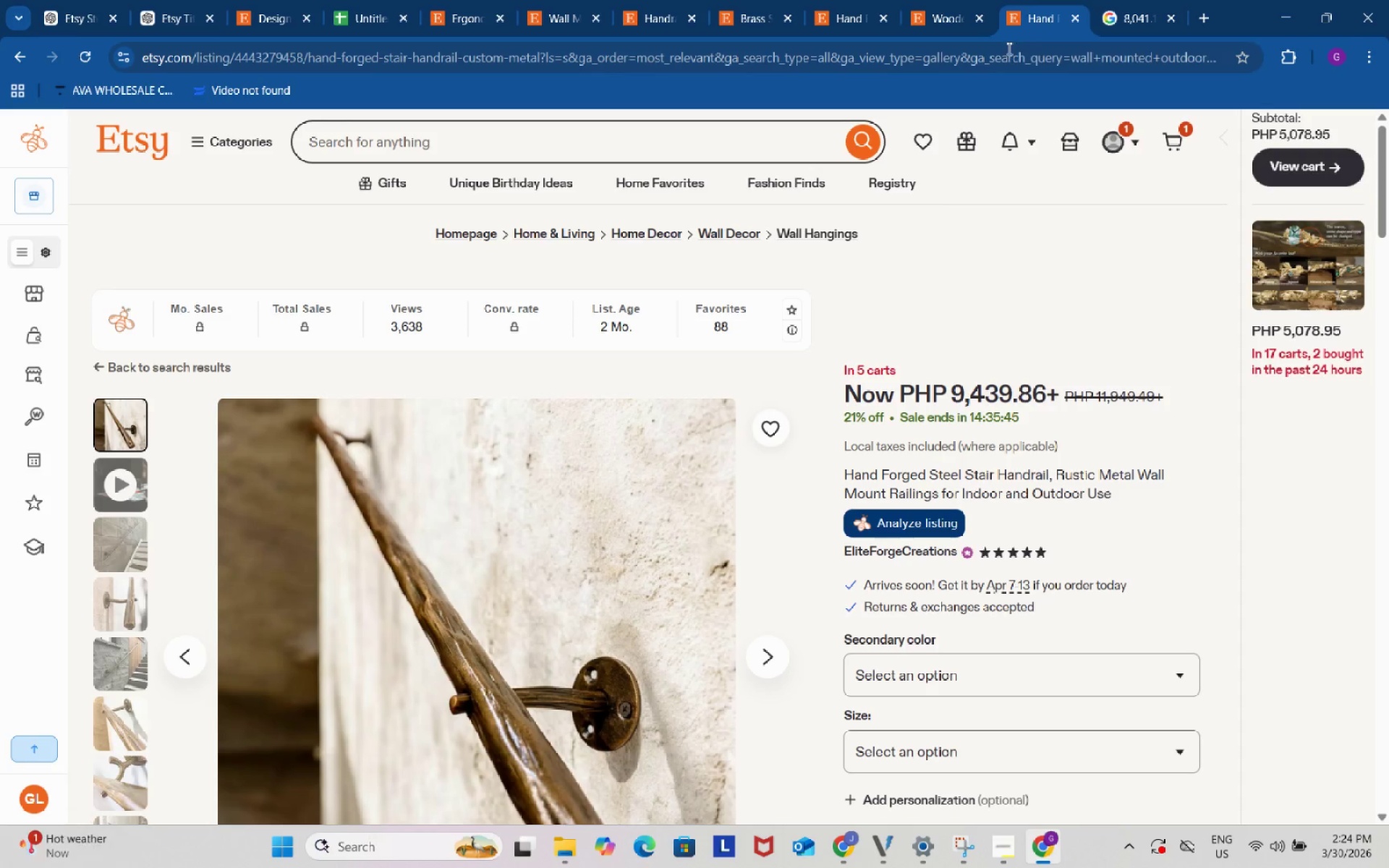 
left_click([1008, 48])
 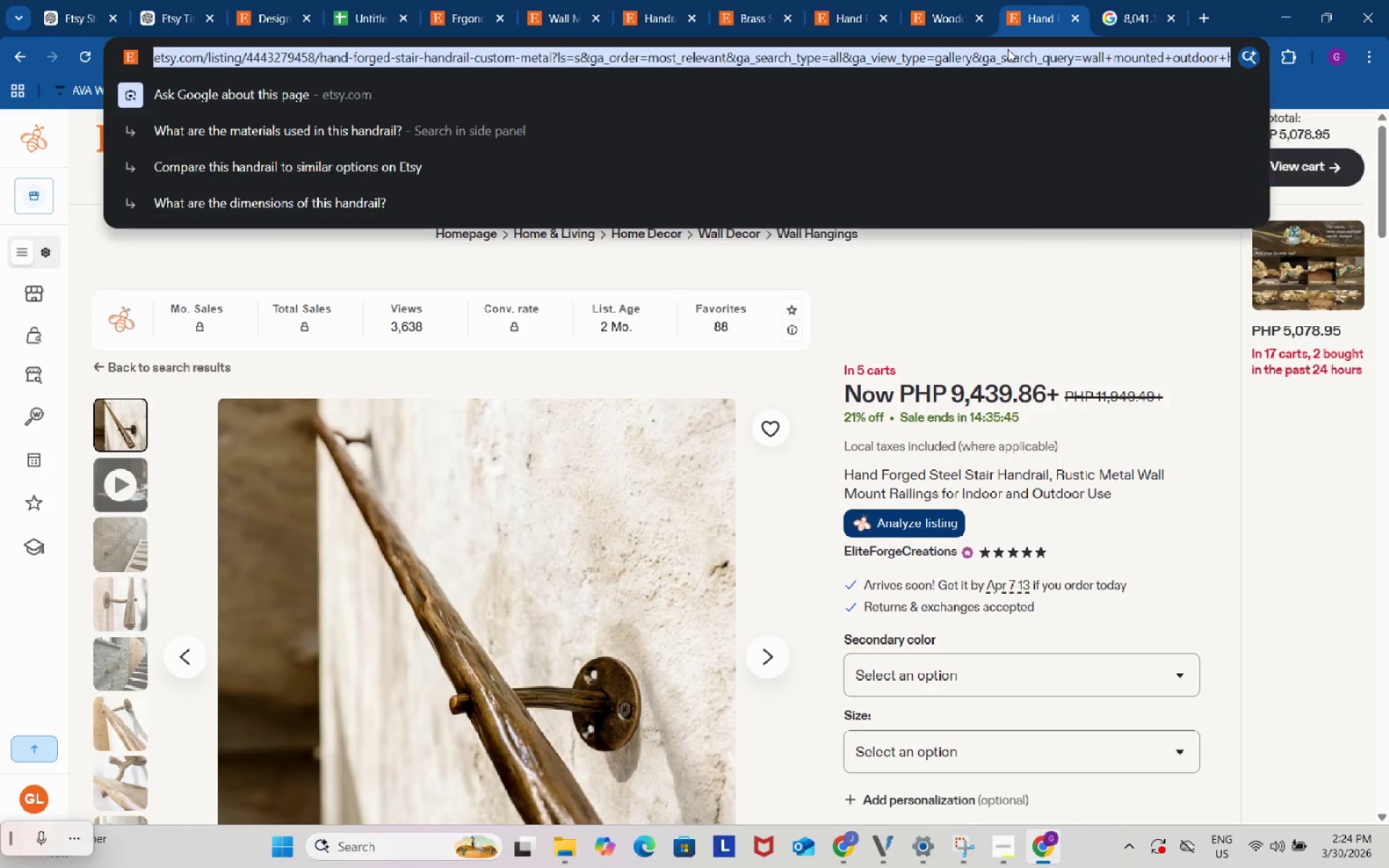 
key(Control+ControlLeft)
 